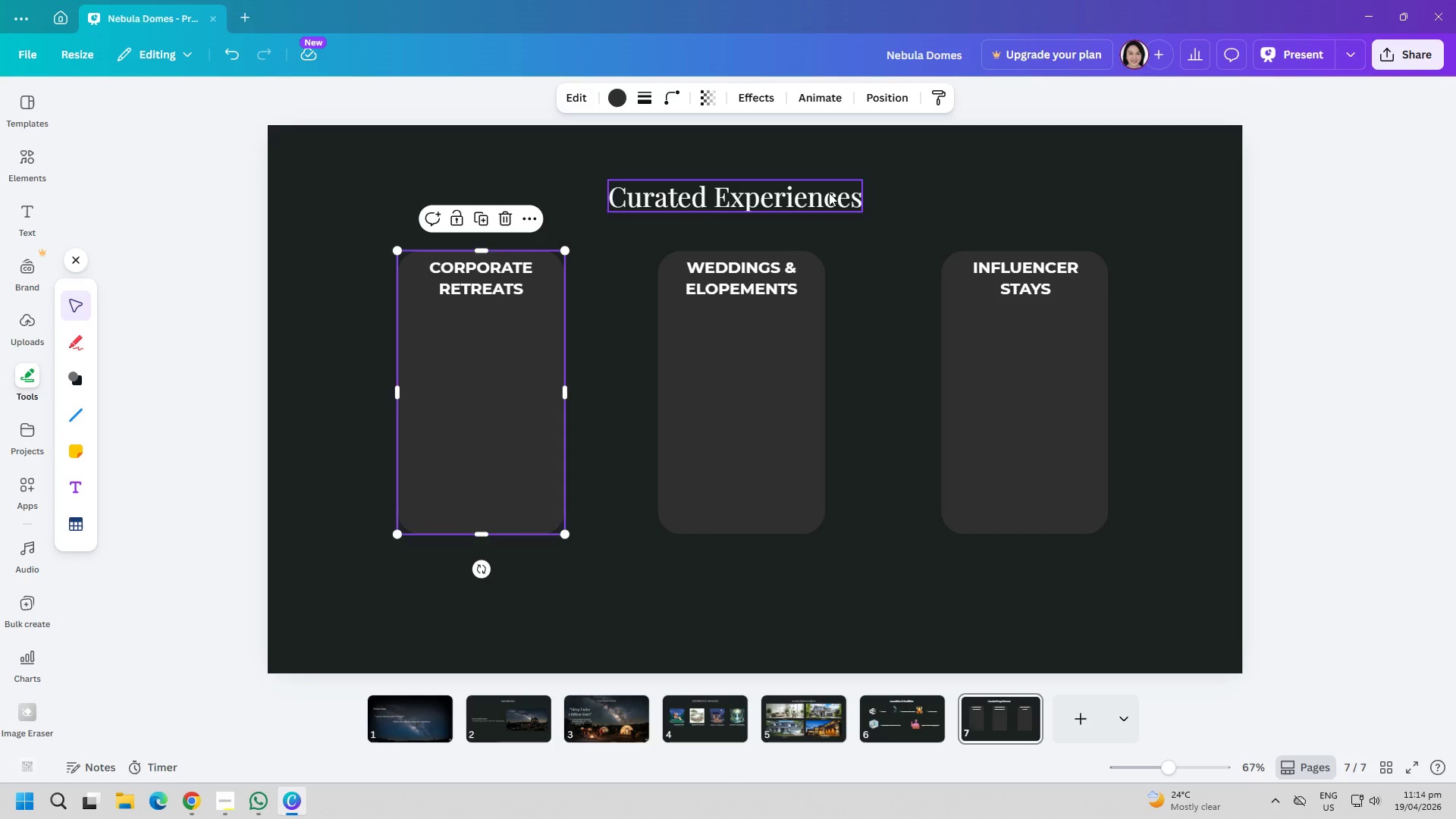 
left_click([940, 99])
 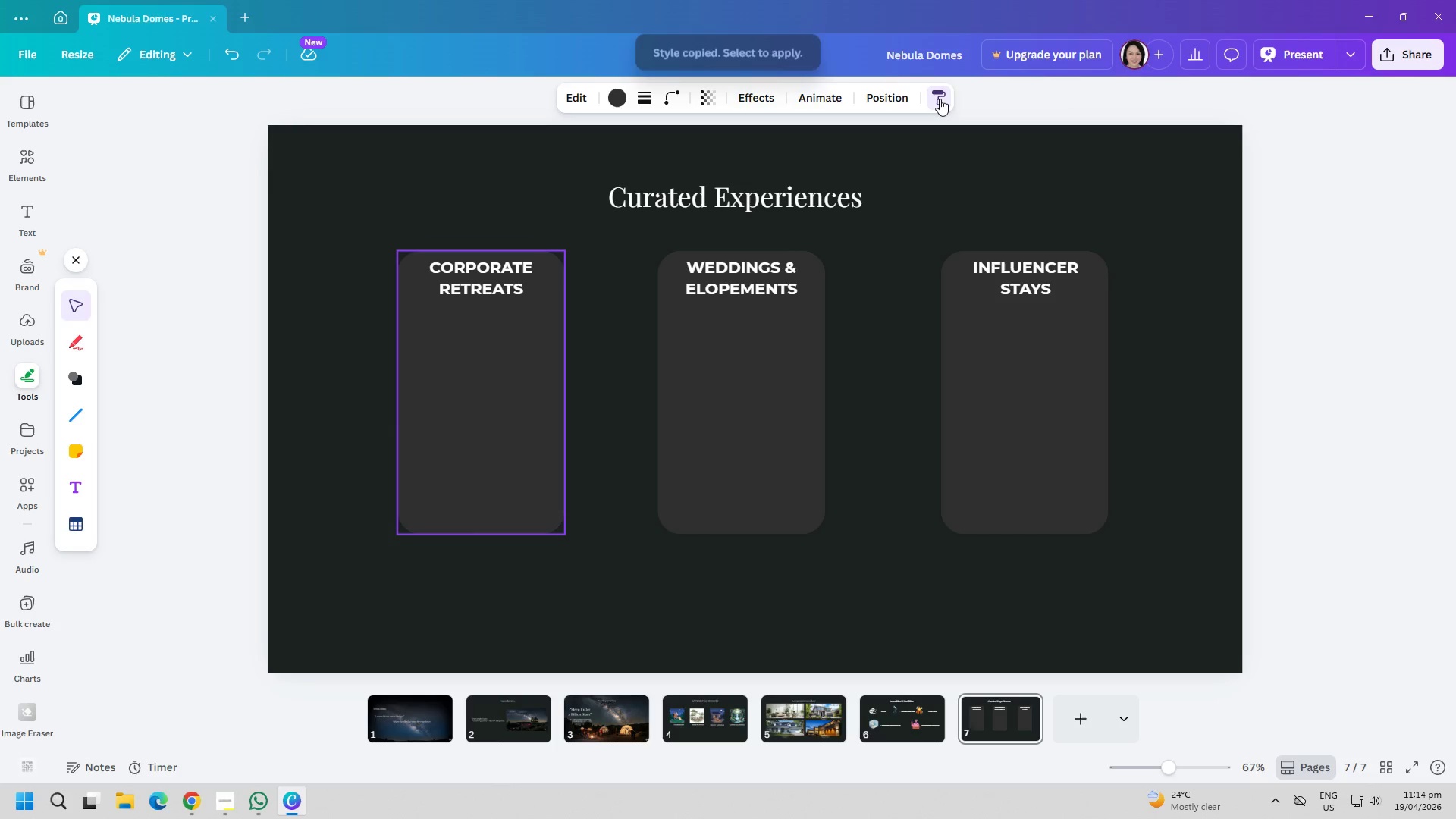 
left_click([940, 99])
 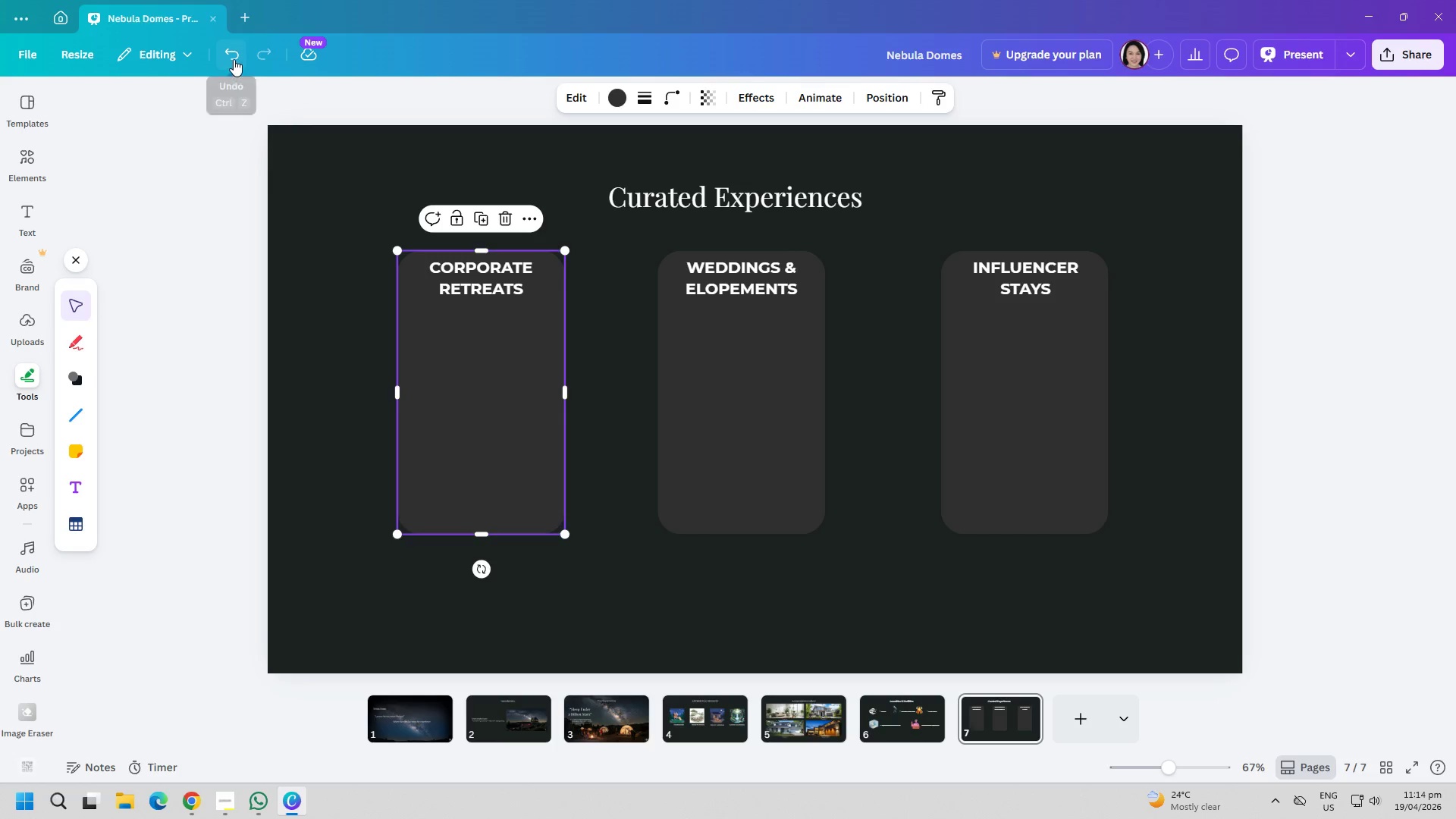 
double_click([232, 58])
 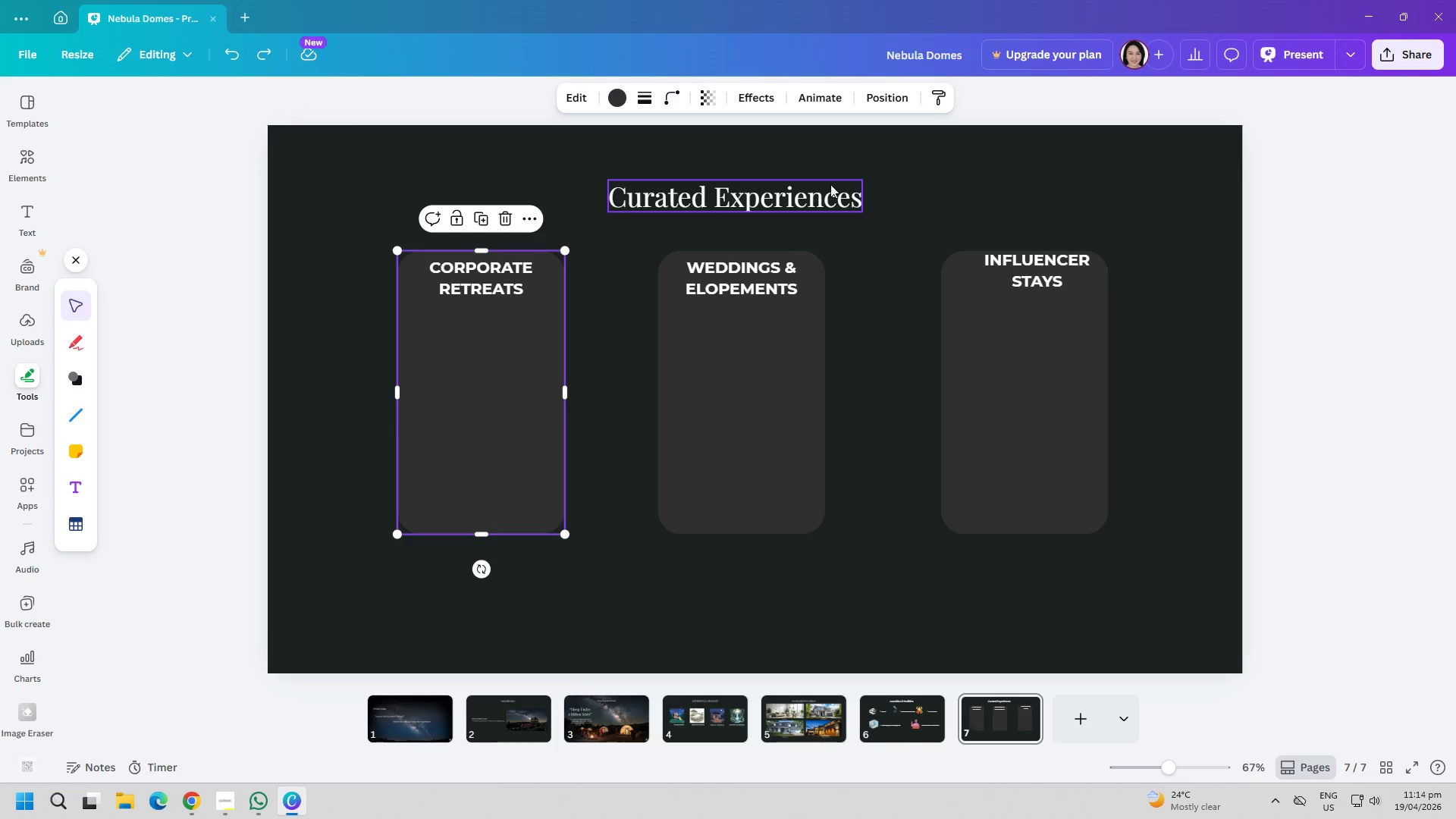 
left_click_drag(start_coordinate=[1040, 278], to_coordinate=[1036, 289])
 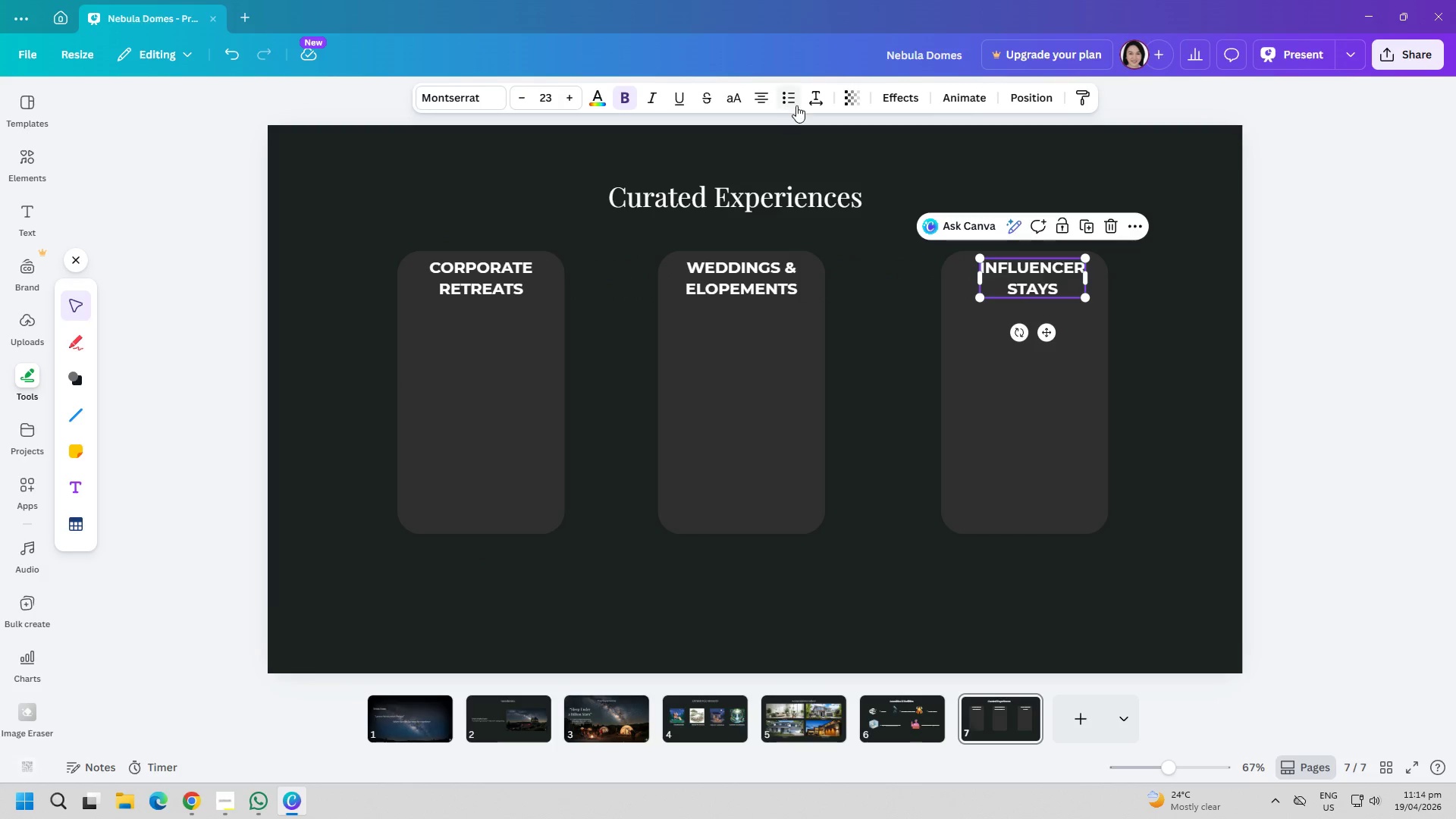 
left_click([498, 349])
 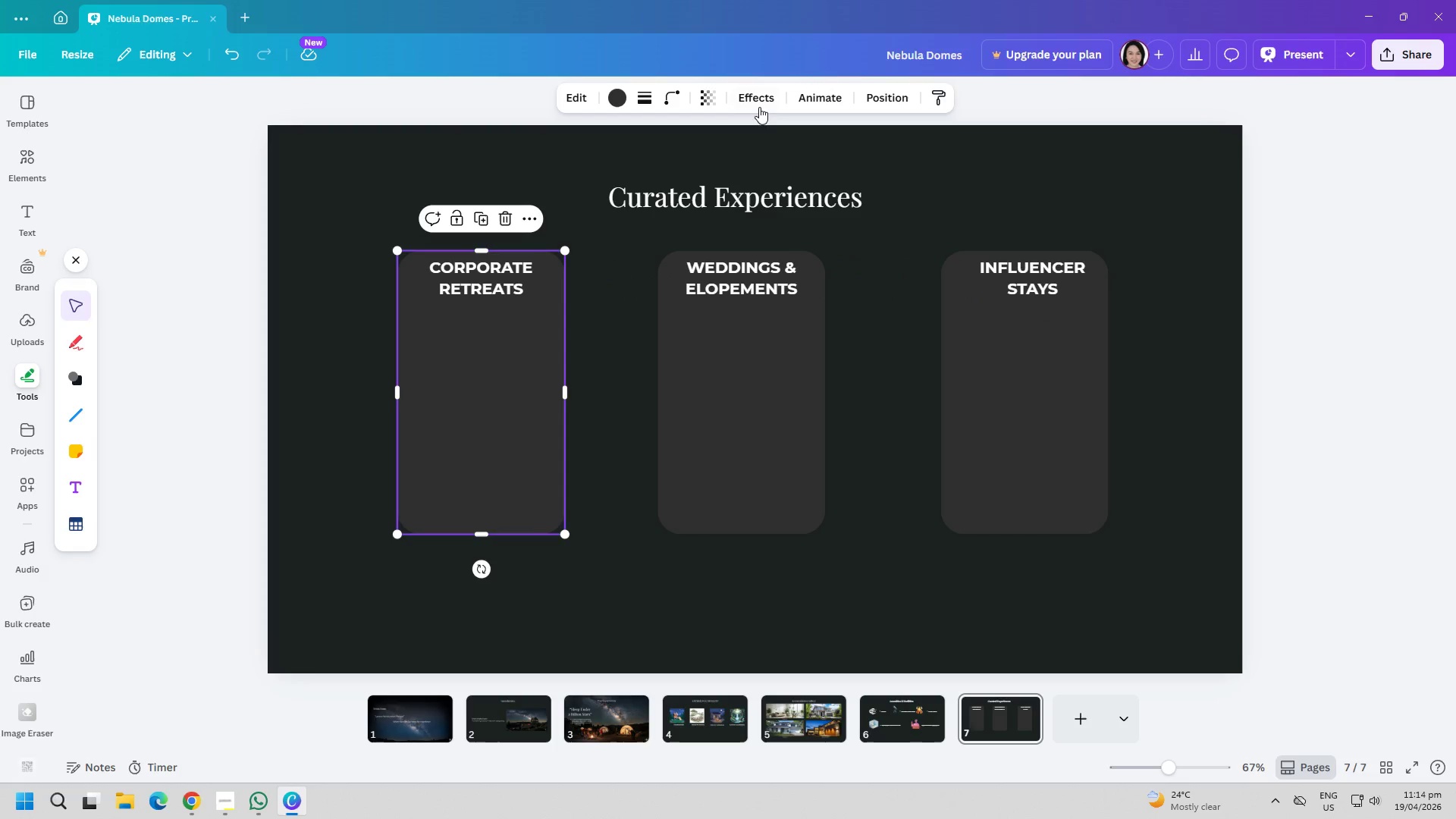 
left_click([758, 105])
 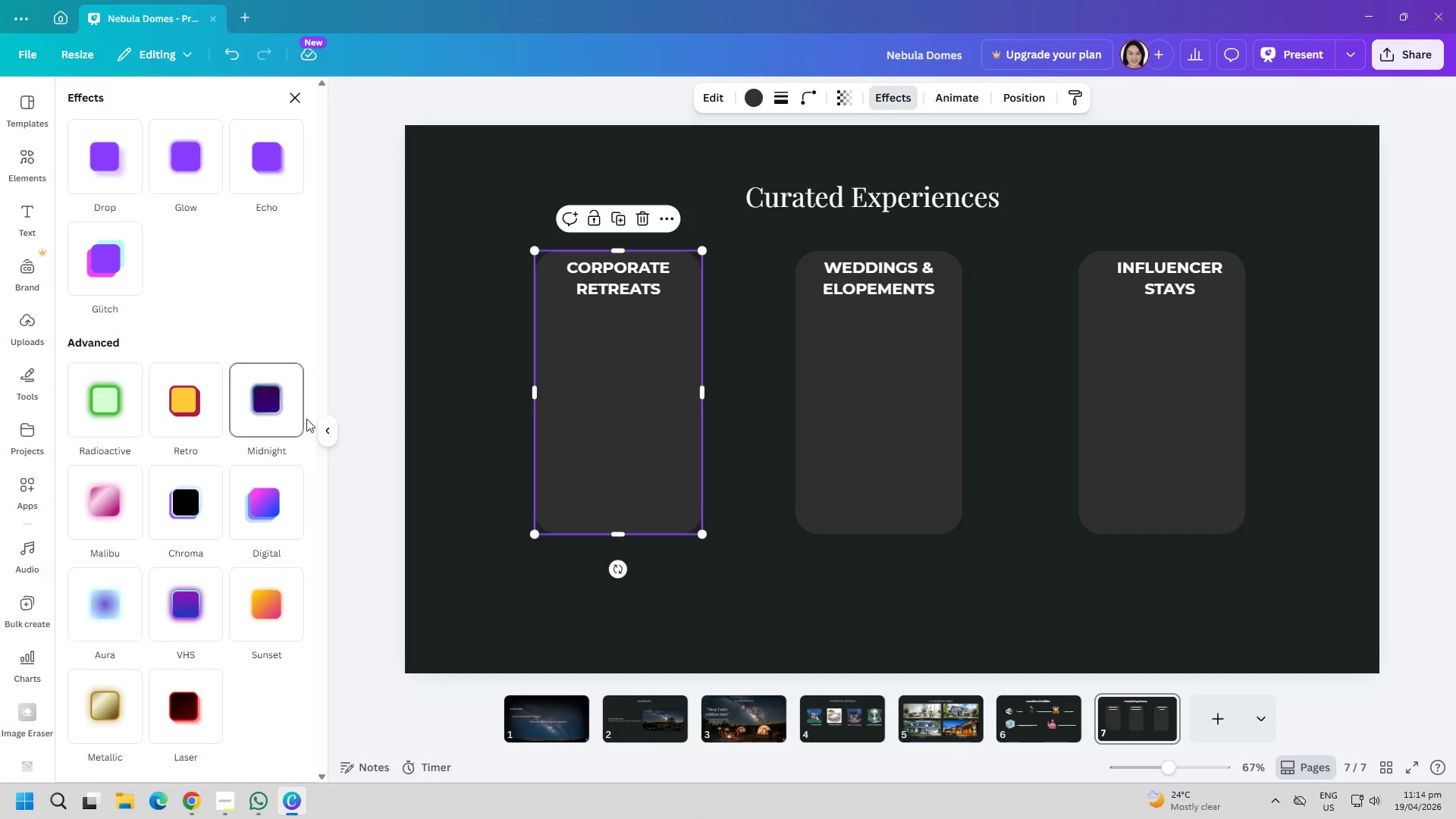 
scroll: coordinate [254, 504], scroll_direction: down, amount: 5.0
 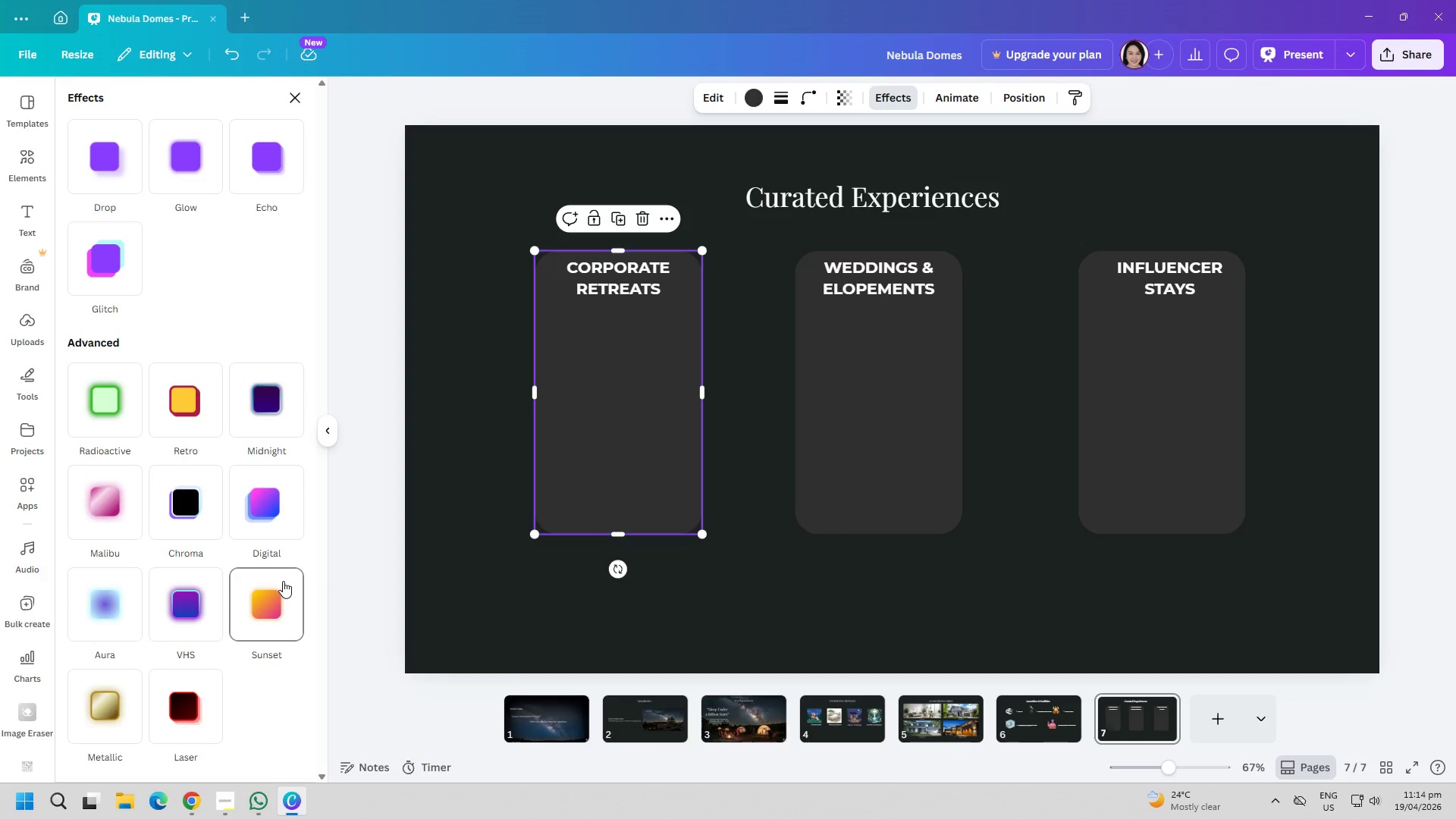 
left_click([275, 413])
 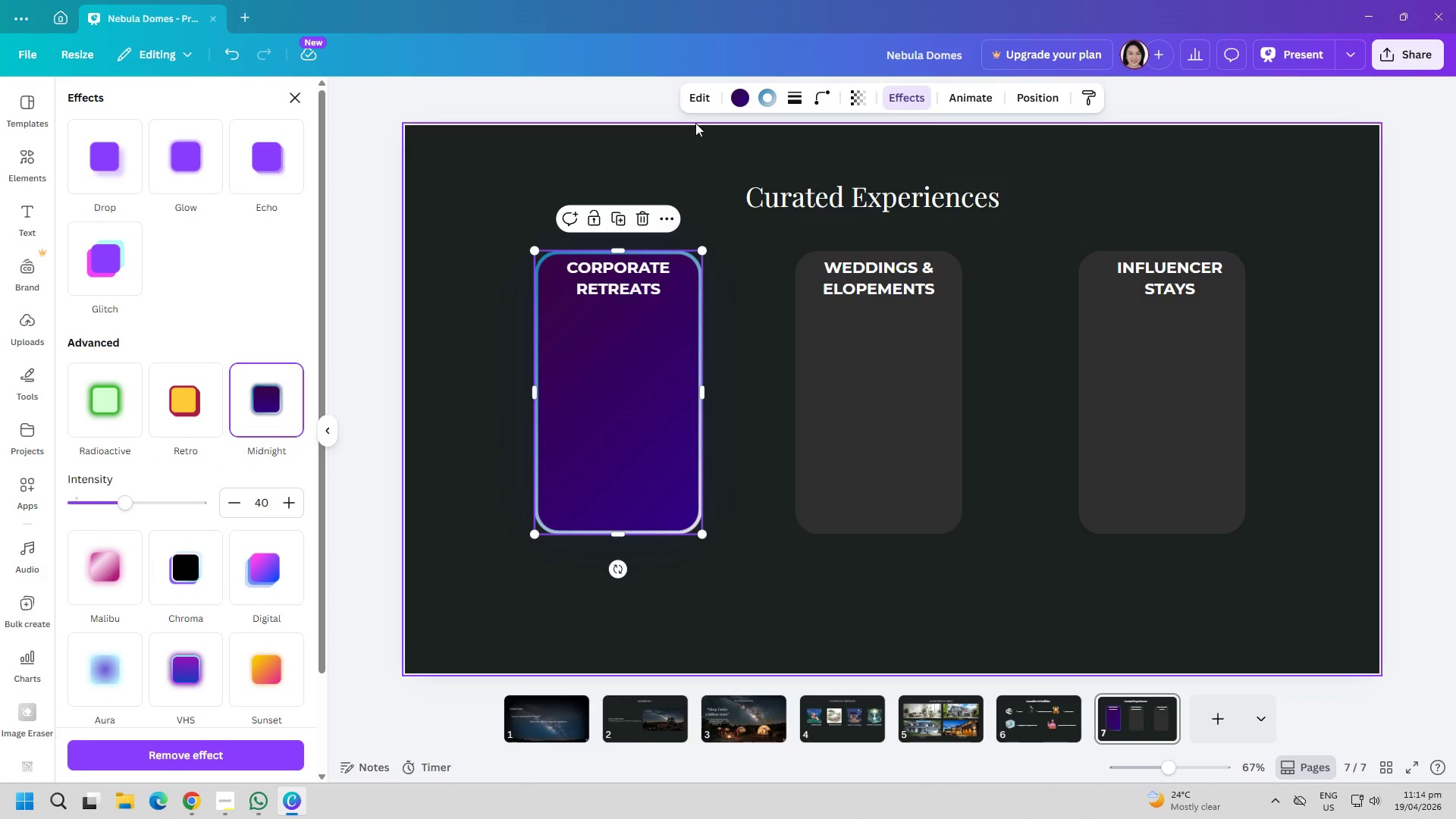 
left_click([735, 97])
 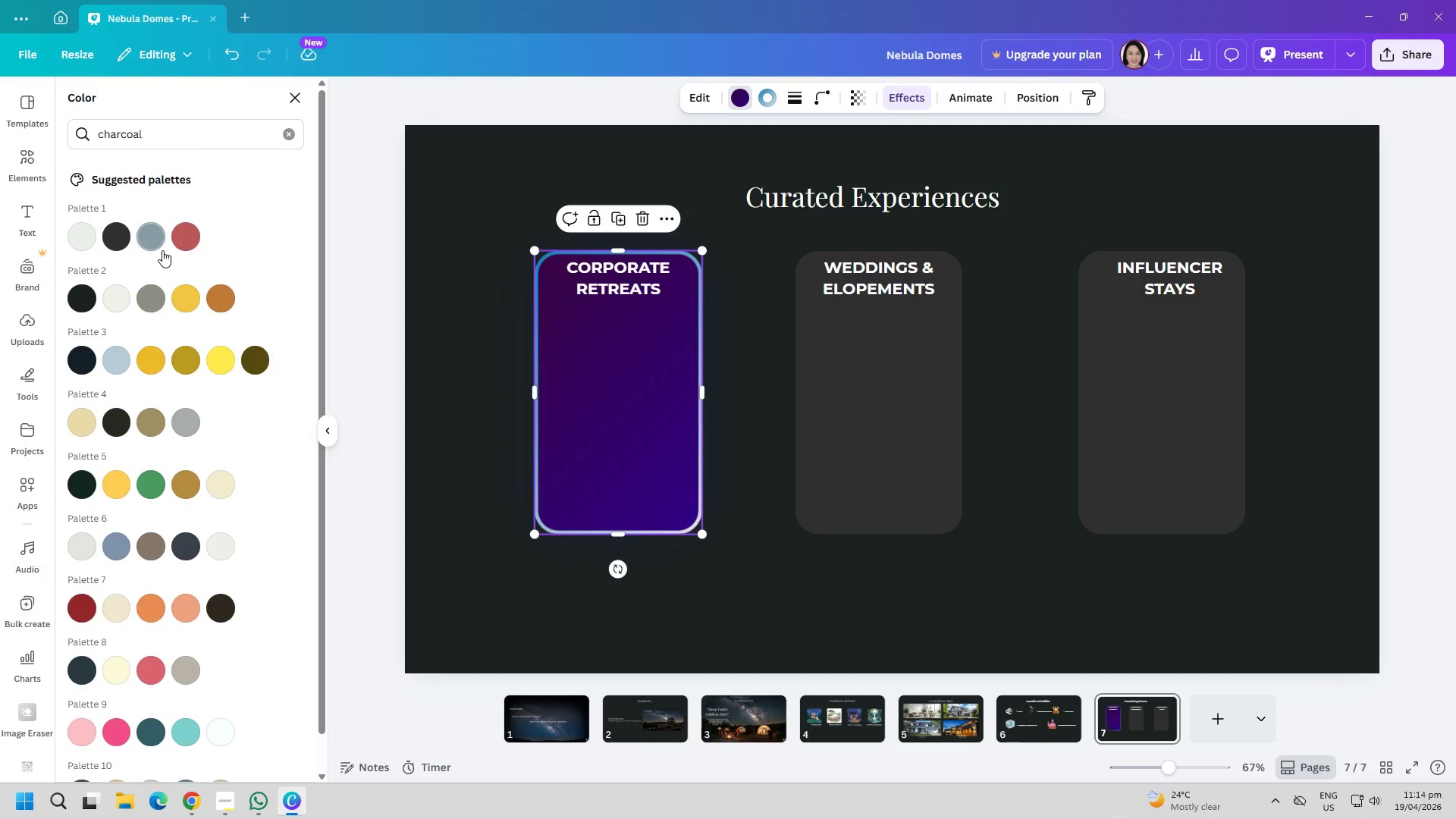 
left_click([146, 246])
 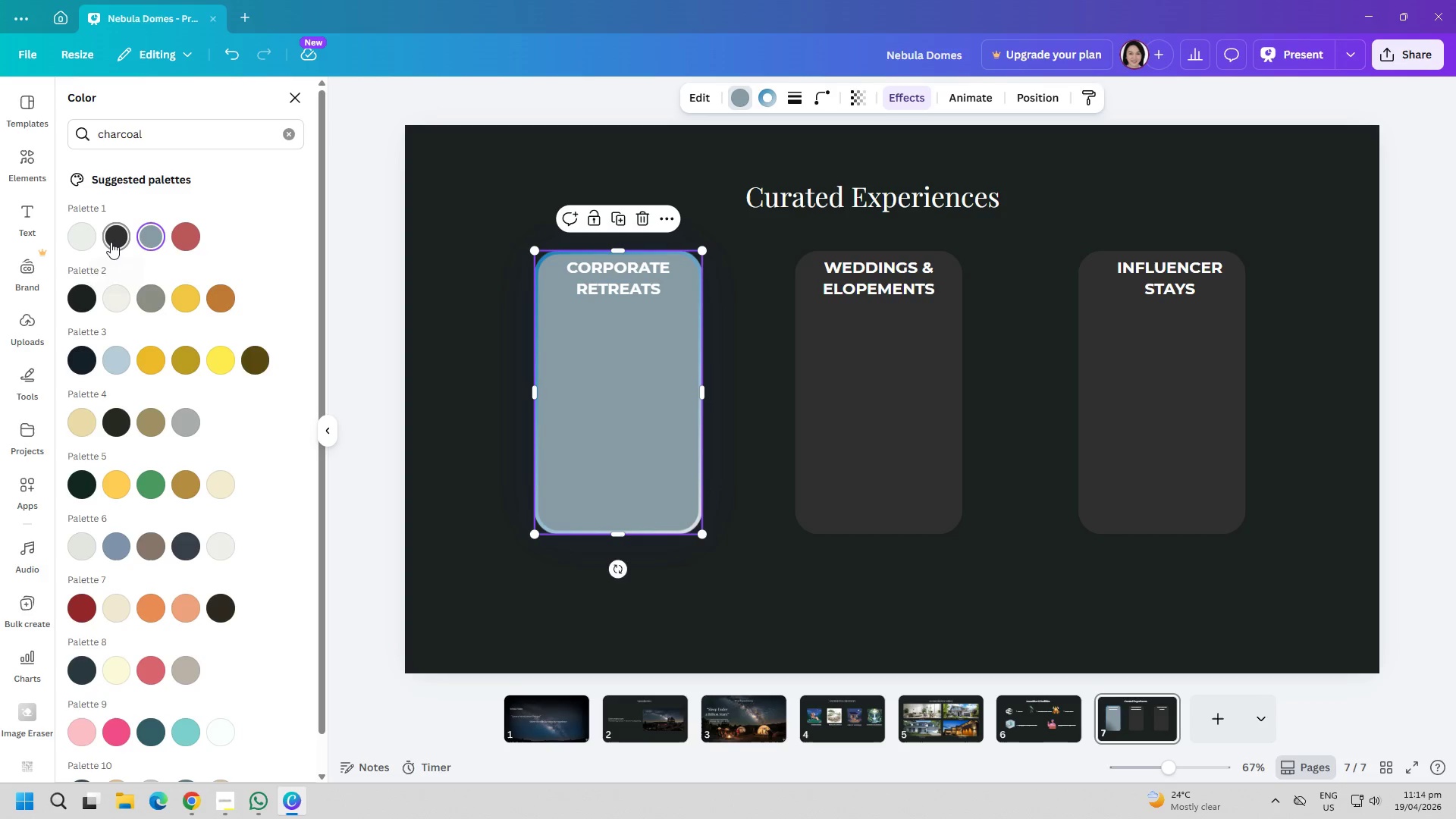 
left_click([111, 242])
 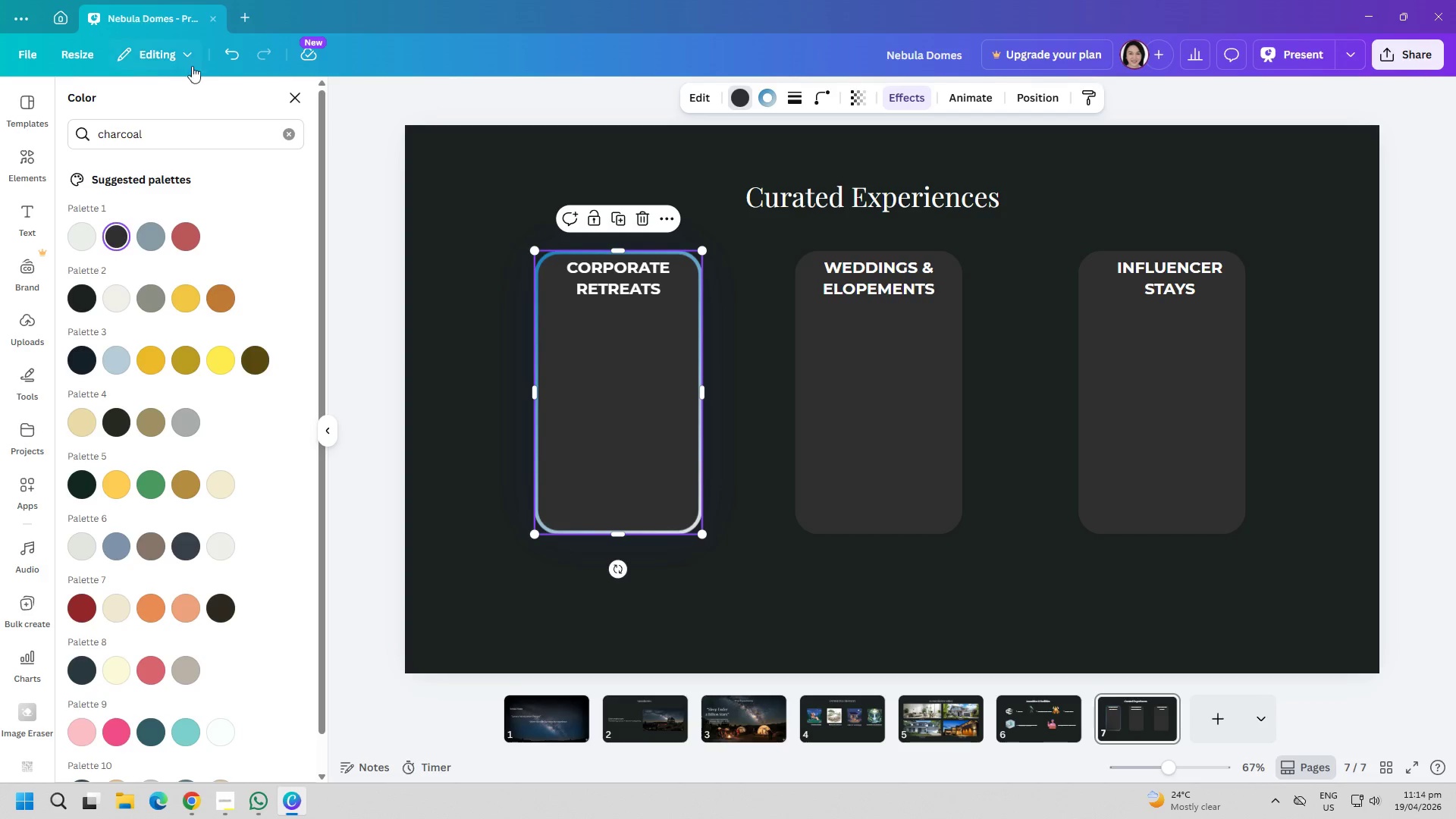 
double_click([237, 56])
 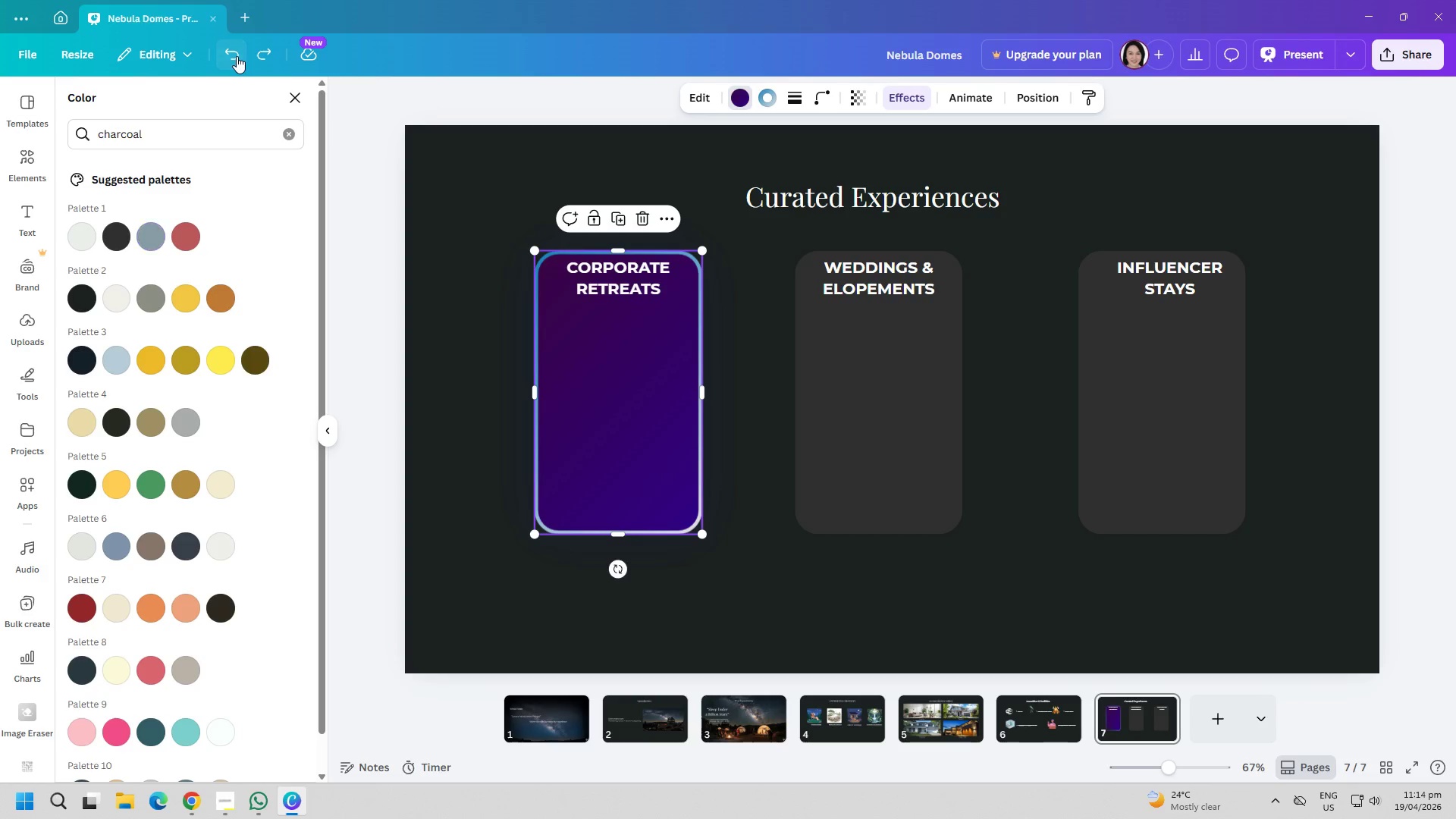 
triple_click([237, 56])
 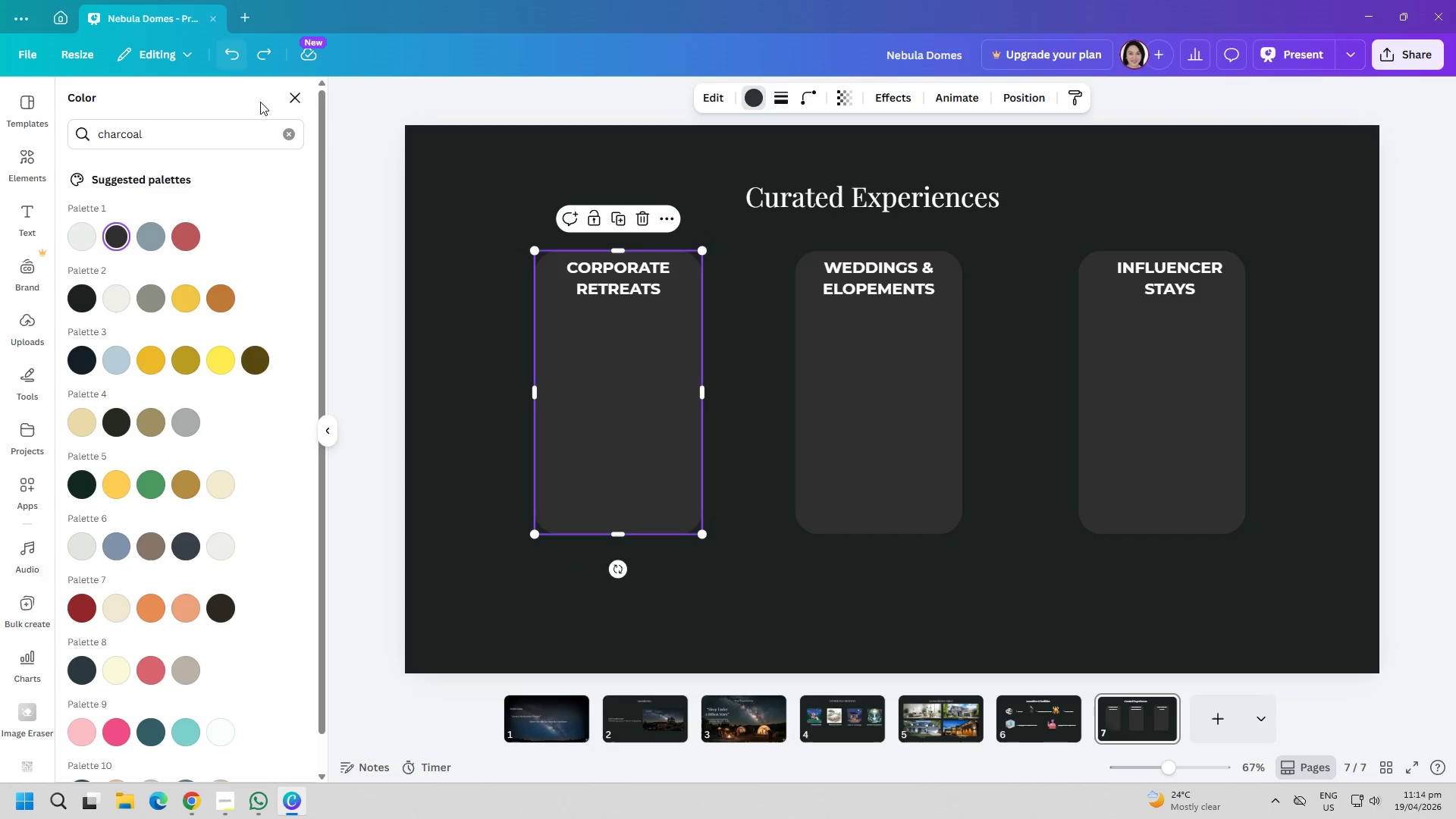 
left_click([435, 316])
 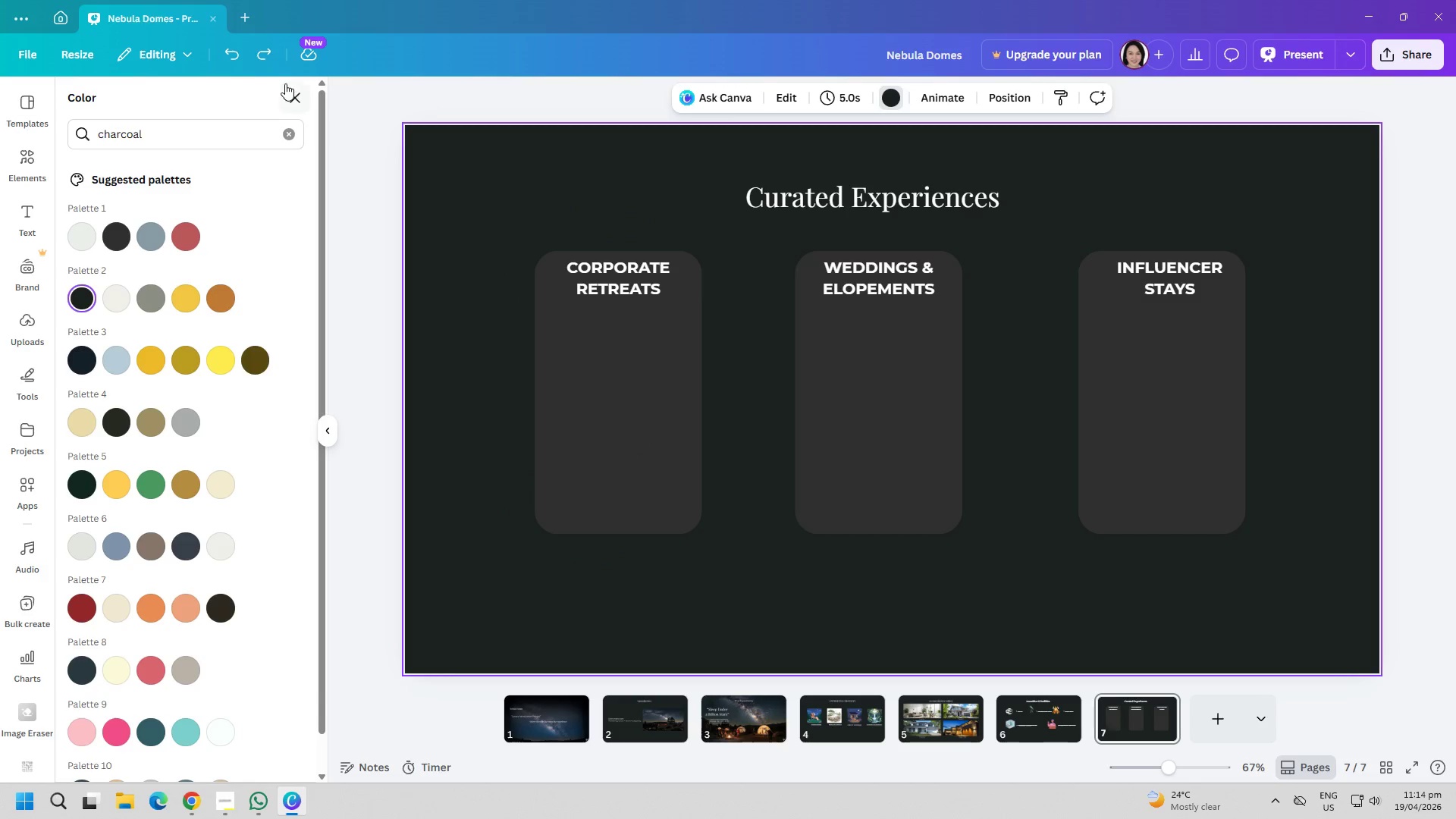 
left_click([297, 83])
 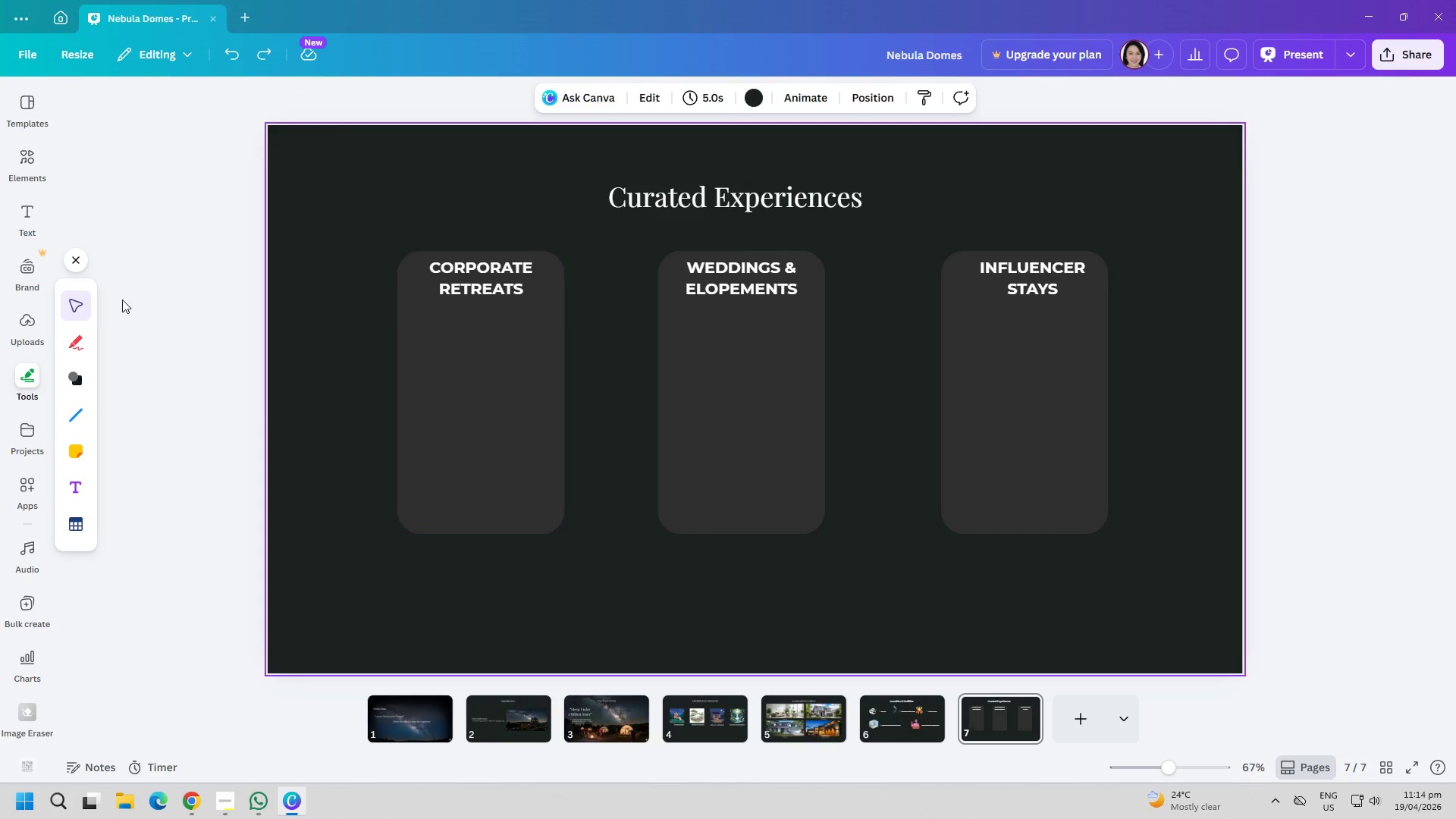 
wait(5.02)
 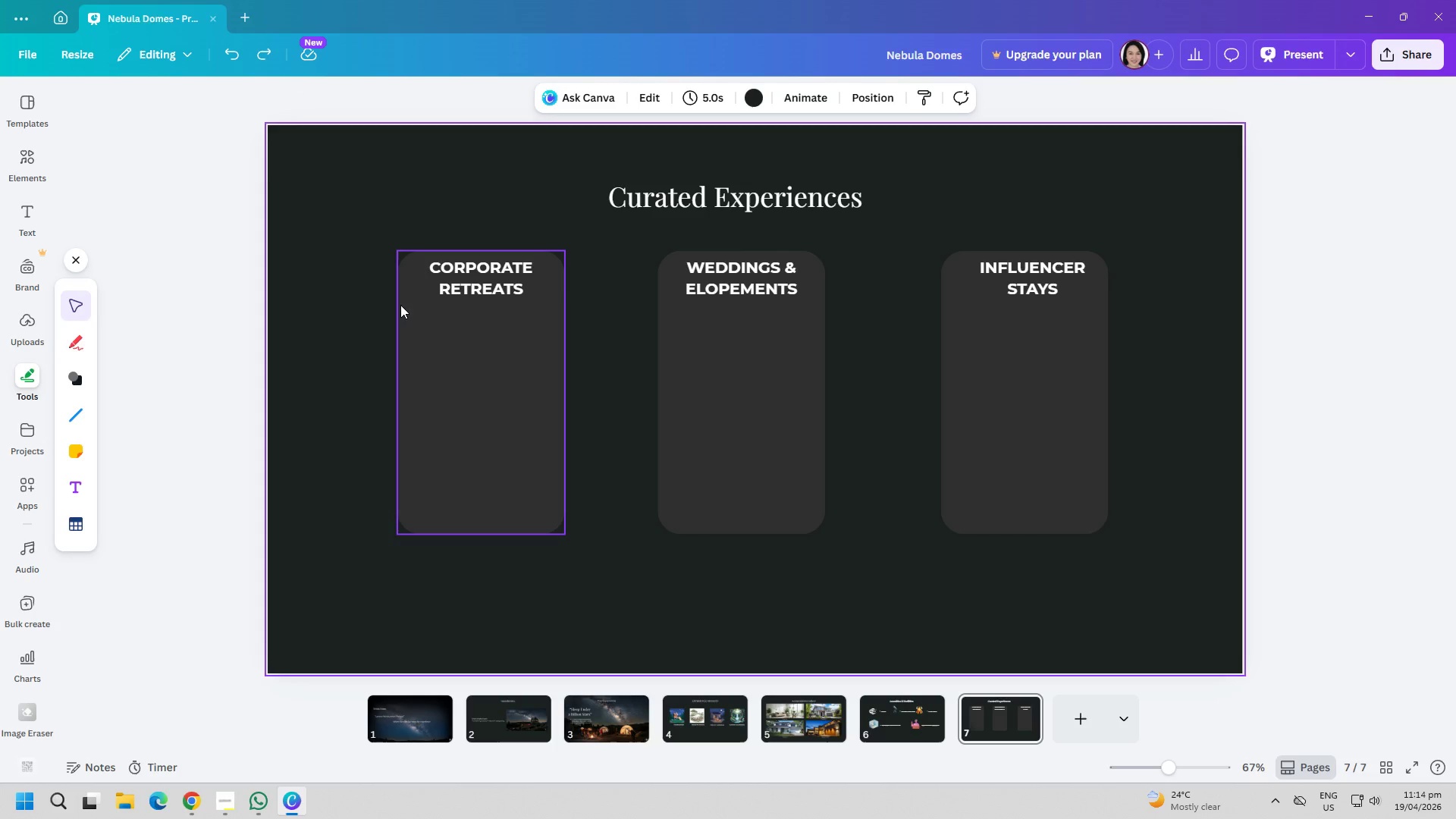 
left_click([17, 221])
 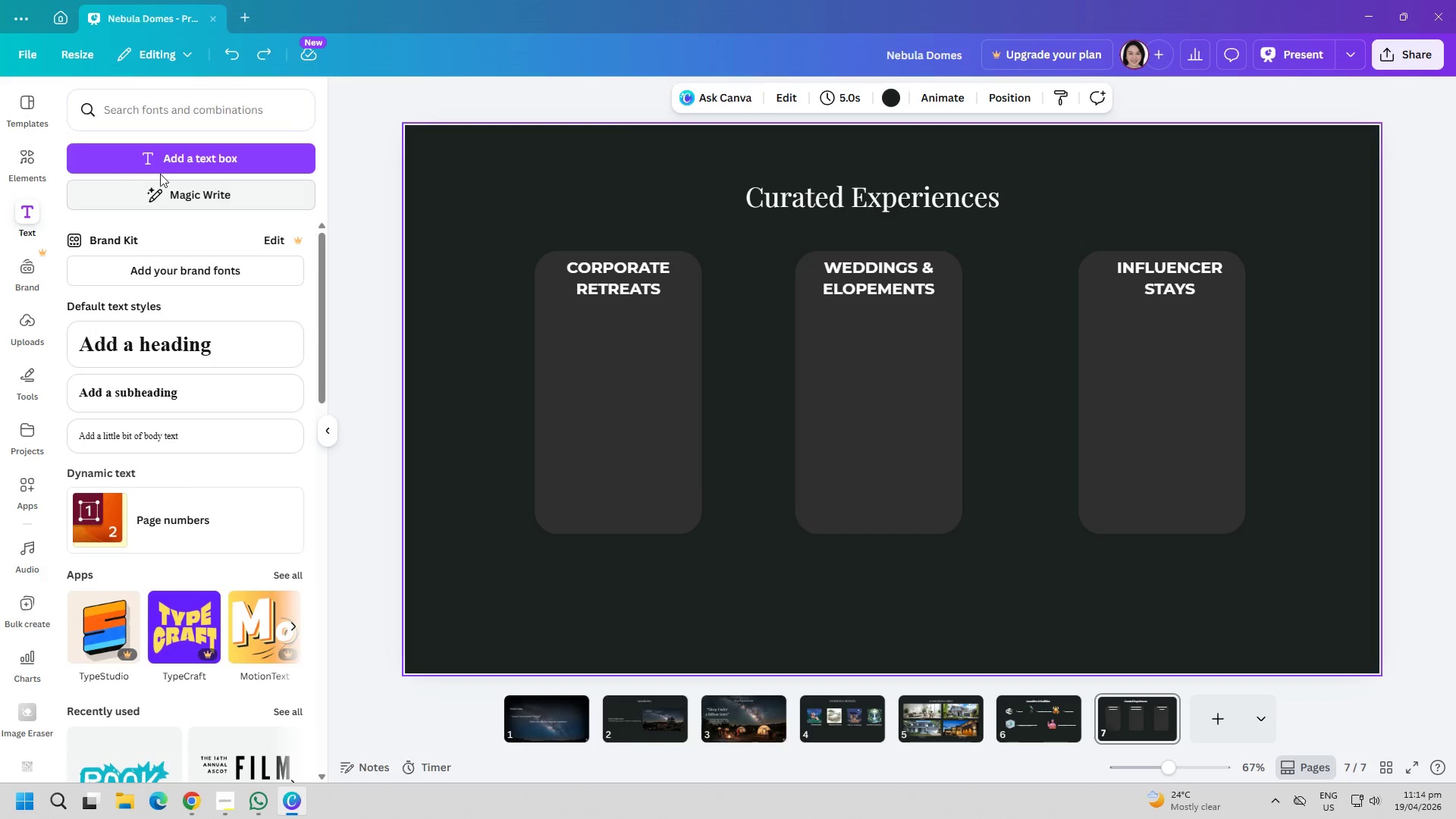 
left_click([167, 168])
 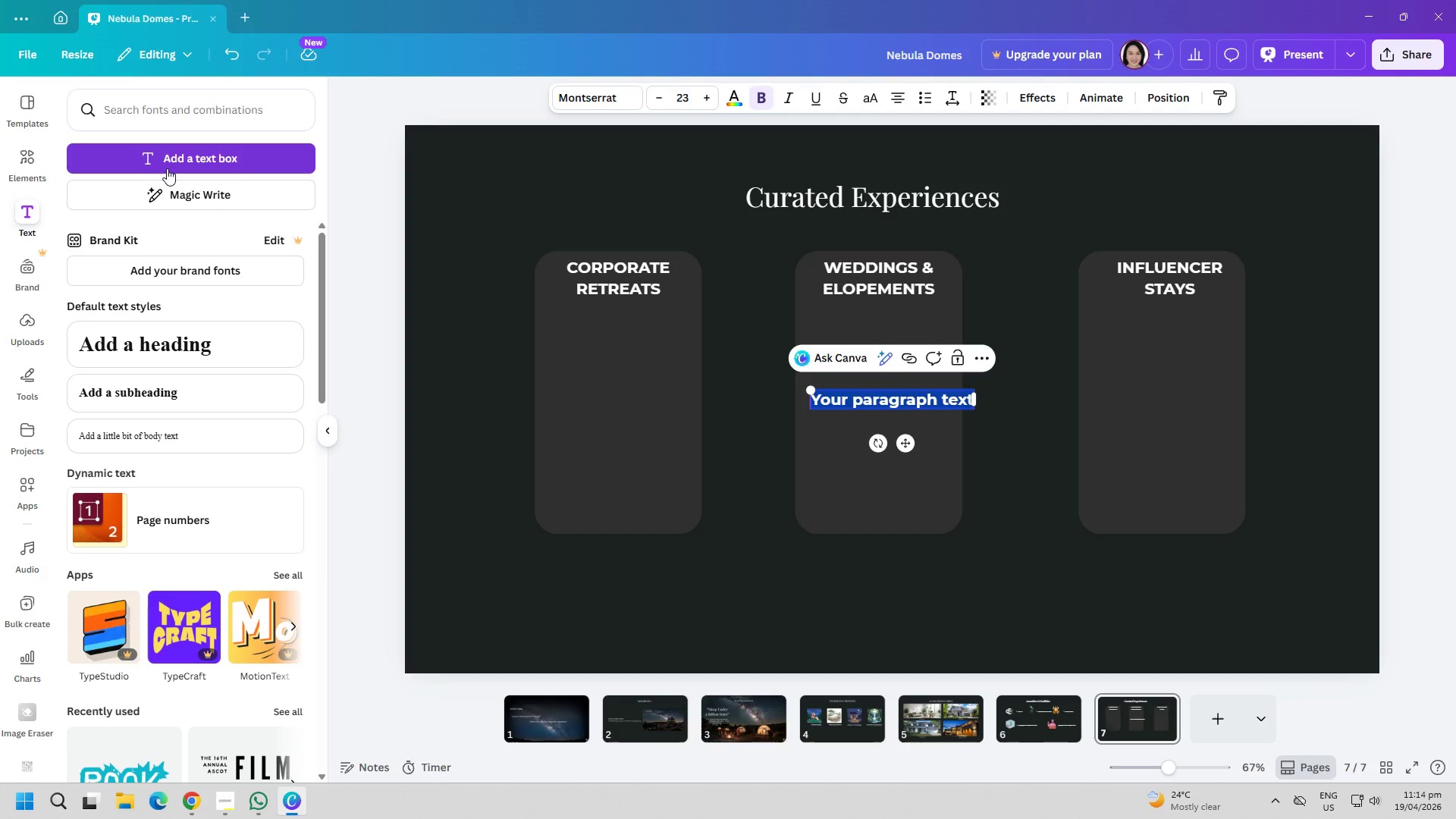 
type(fI)
key(Backspace)
key(Backspace)
type(Find balance and)
 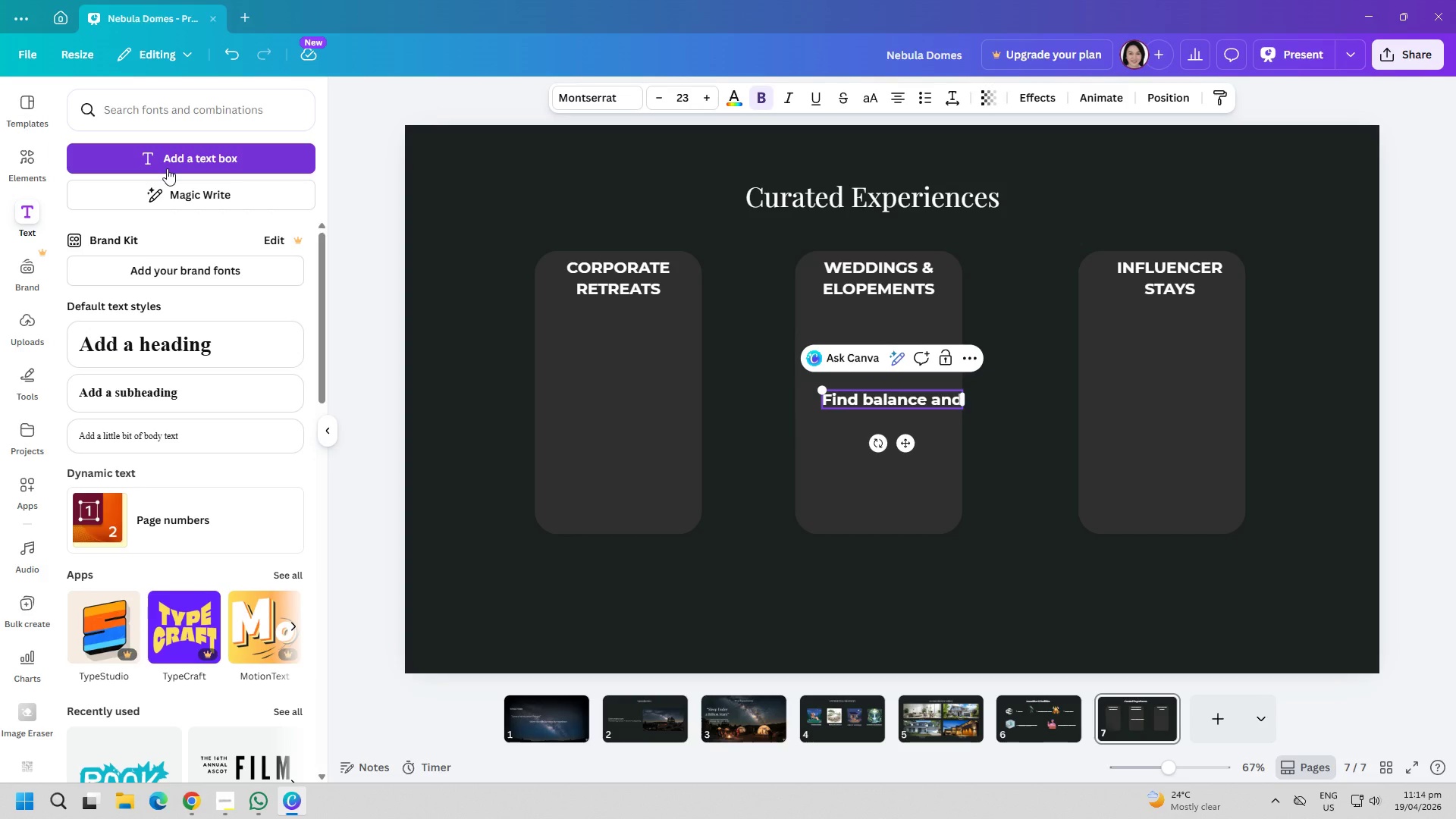 
key(Enter)
 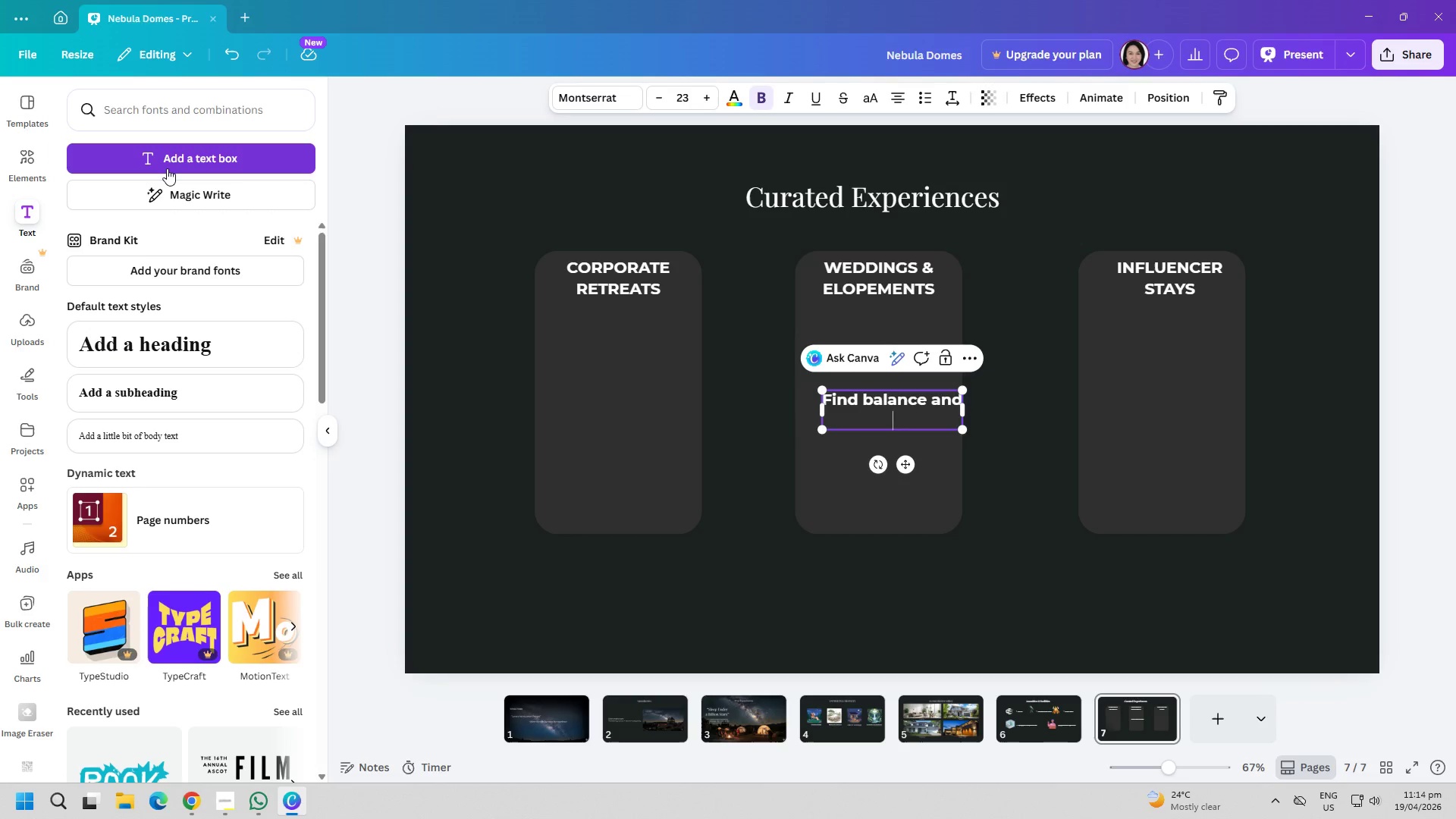 
type(foster team innovation)
 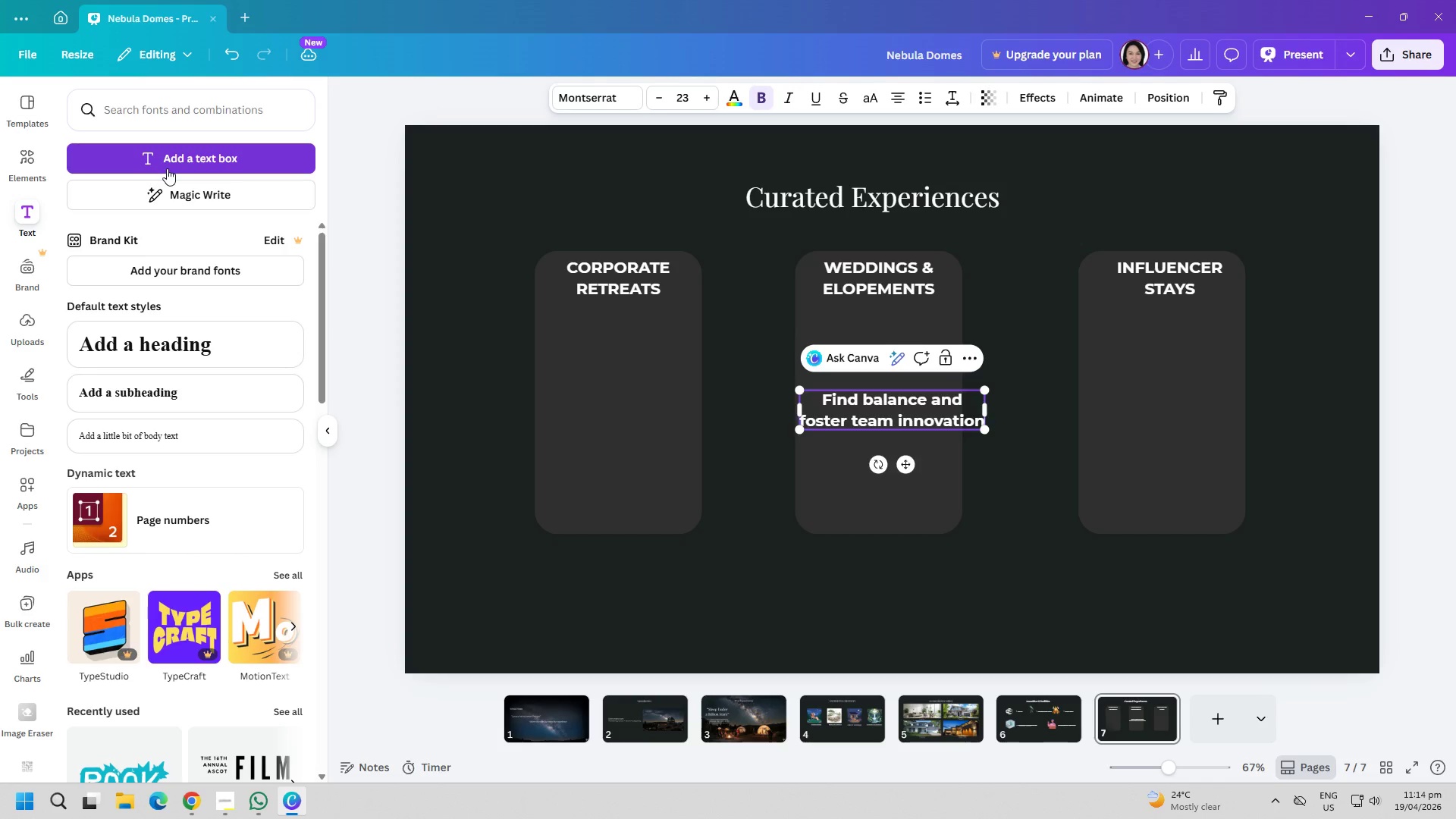 
key(Enter)
 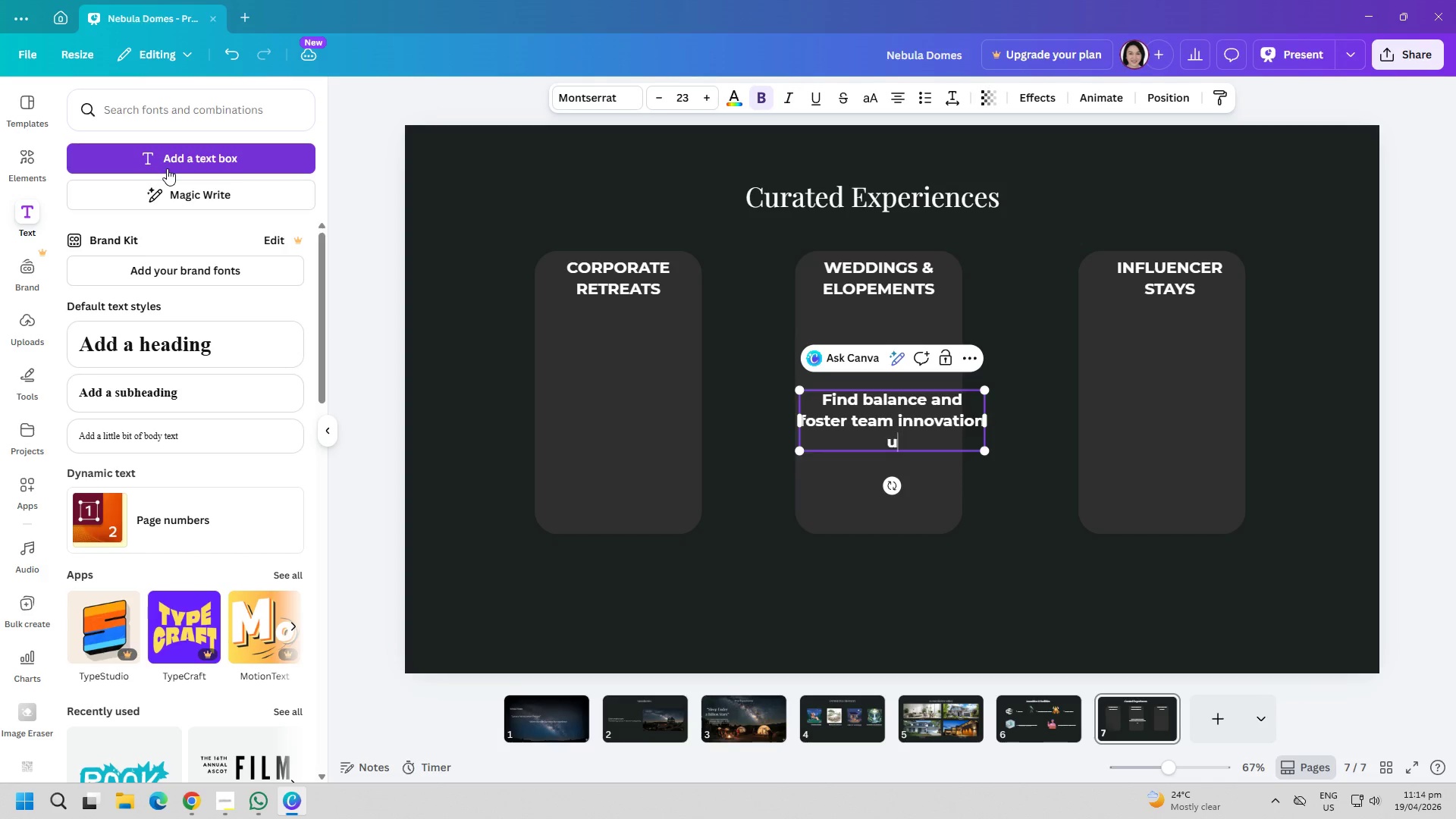 
type(unders the stars)
 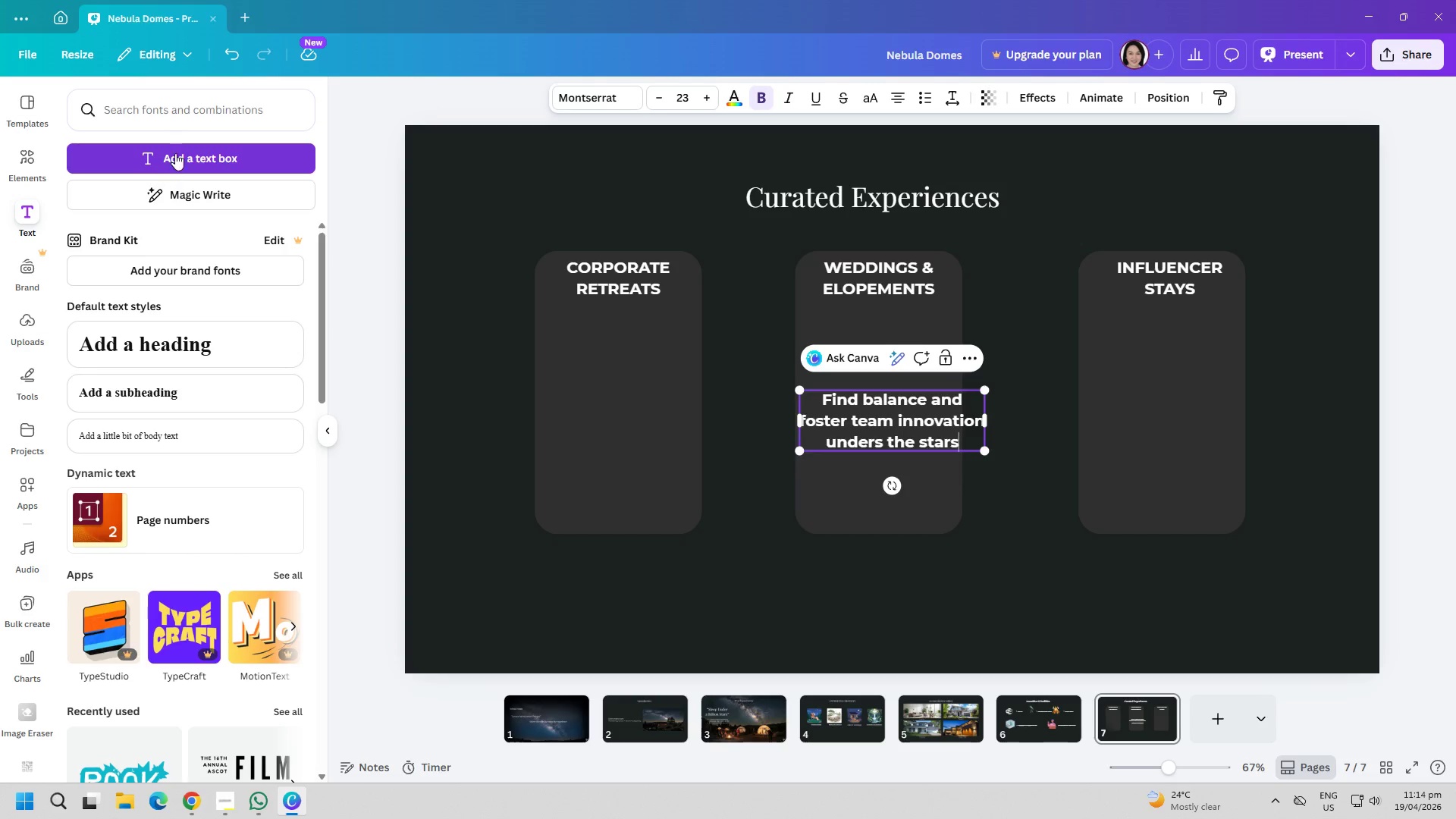 
key(Control+ControlLeft)
 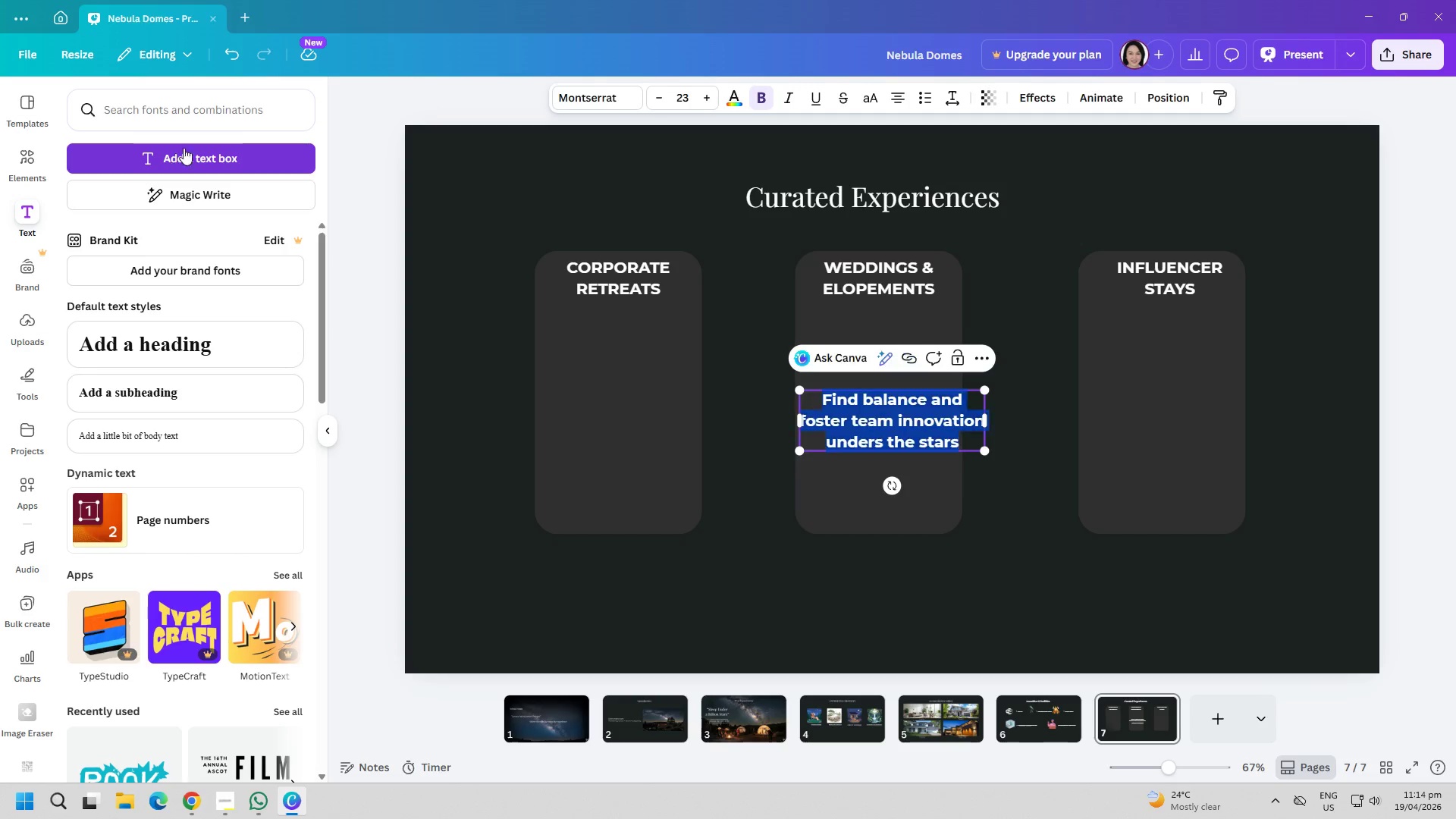 
key(Control+A)
 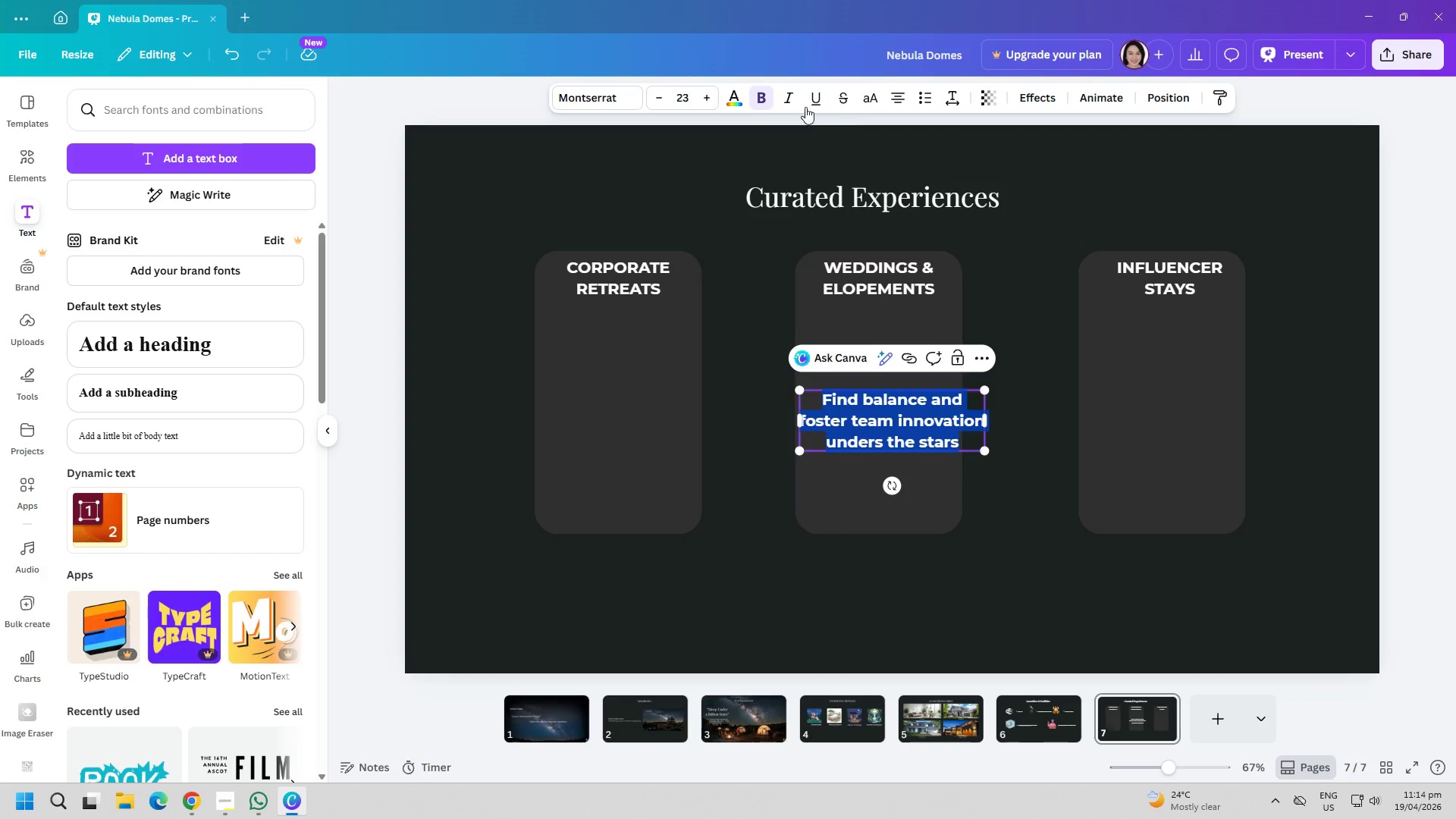 
left_click([759, 97])
 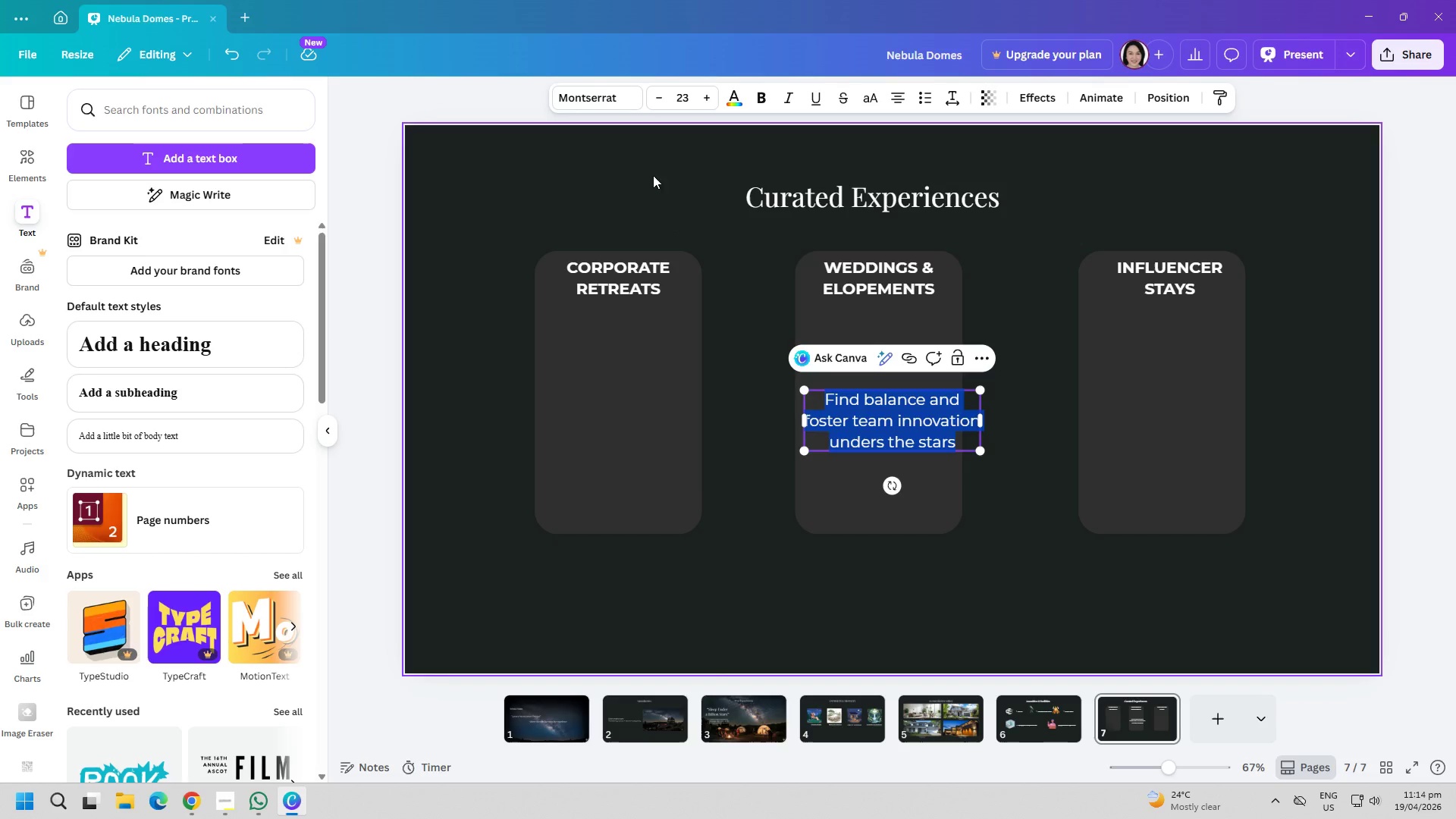 
left_click([786, 491])
 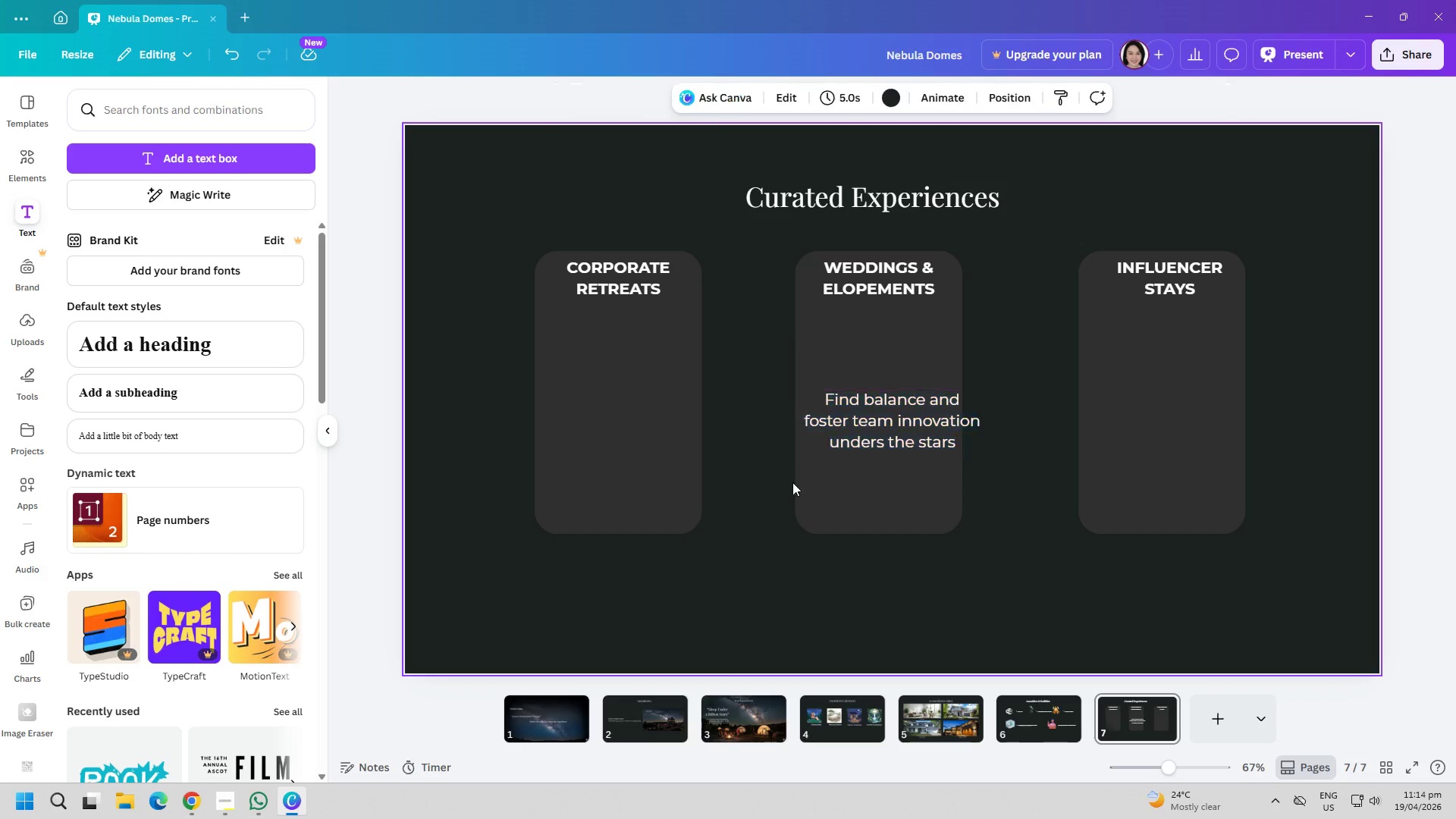 
left_click_drag(start_coordinate=[870, 425], to_coordinate=[602, 389])
 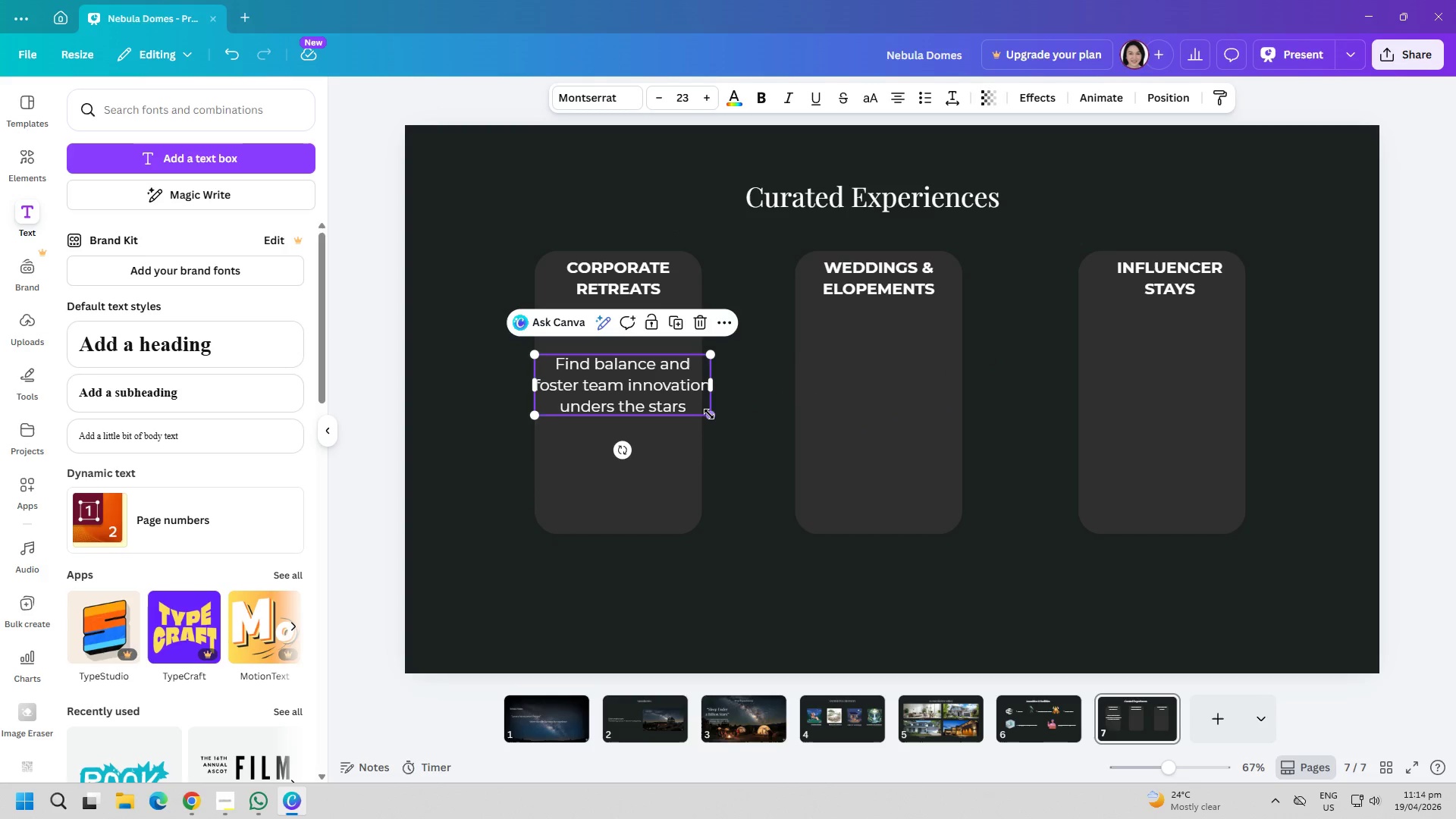 
left_click_drag(start_coordinate=[711, 414], to_coordinate=[689, 399])
 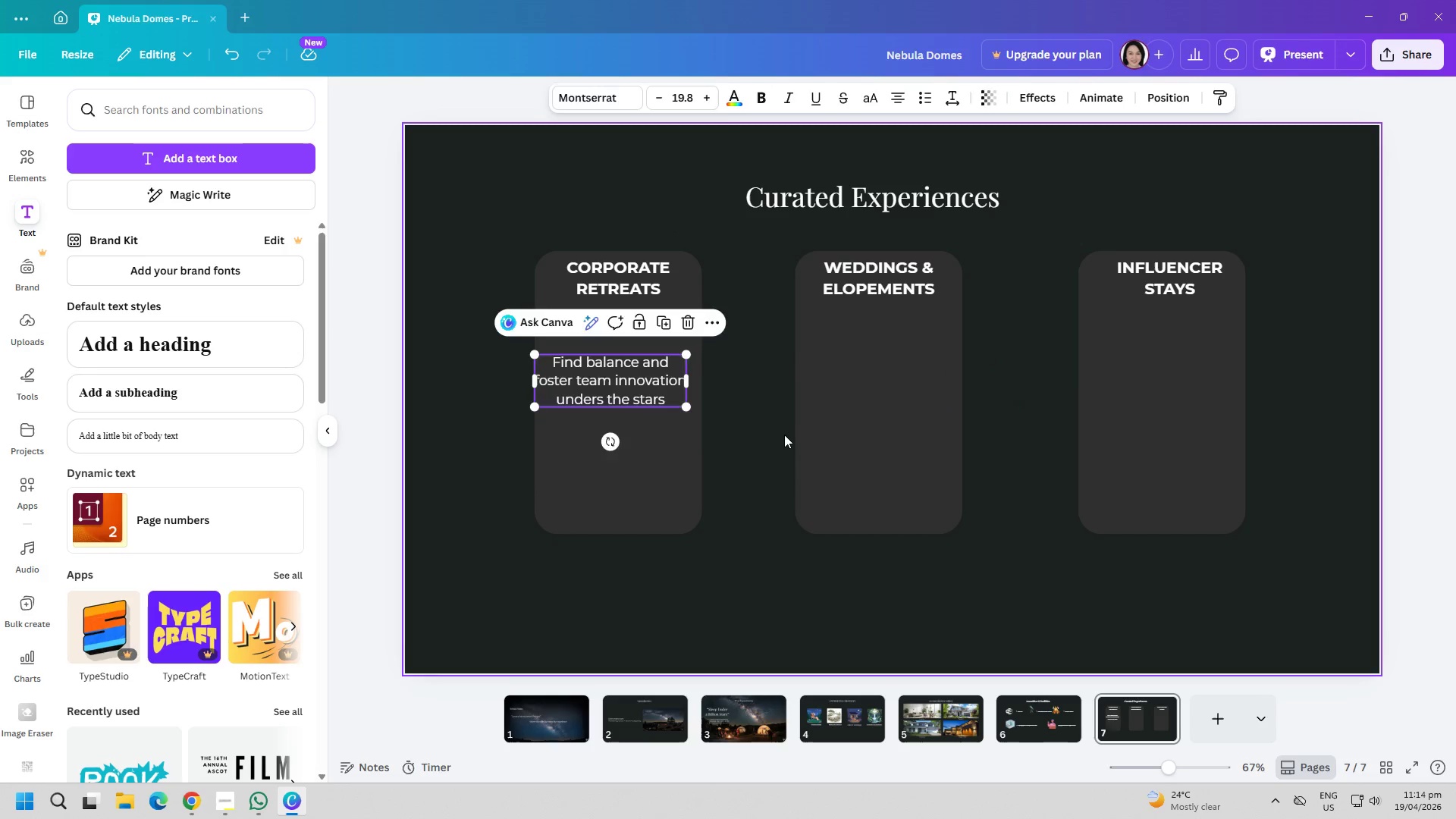 
left_click([784, 435])
 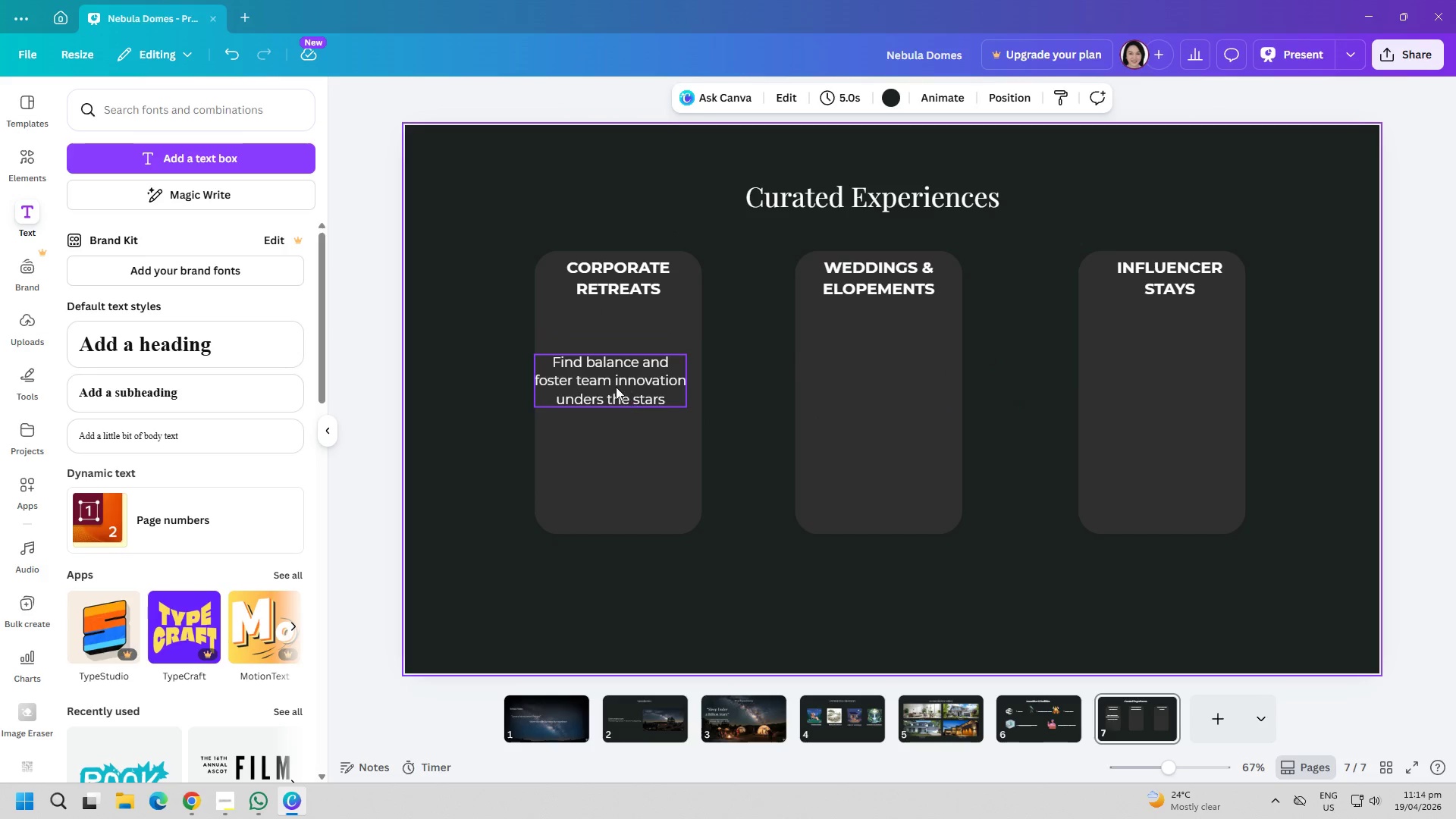 
left_click_drag(start_coordinate=[613, 385], to_coordinate=[619, 376])
 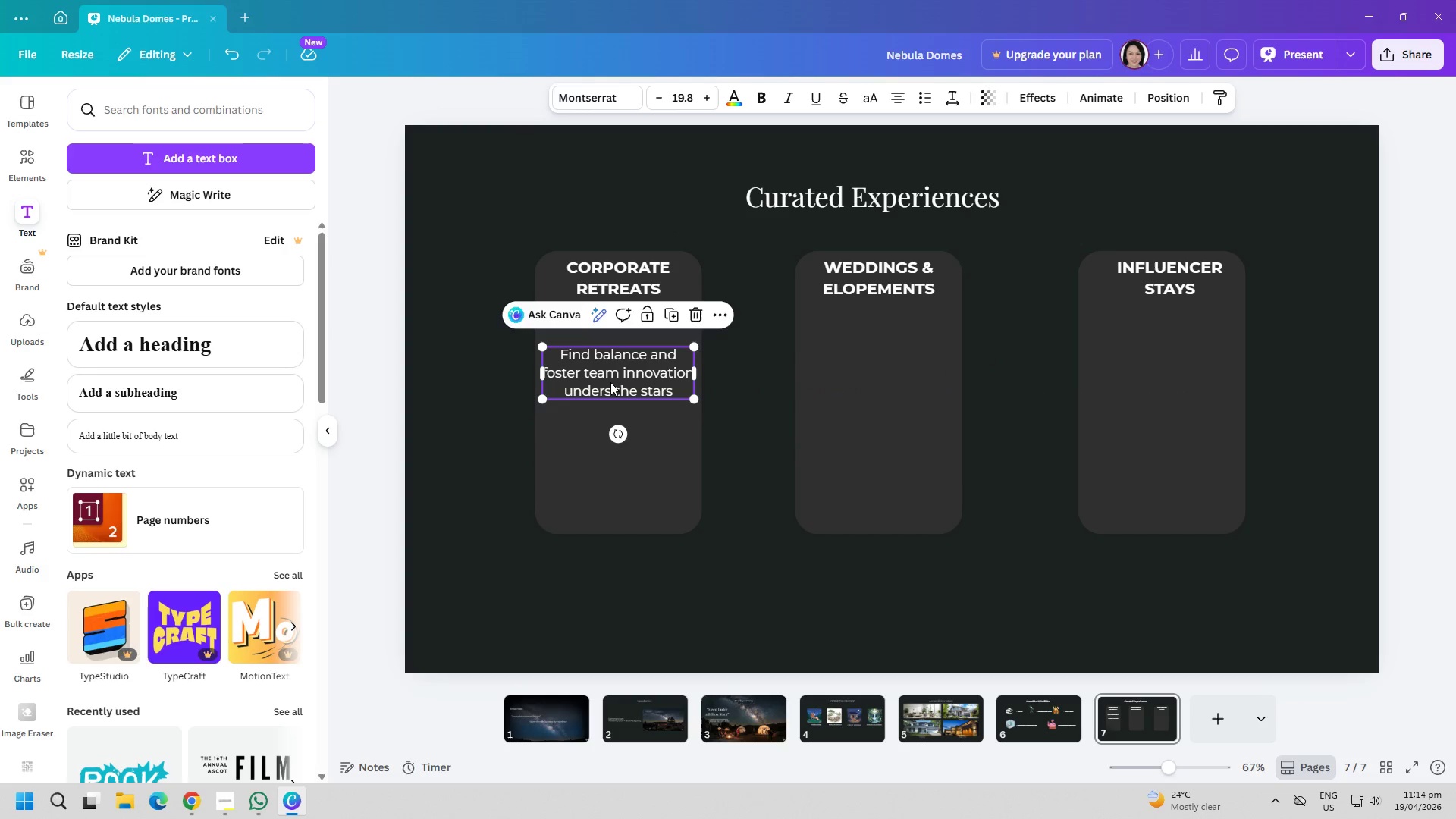 
double_click([610, 382])
 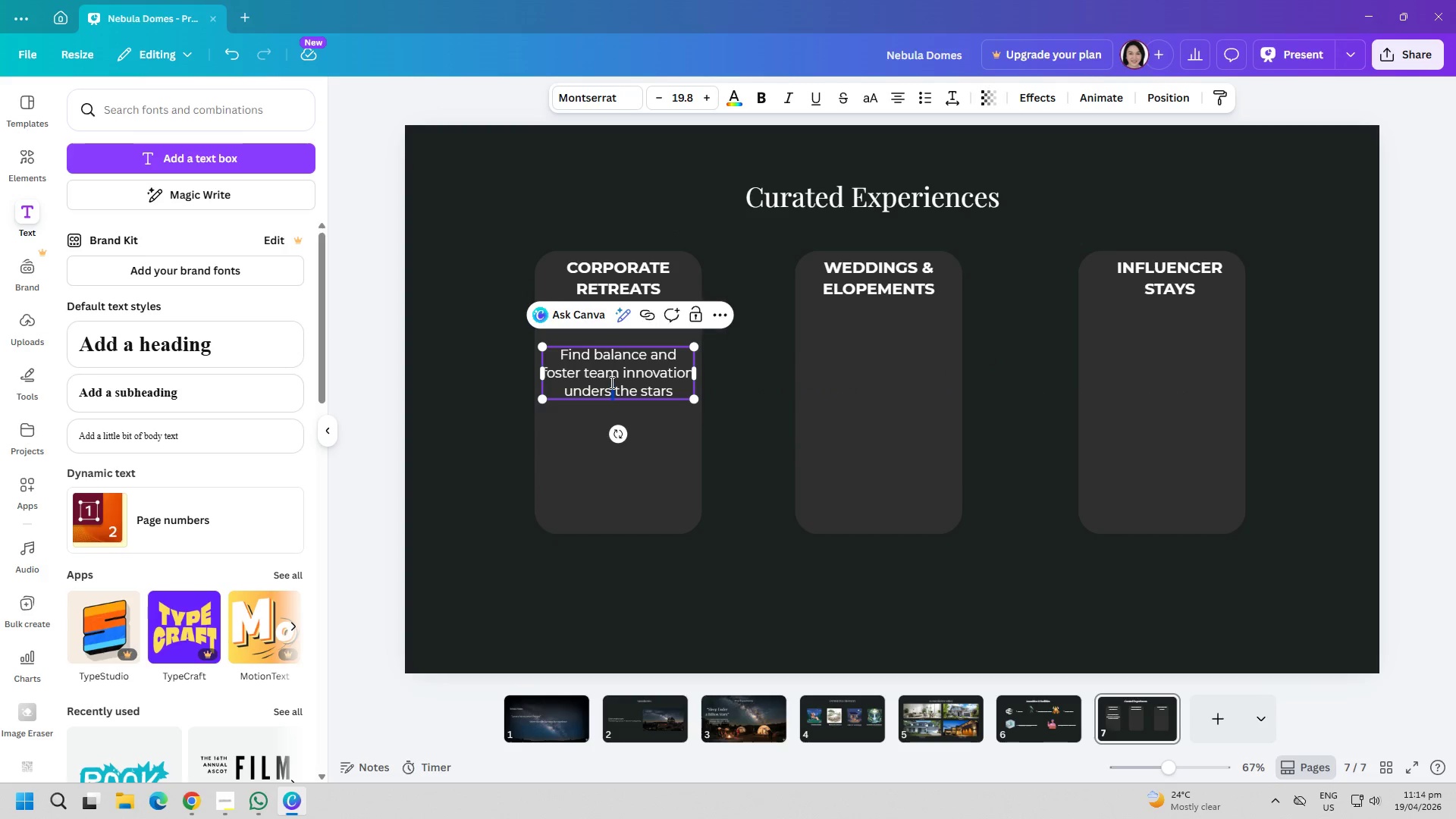 
key(Control+ControlLeft)
 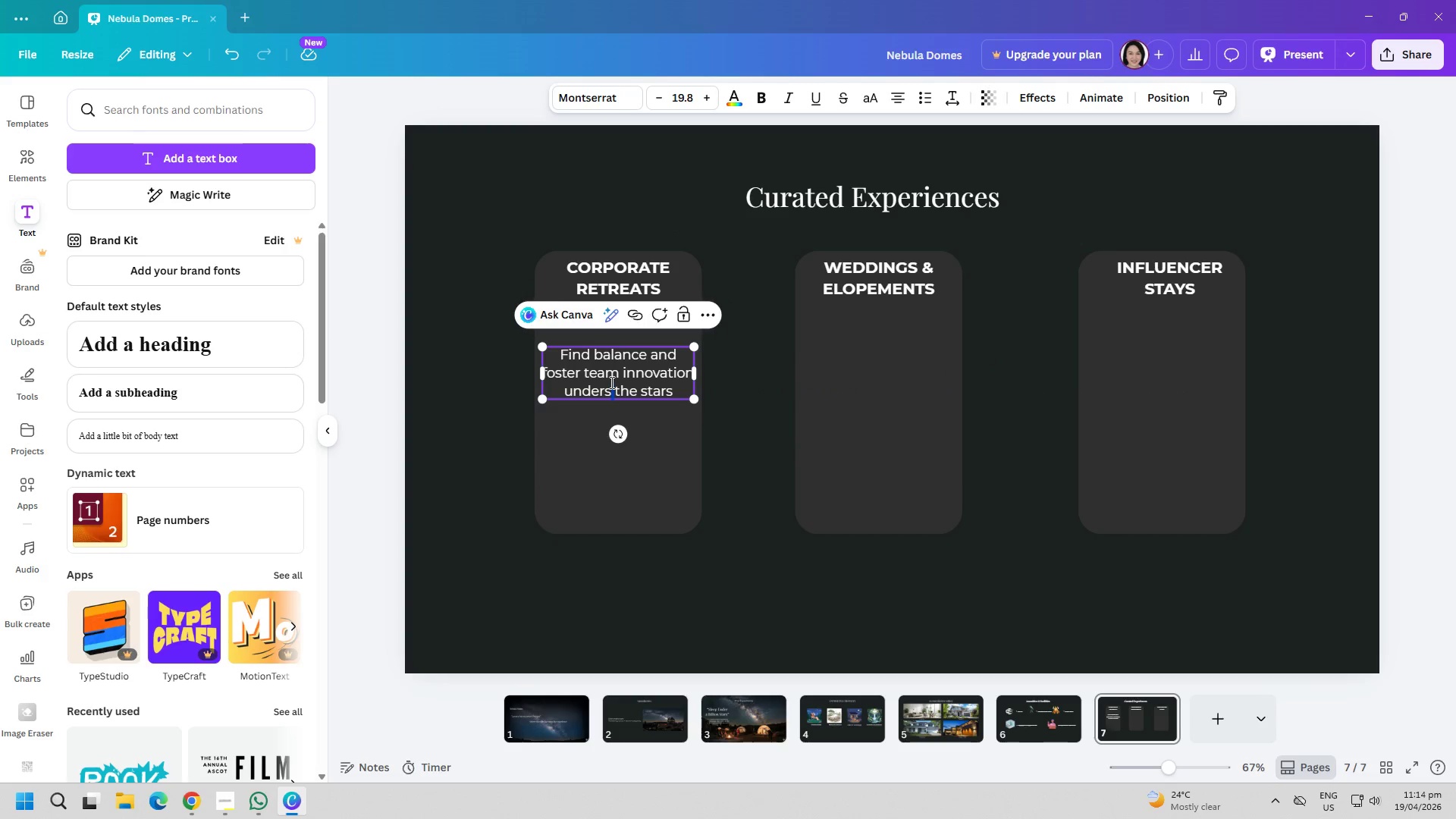 
key(Control+A)
 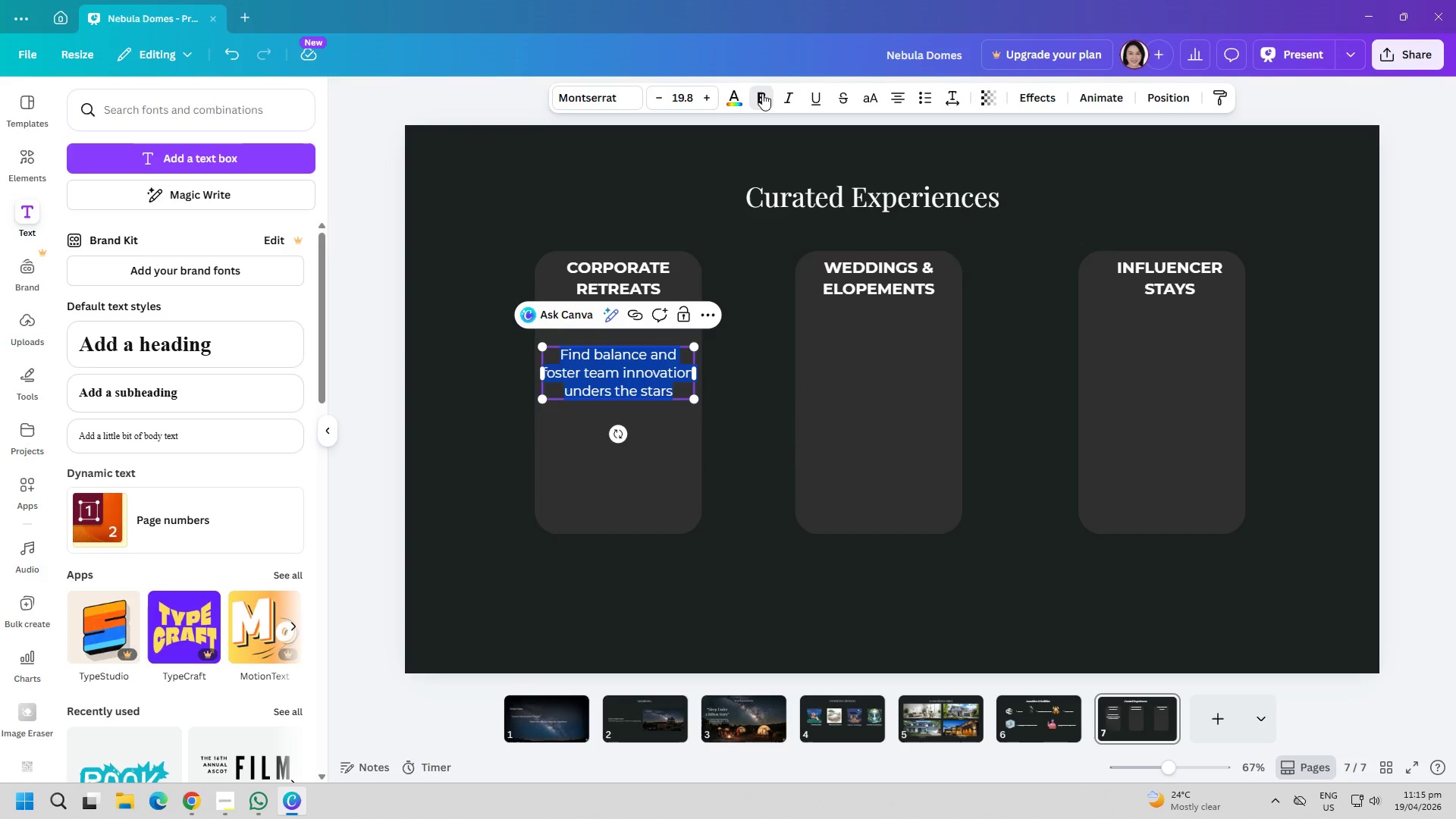 
double_click([762, 93])
 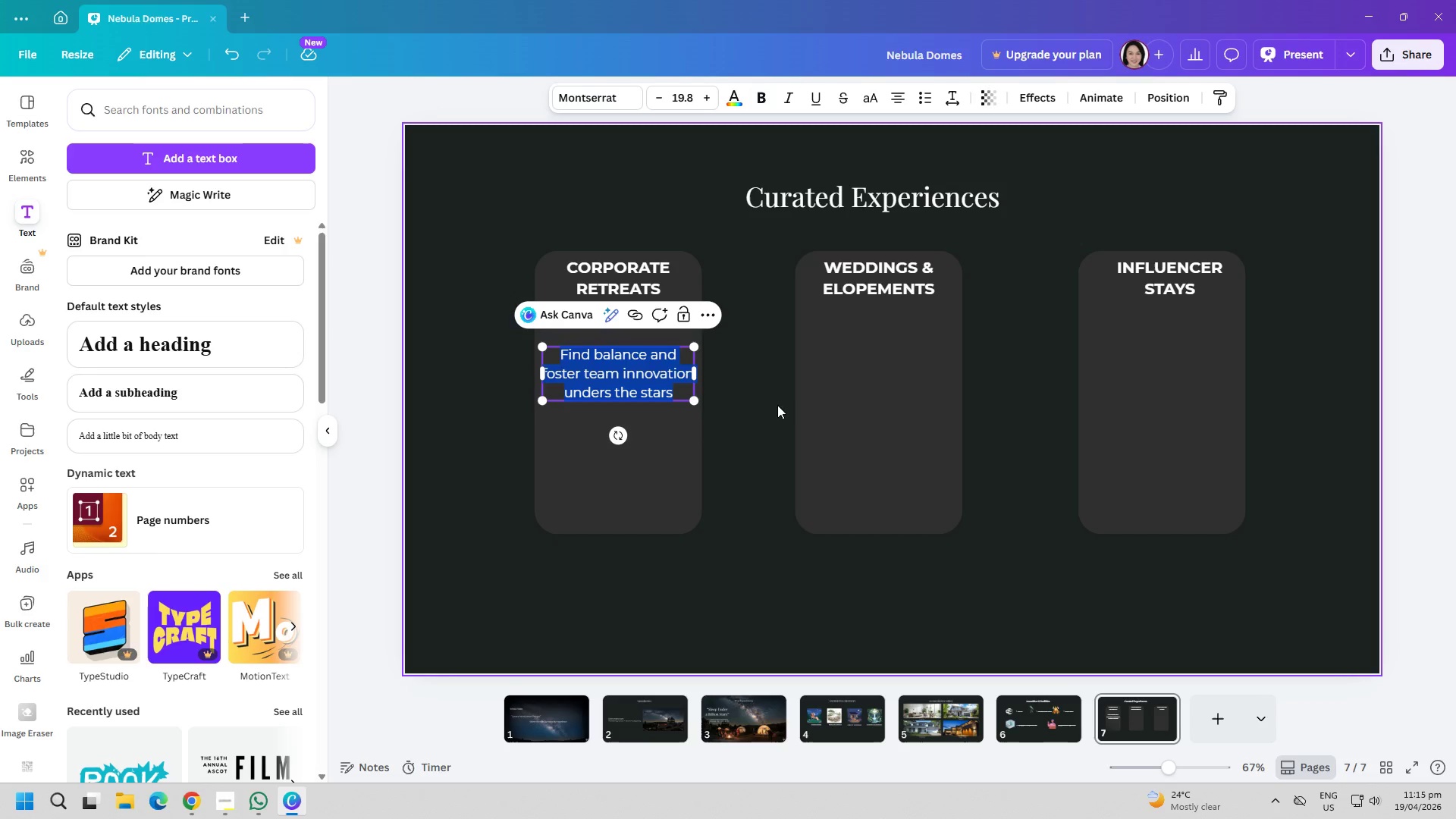 
triple_click([777, 436])
 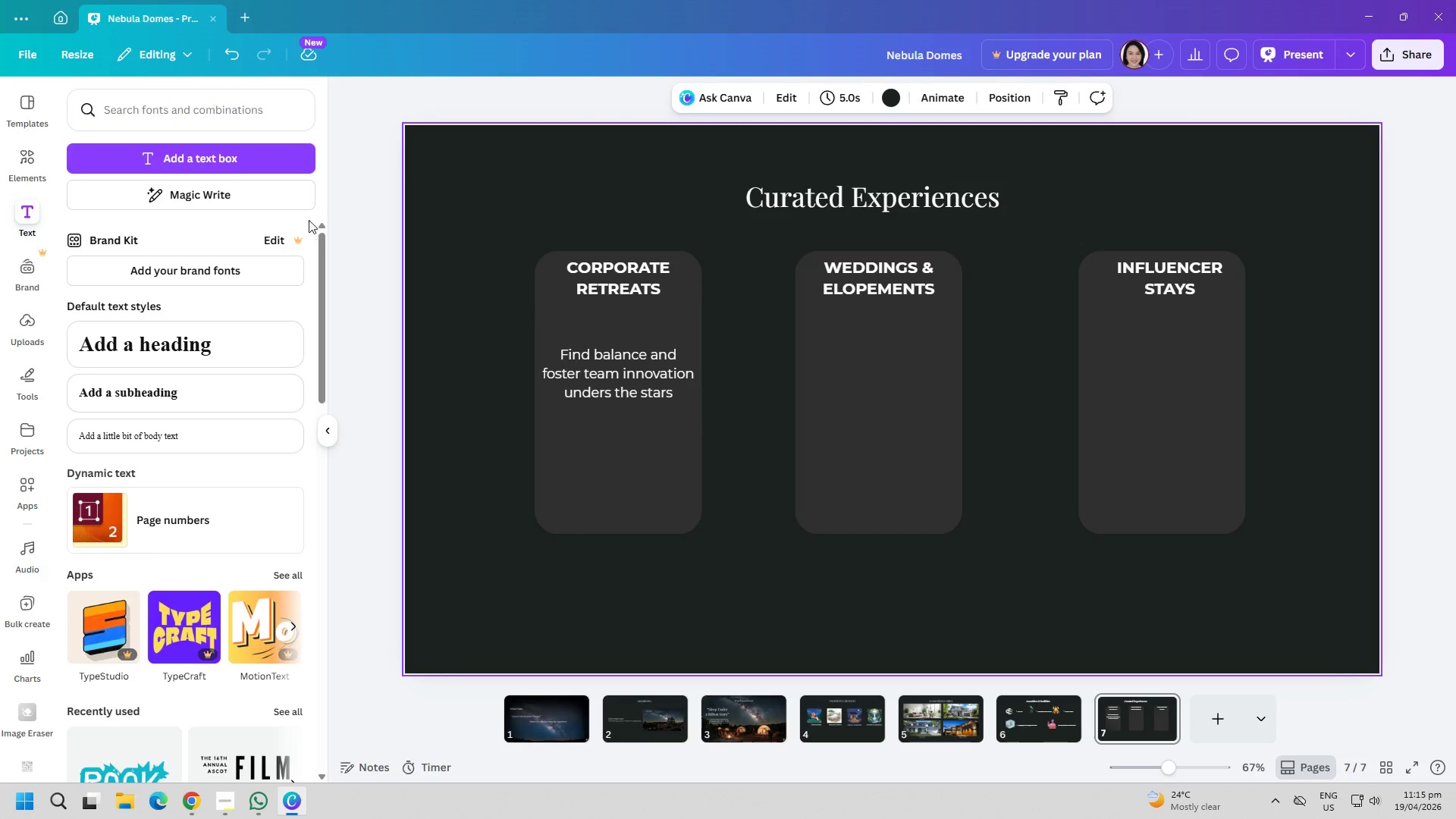 
left_click([271, 167])
 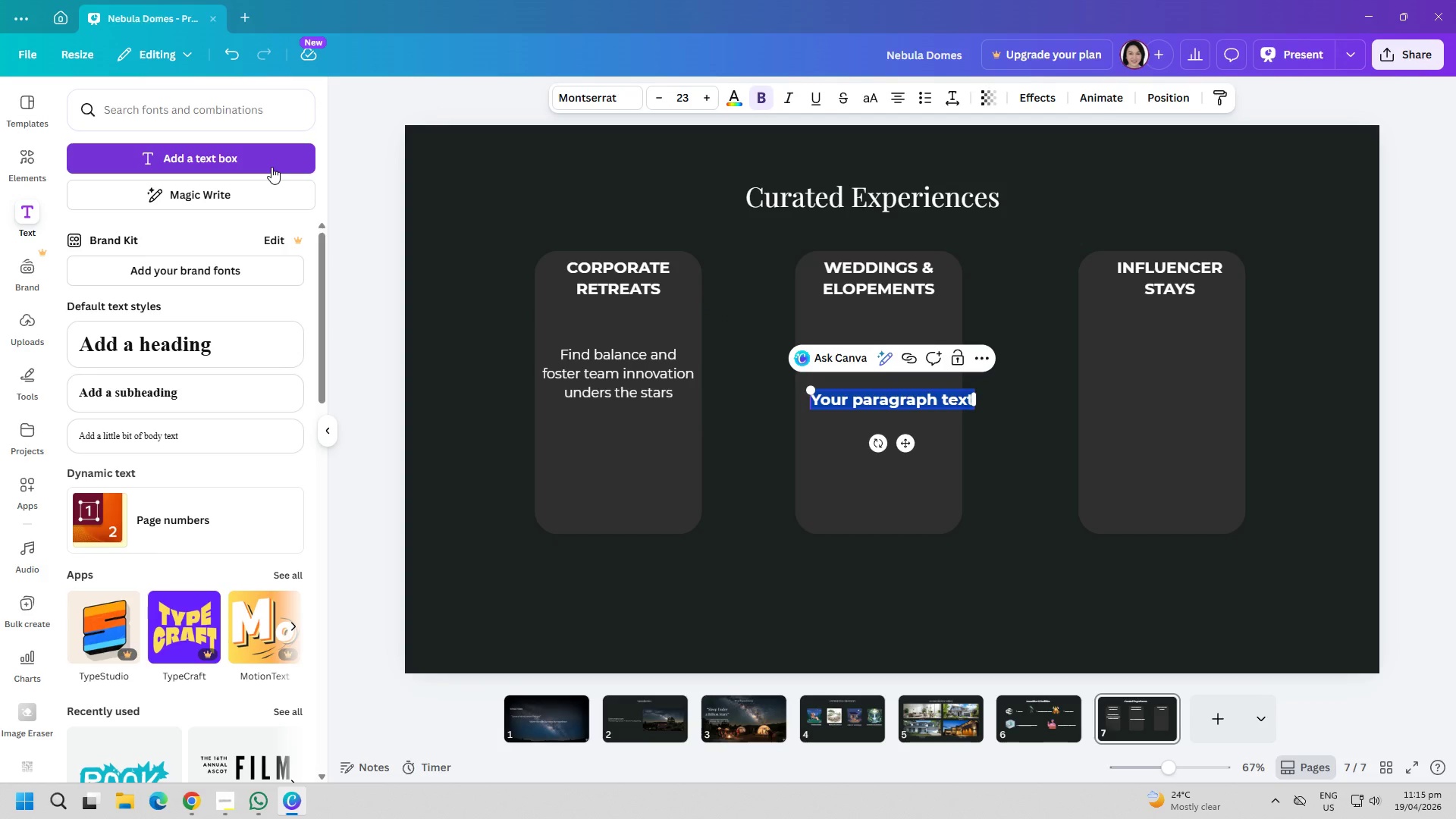 
type(An unparalleled)
 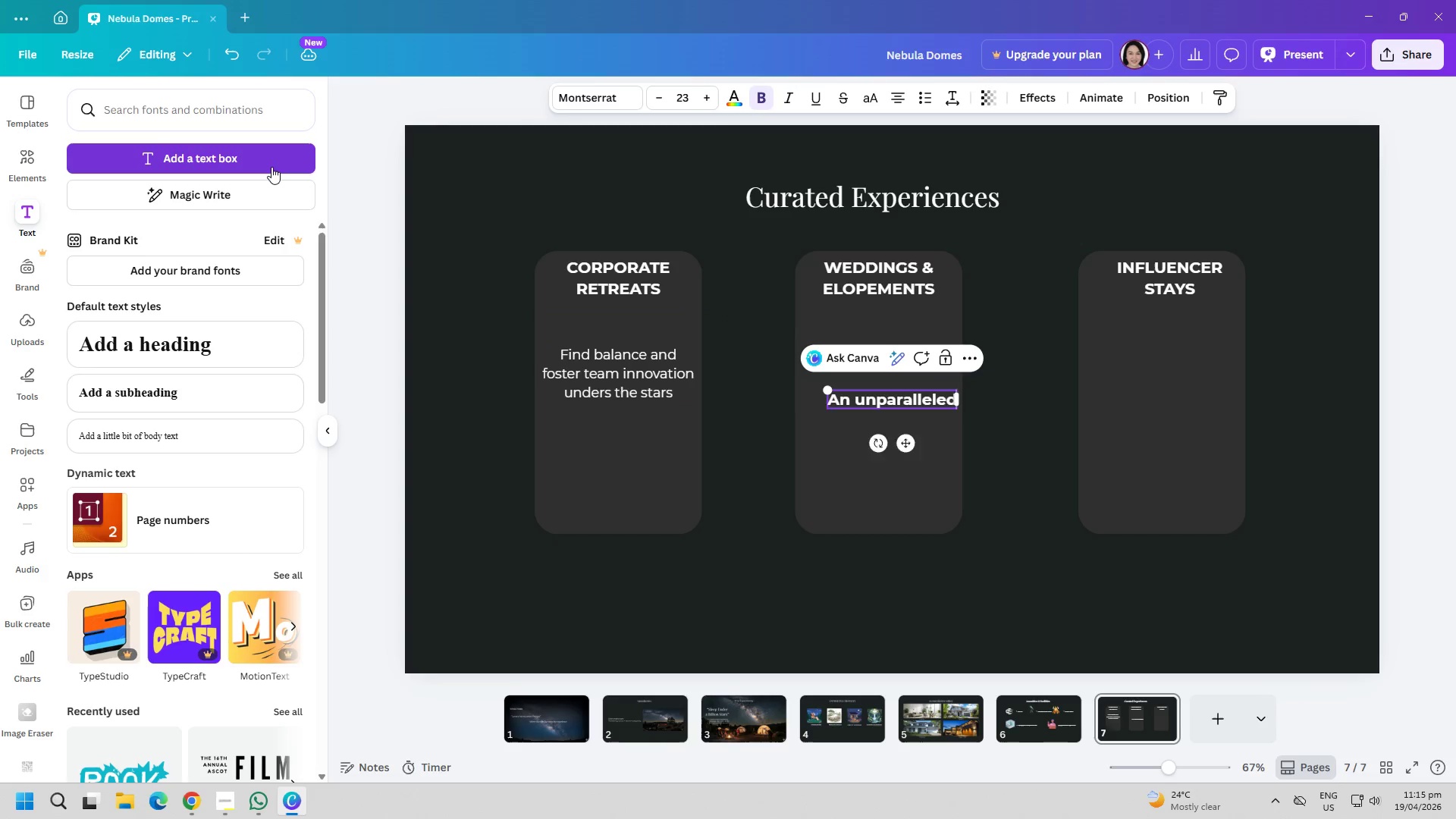 
key(Enter)
 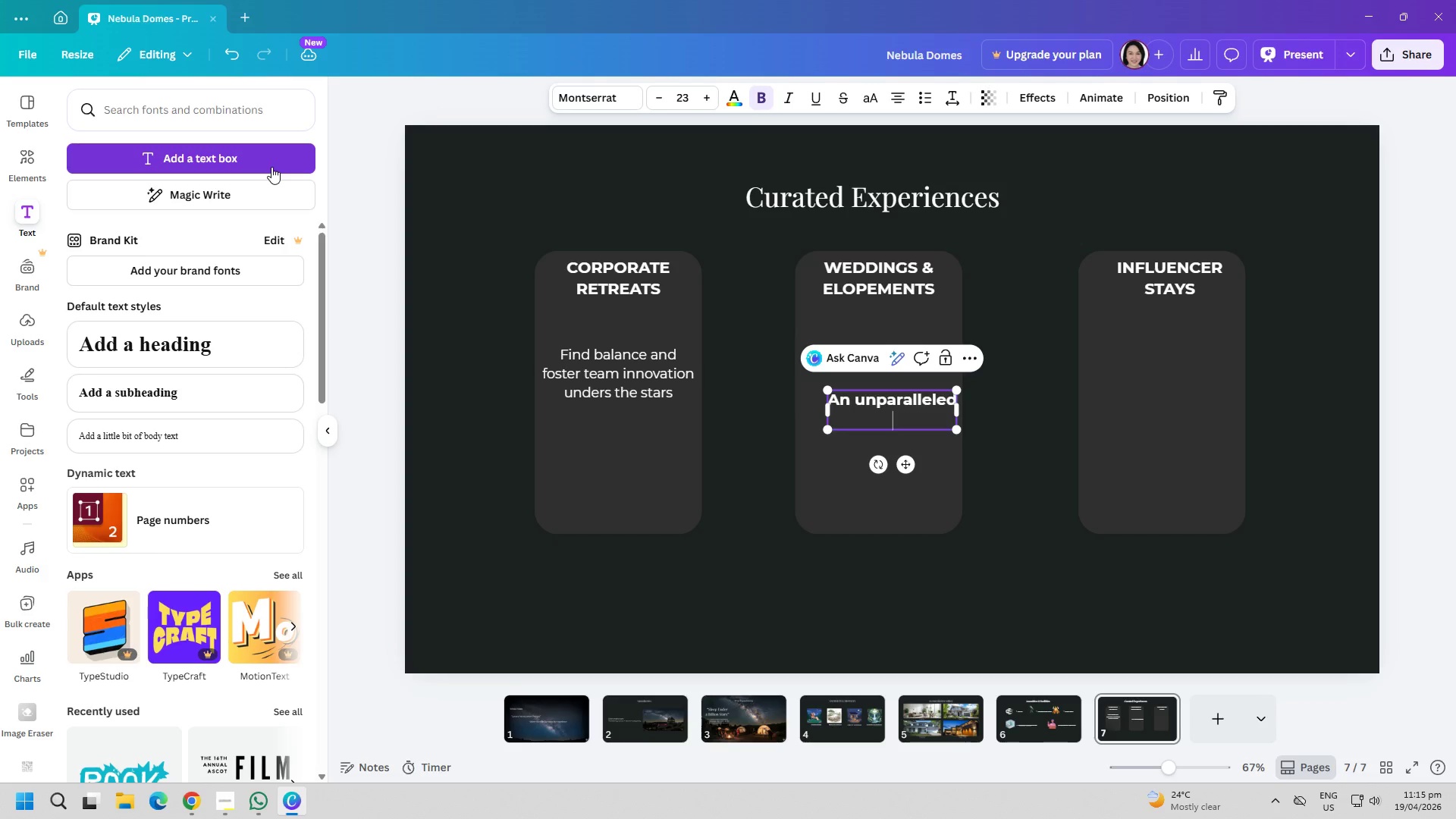 
type(backdrop for your)
 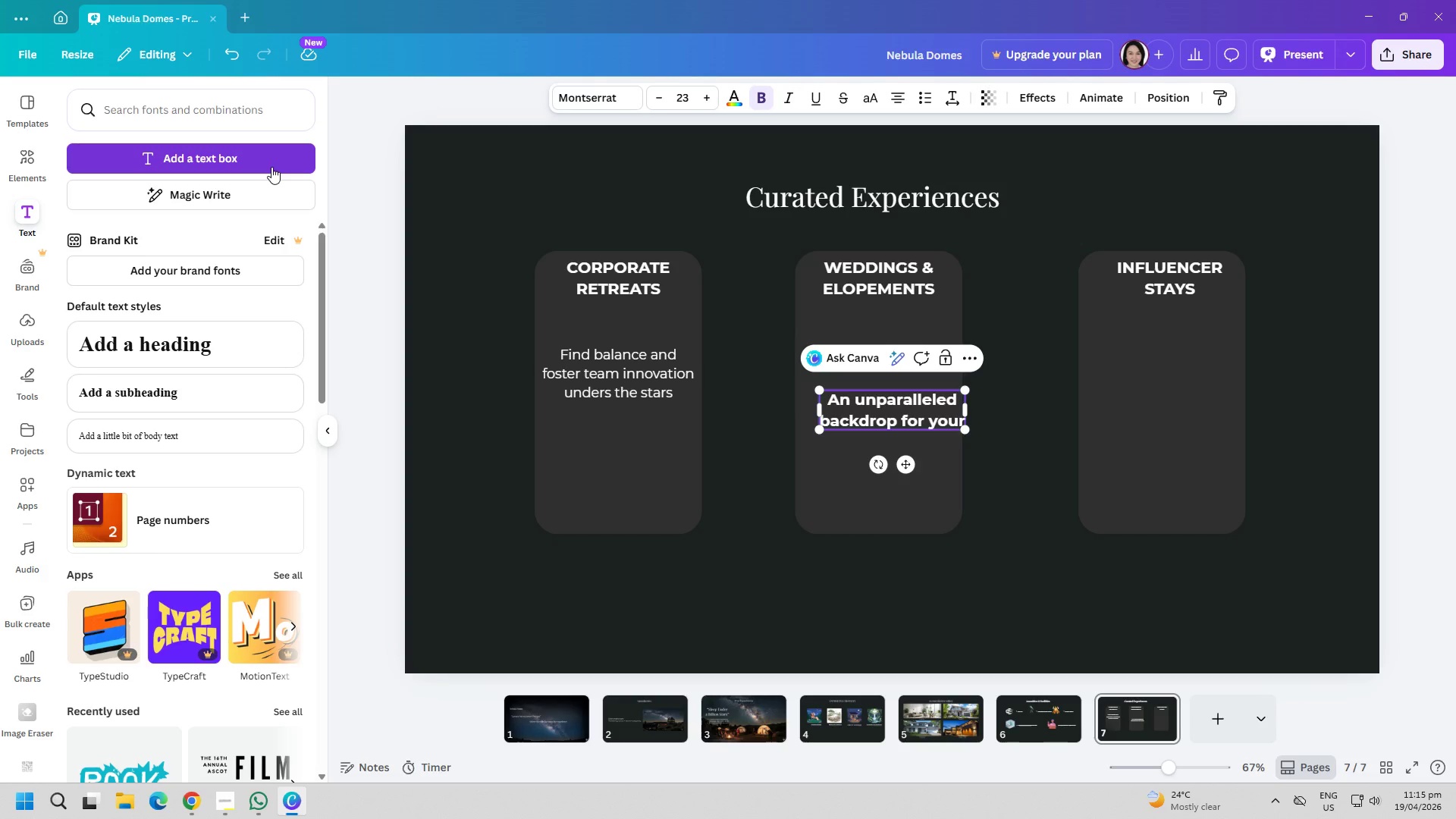 
key(Enter)
 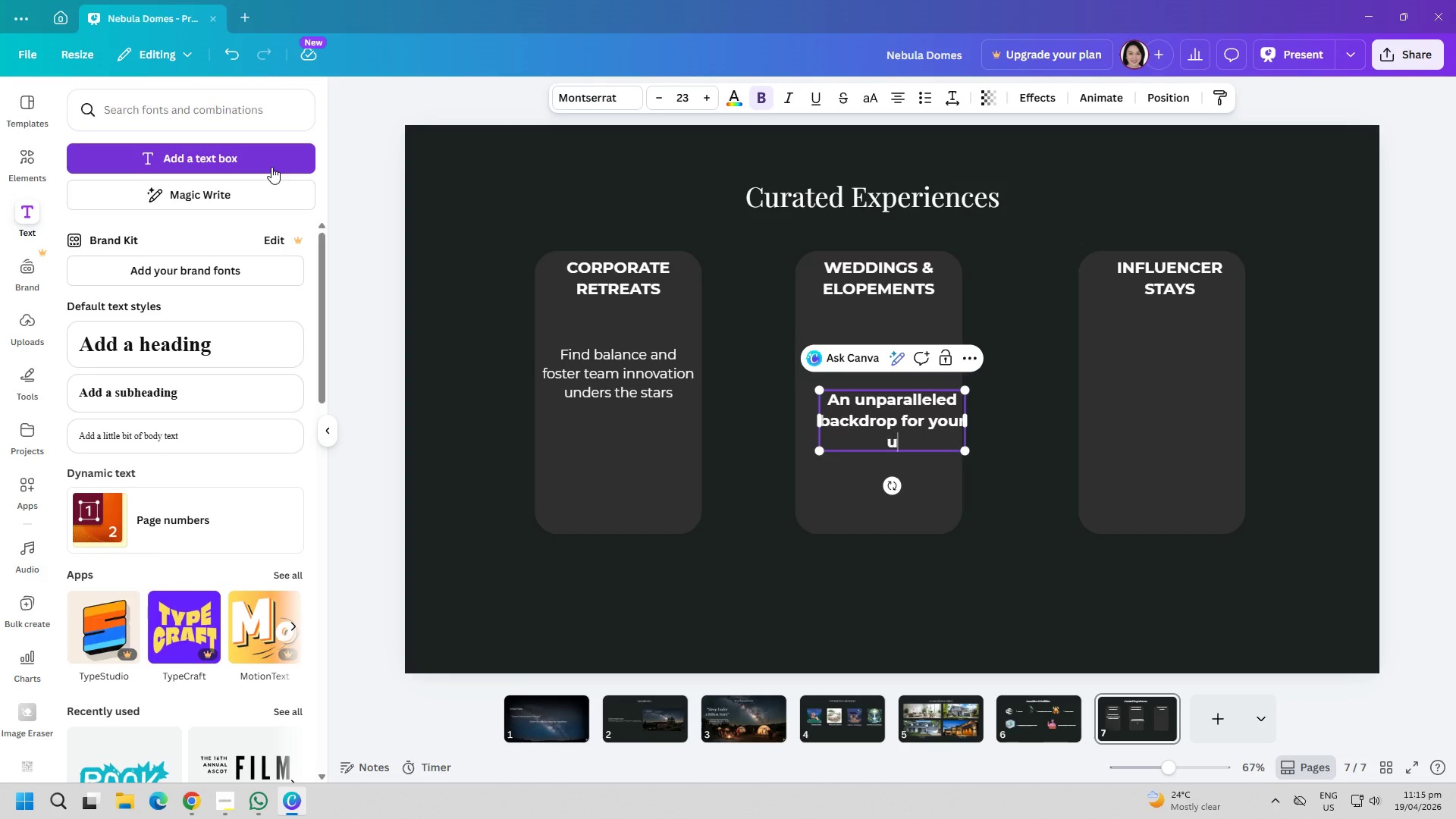 
type(unforgeta)
key(Backspace)
type(table)
 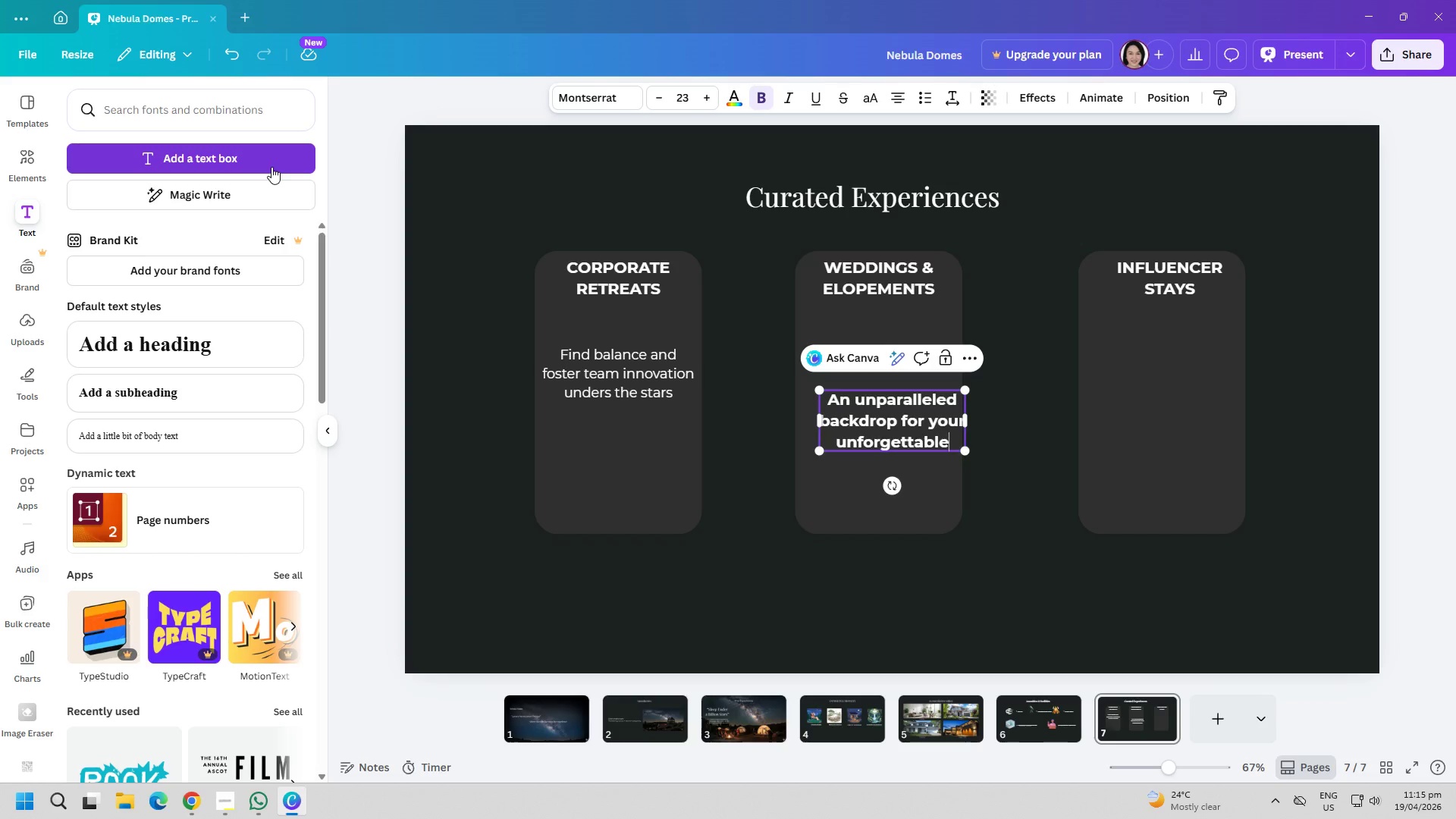 
key(Enter)
 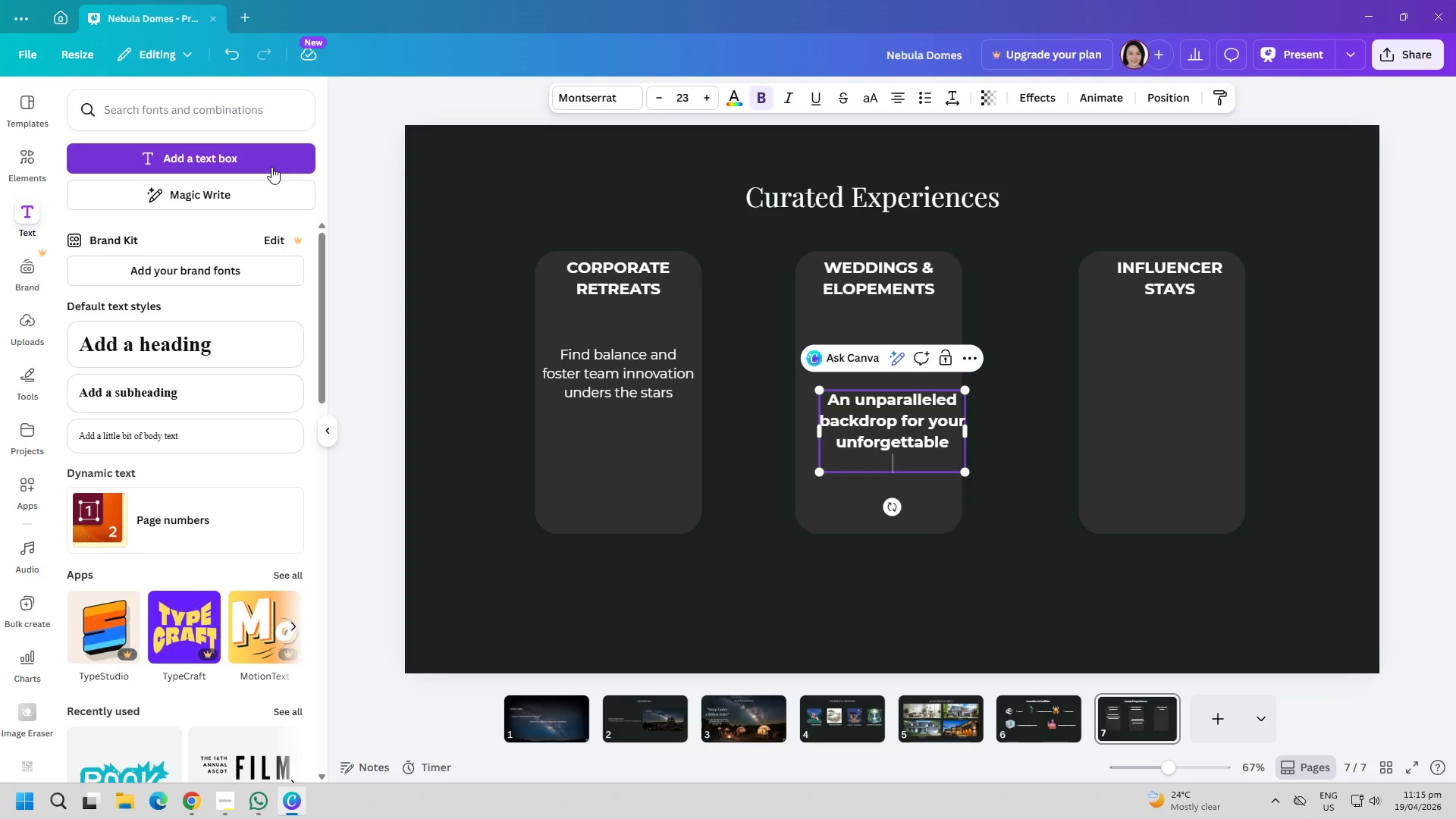 
type(promises.)
 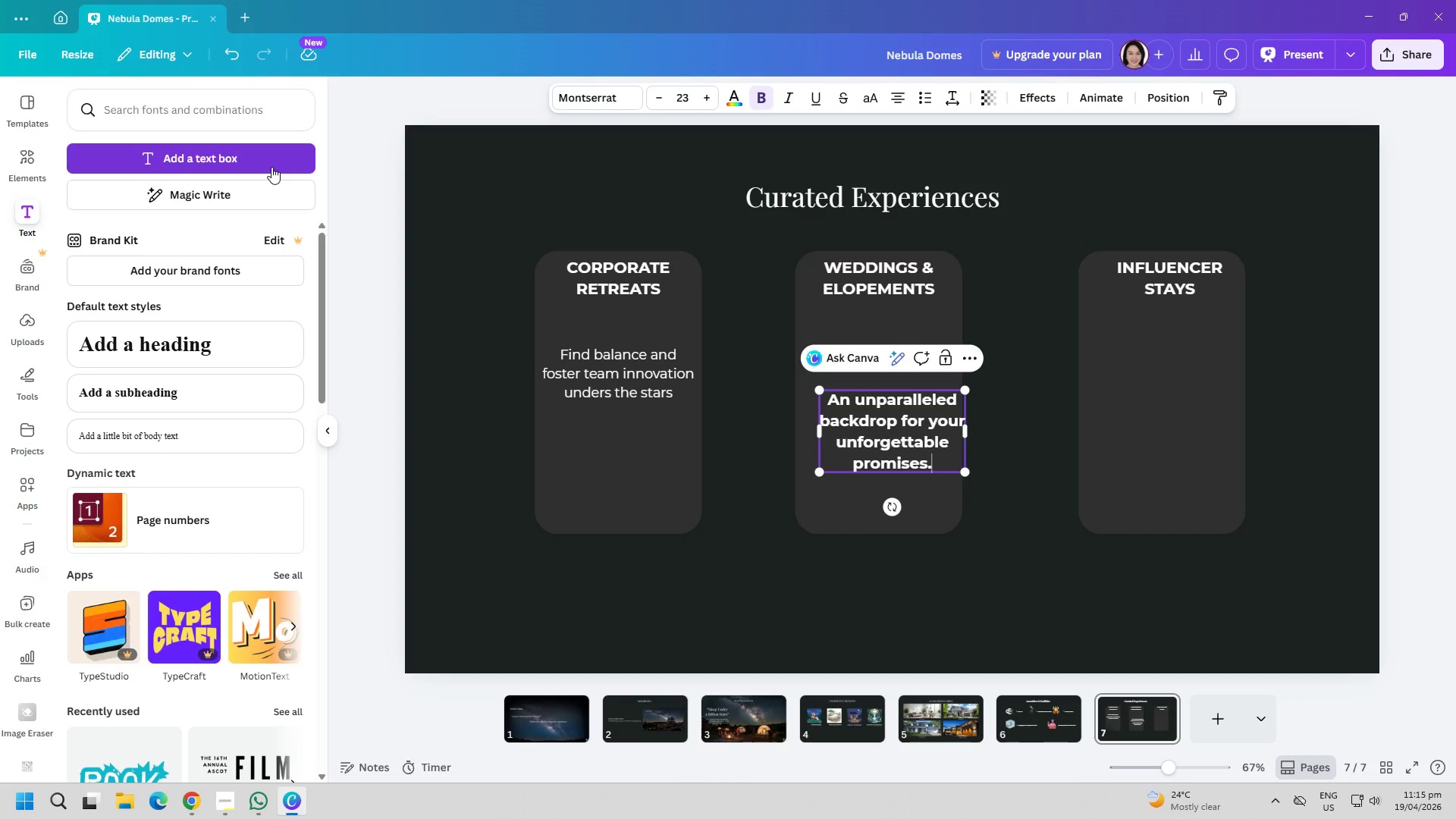 
key(Control+ControlLeft)
 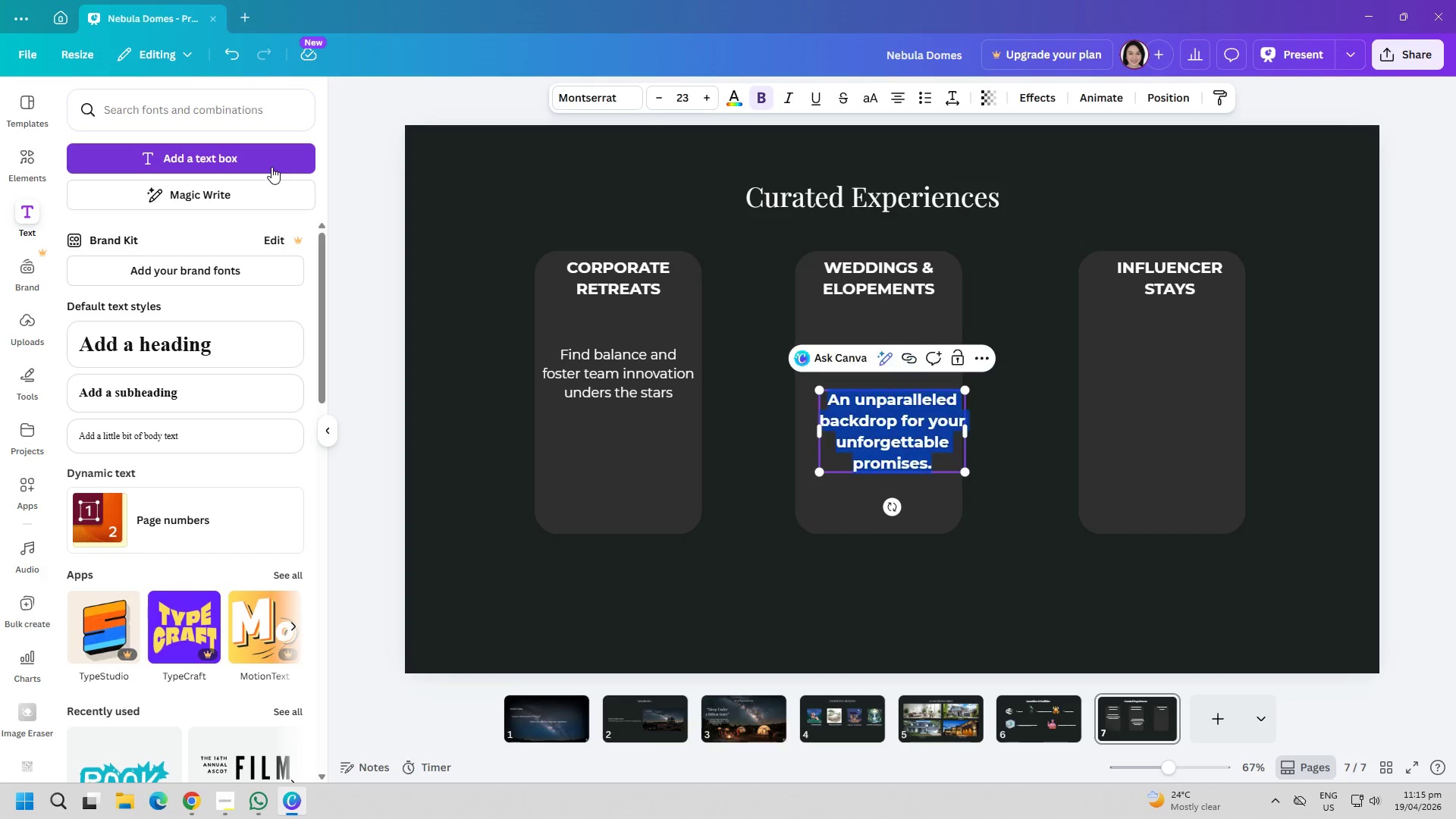 
key(Control+A)
 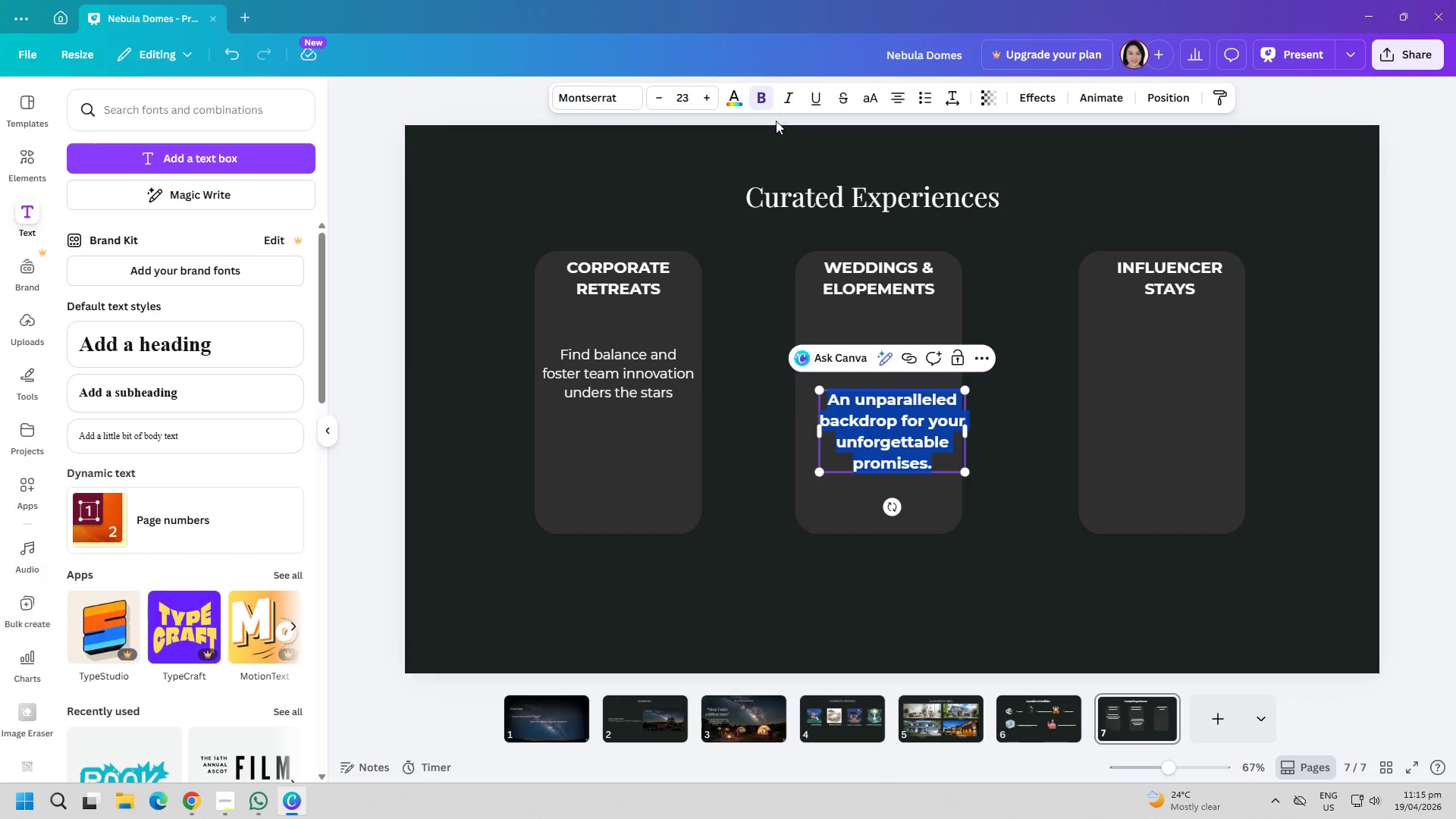 
left_click([766, 102])
 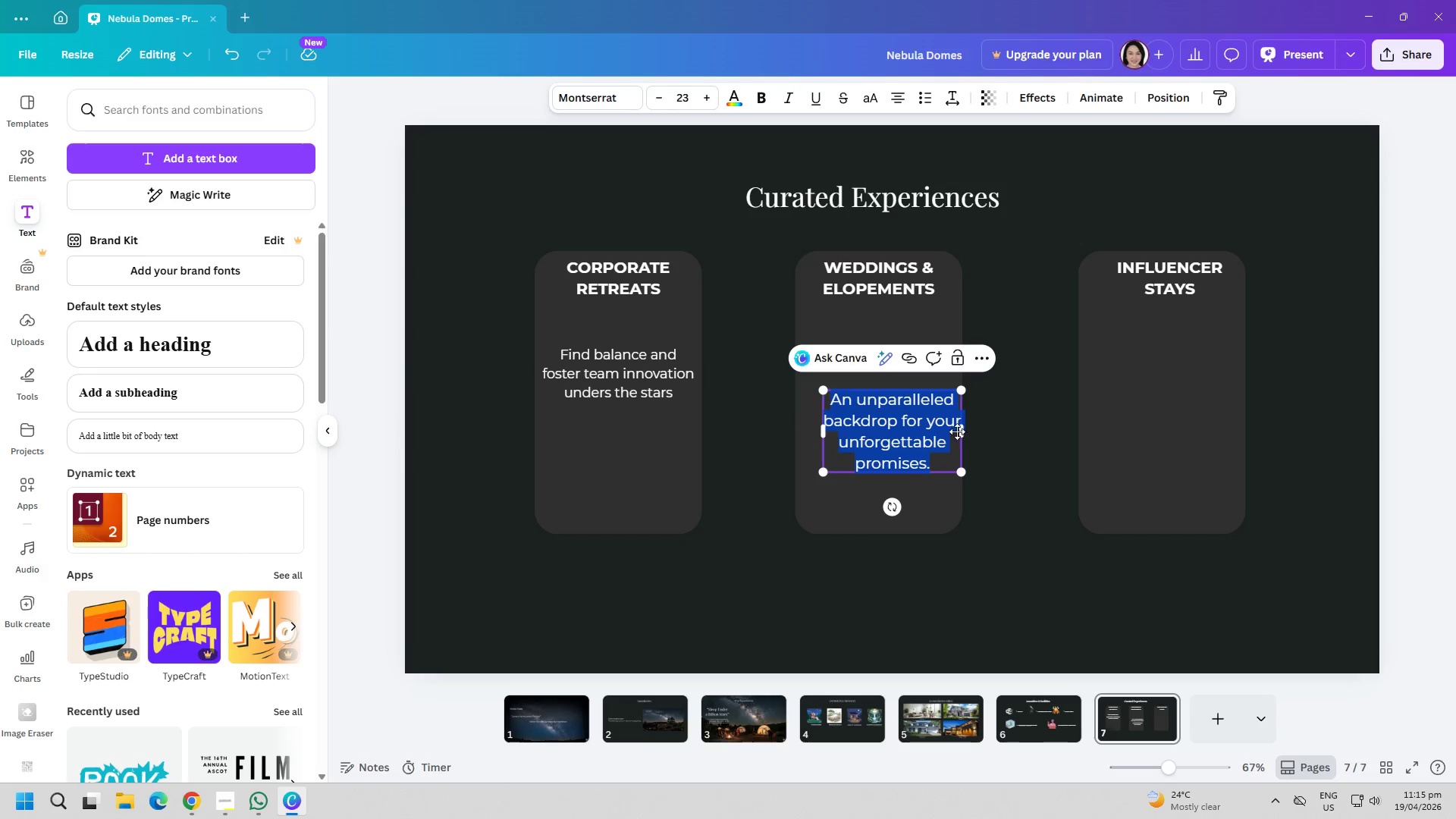 
left_click_drag(start_coordinate=[913, 431], to_coordinate=[879, 416])
 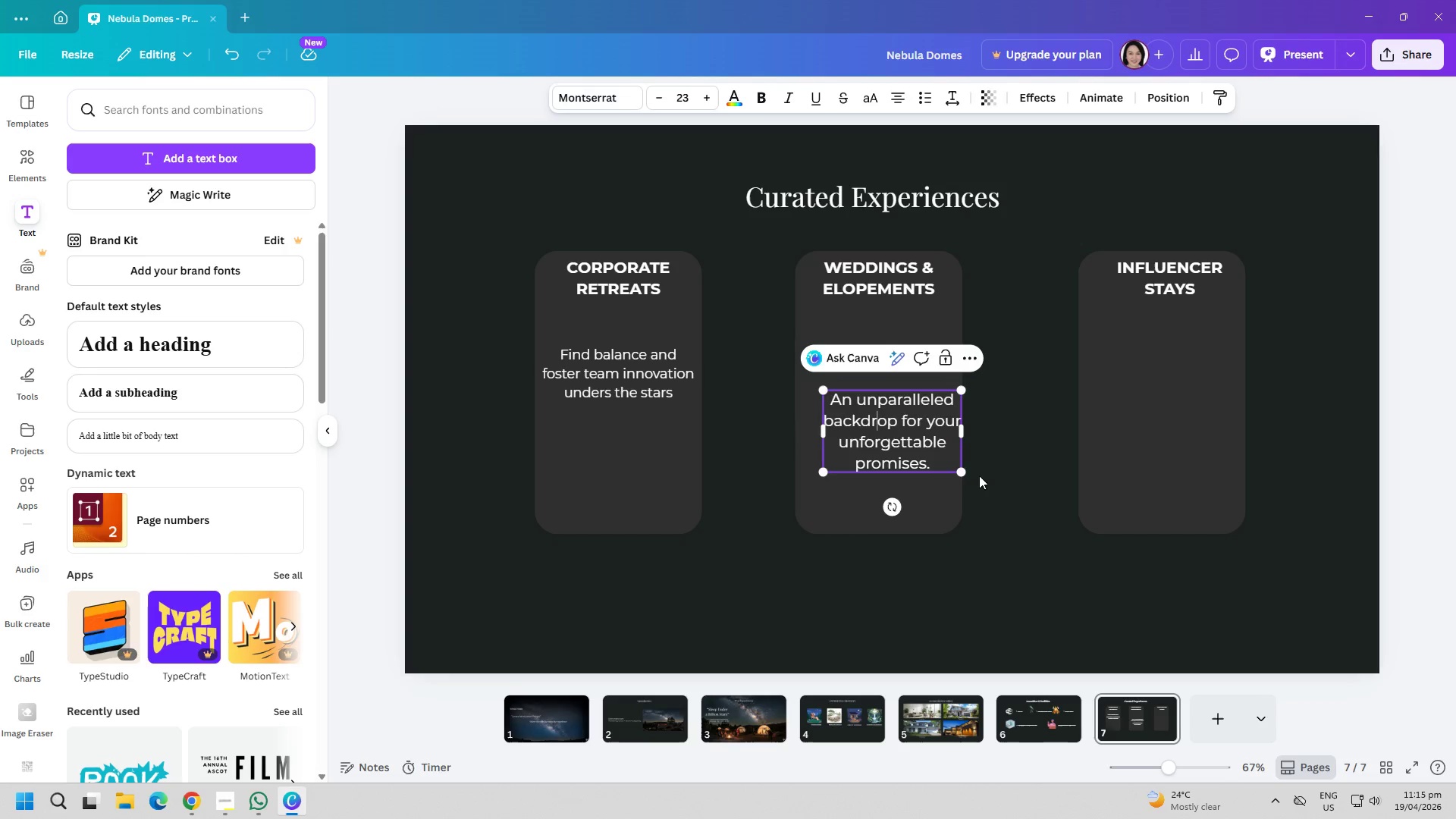 
left_click([1008, 487])
 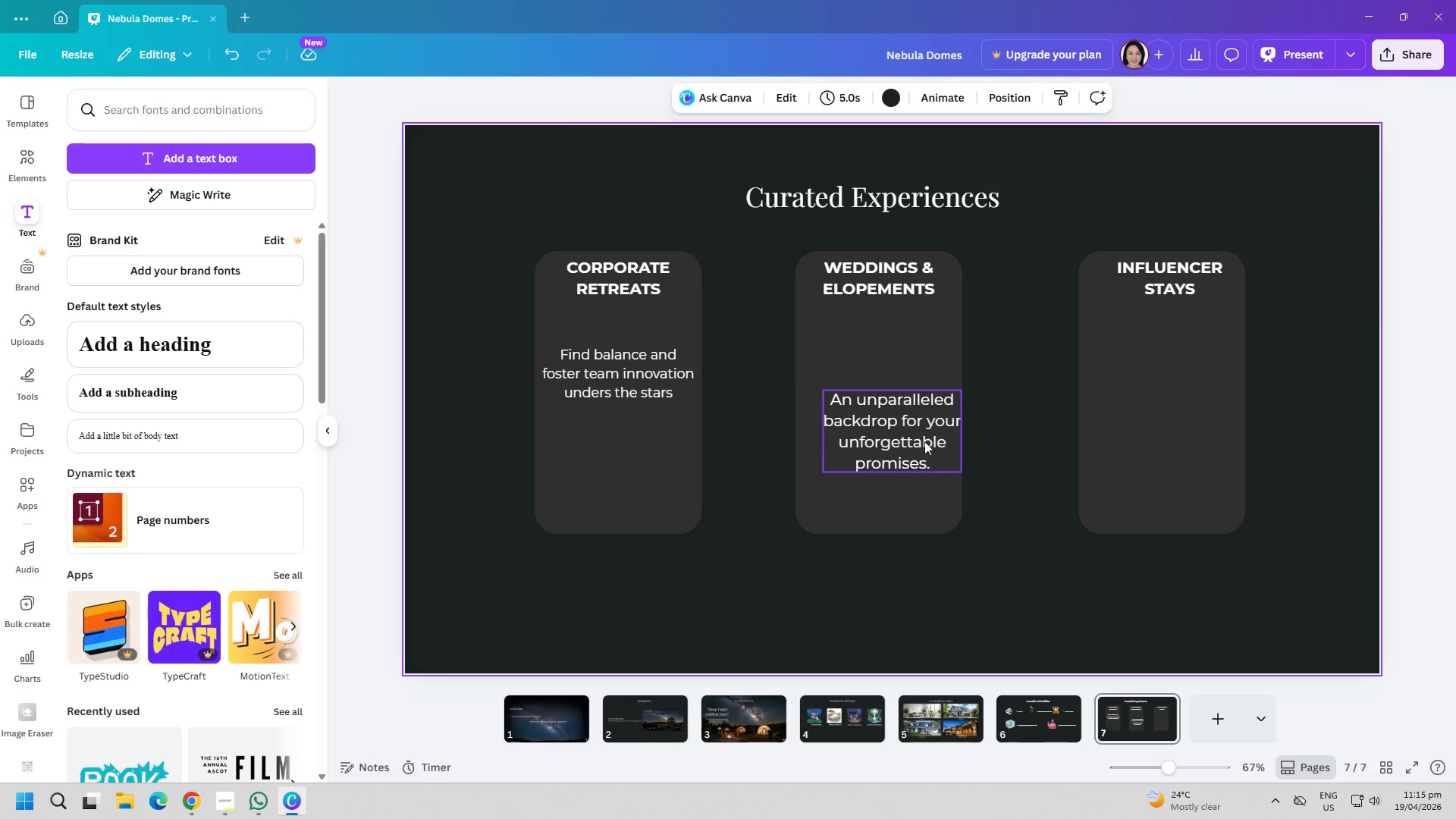 
left_click_drag(start_coordinate=[894, 426], to_coordinate=[878, 382])
 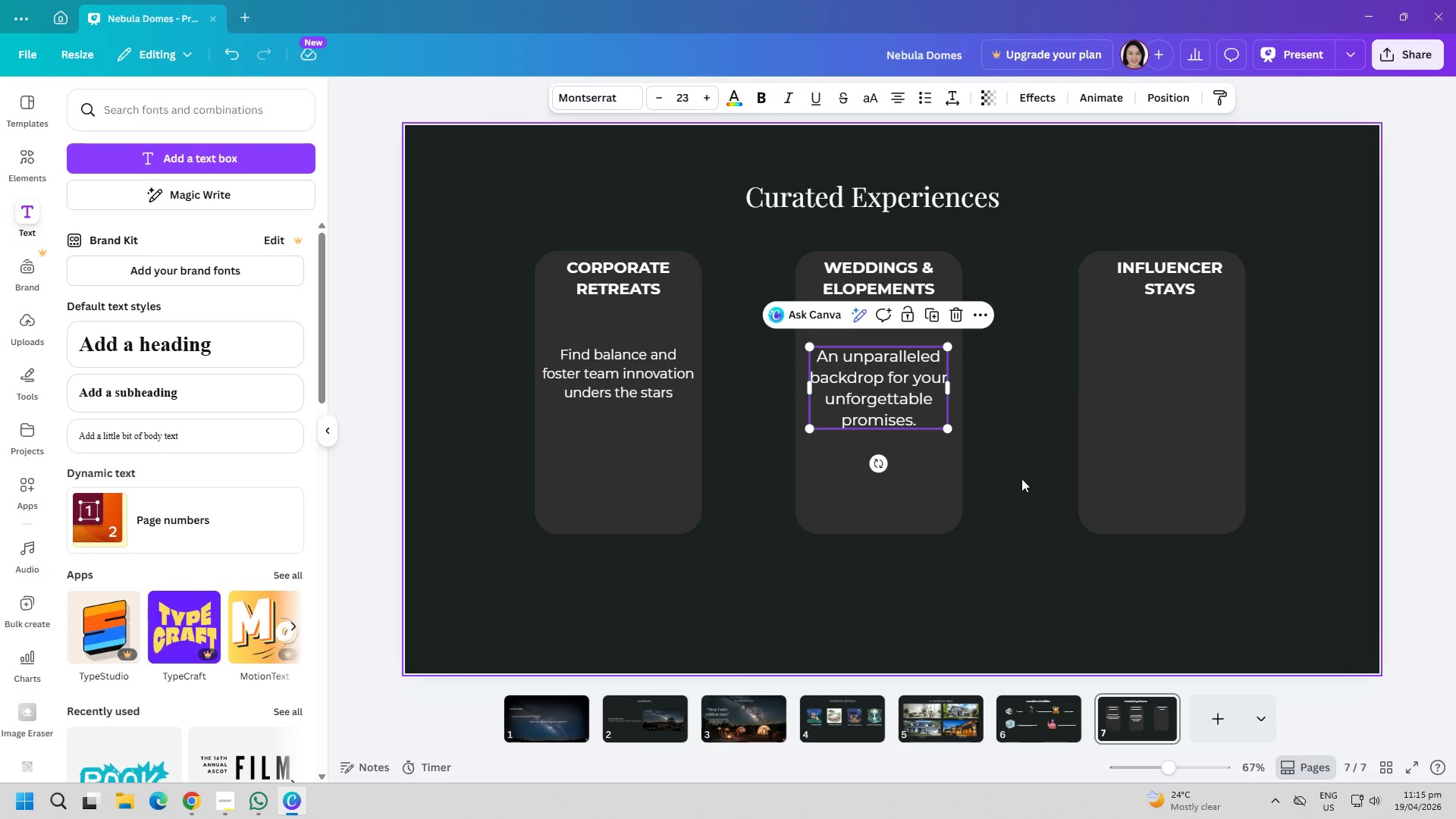 
left_click([1021, 479])
 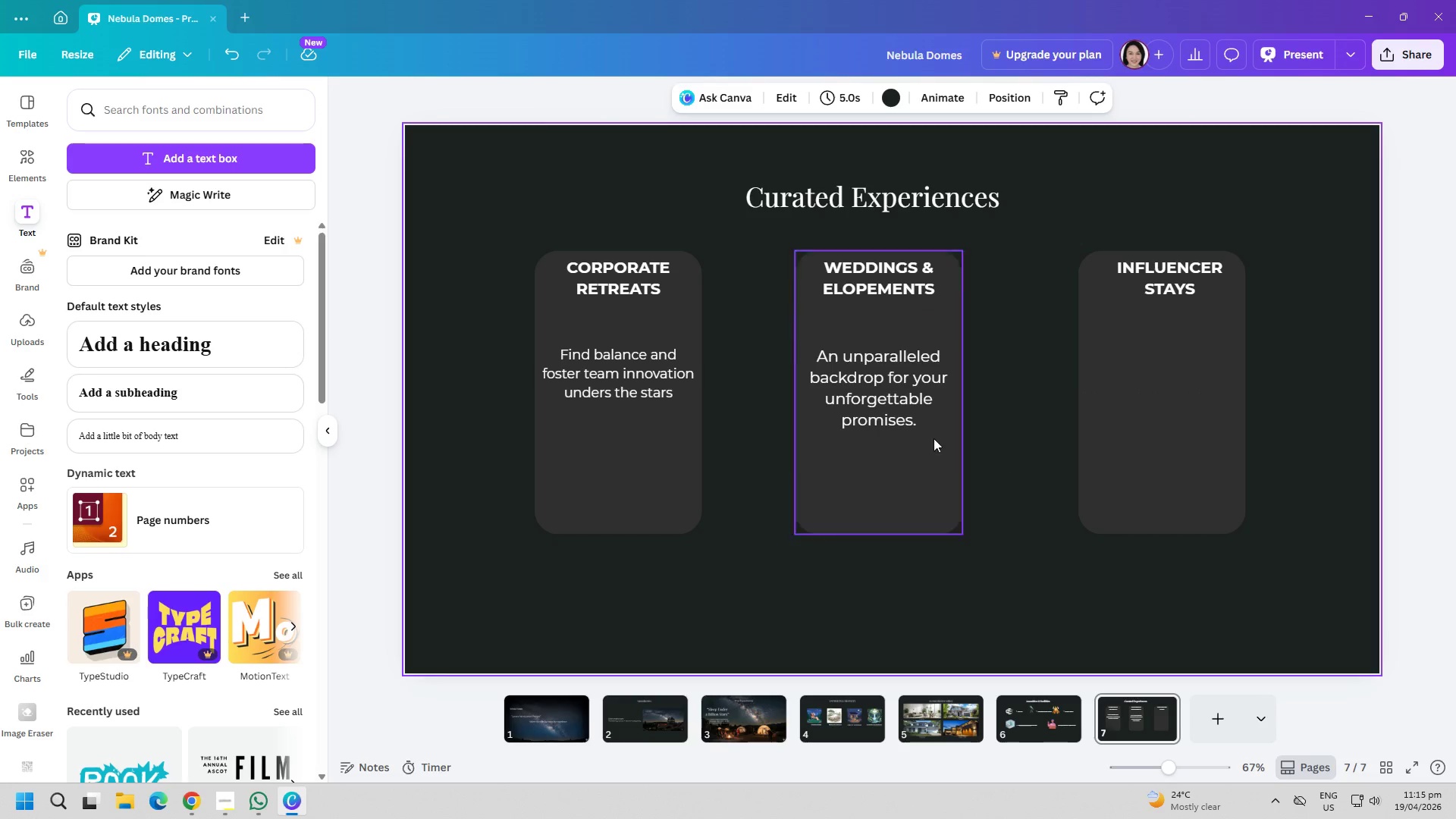 
left_click([894, 419])
 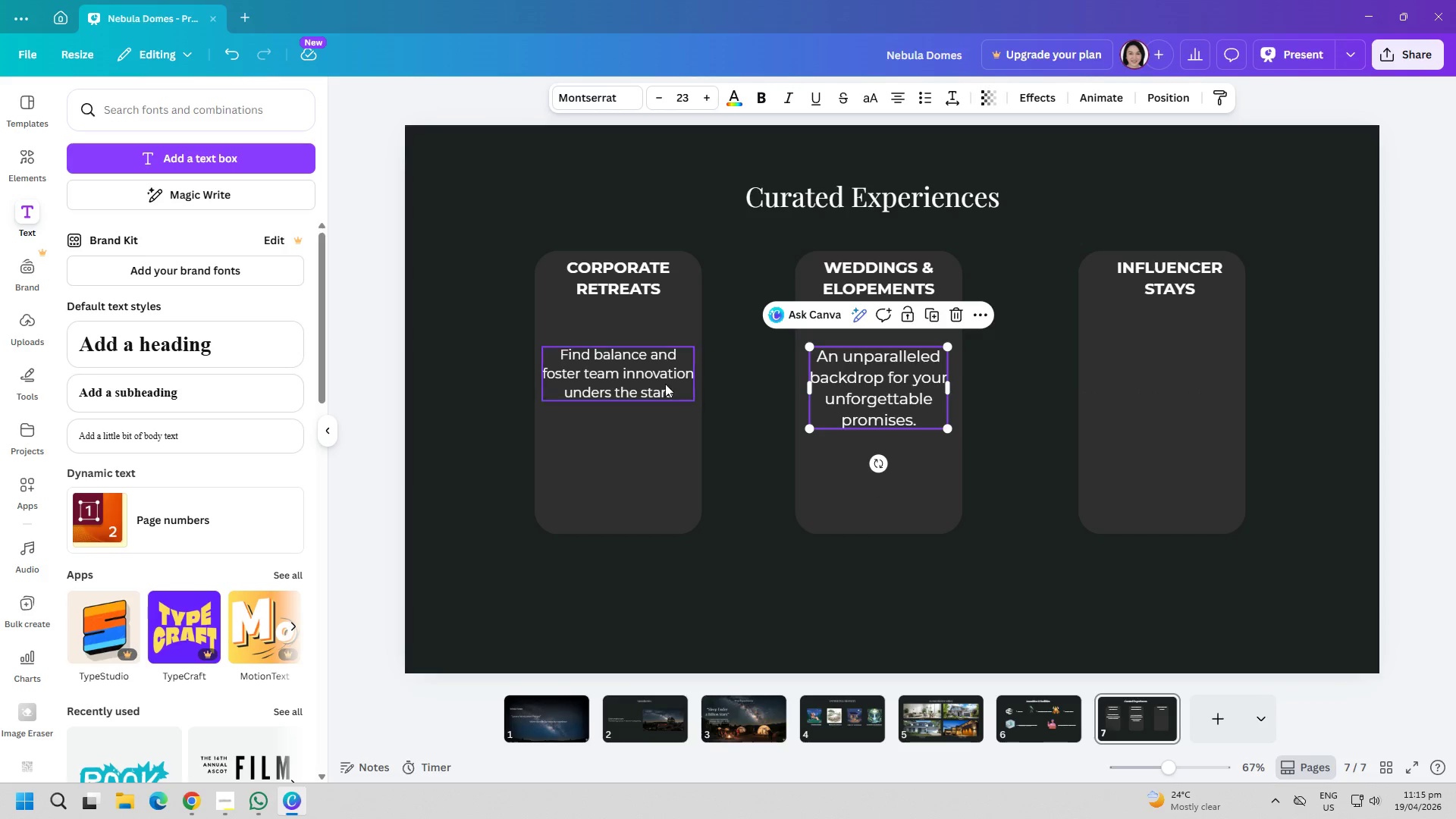 
left_click([665, 384])
 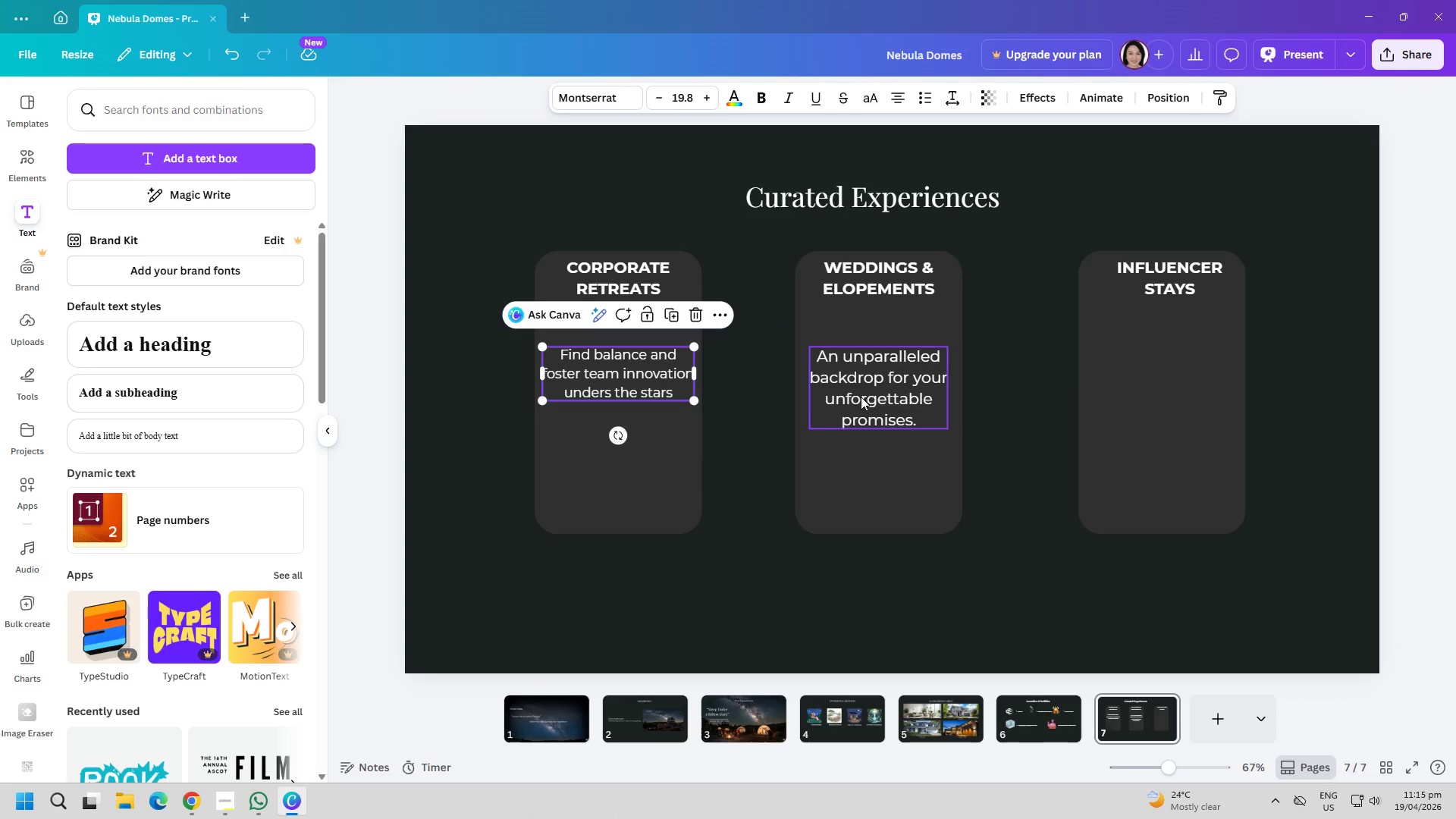 
left_click([864, 396])
 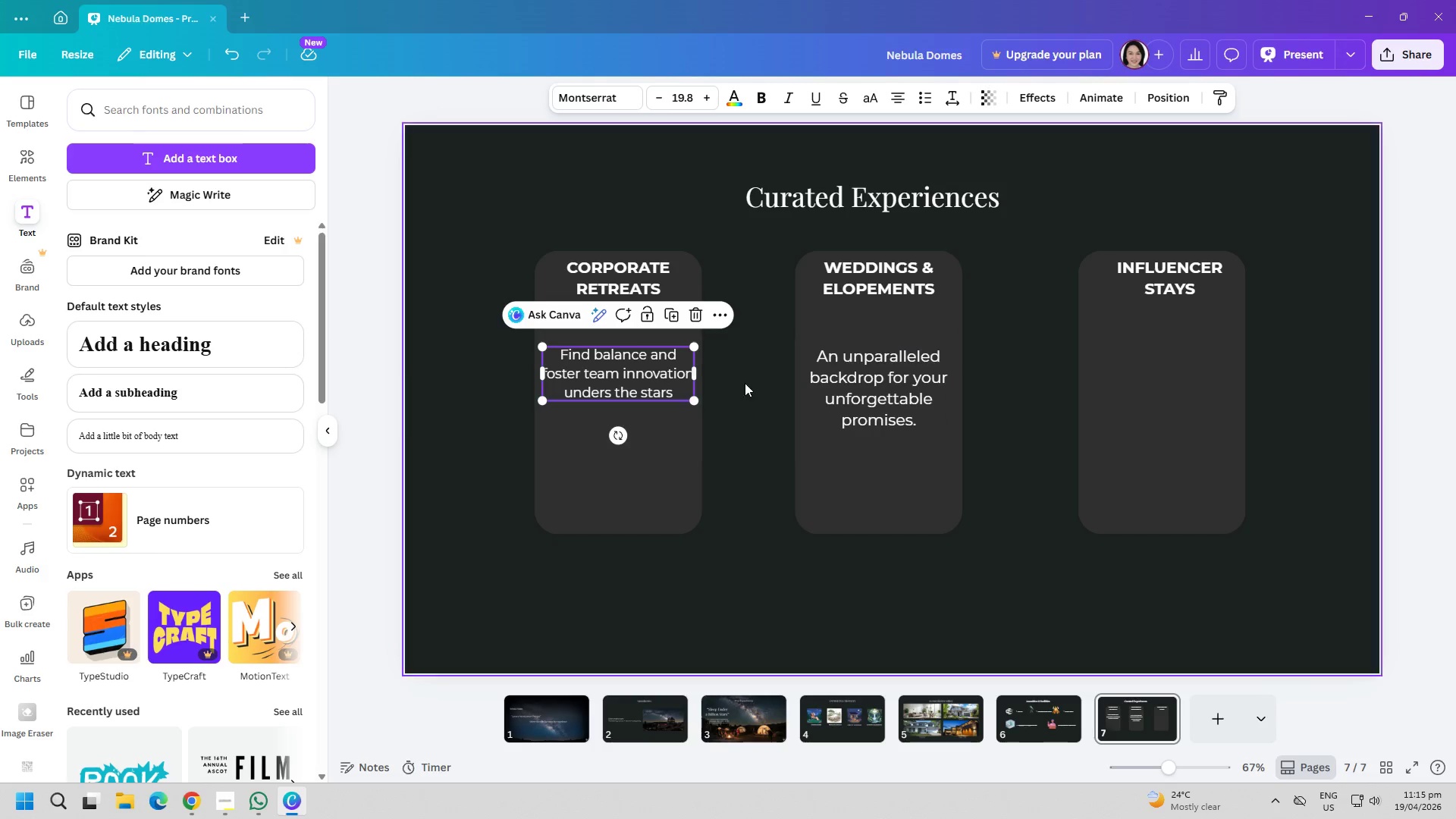 
double_click([877, 391])
 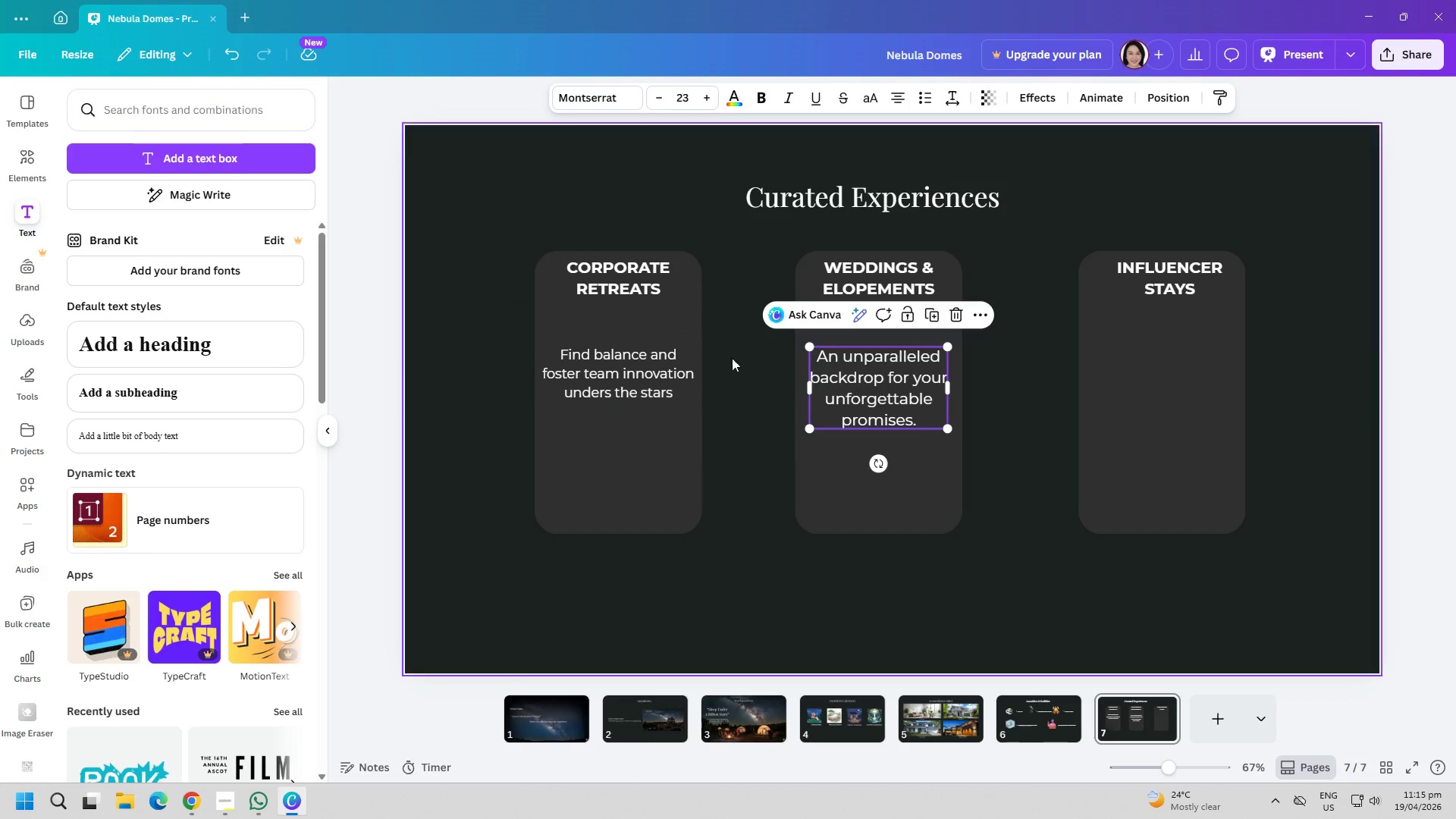 
triple_click([667, 359])
 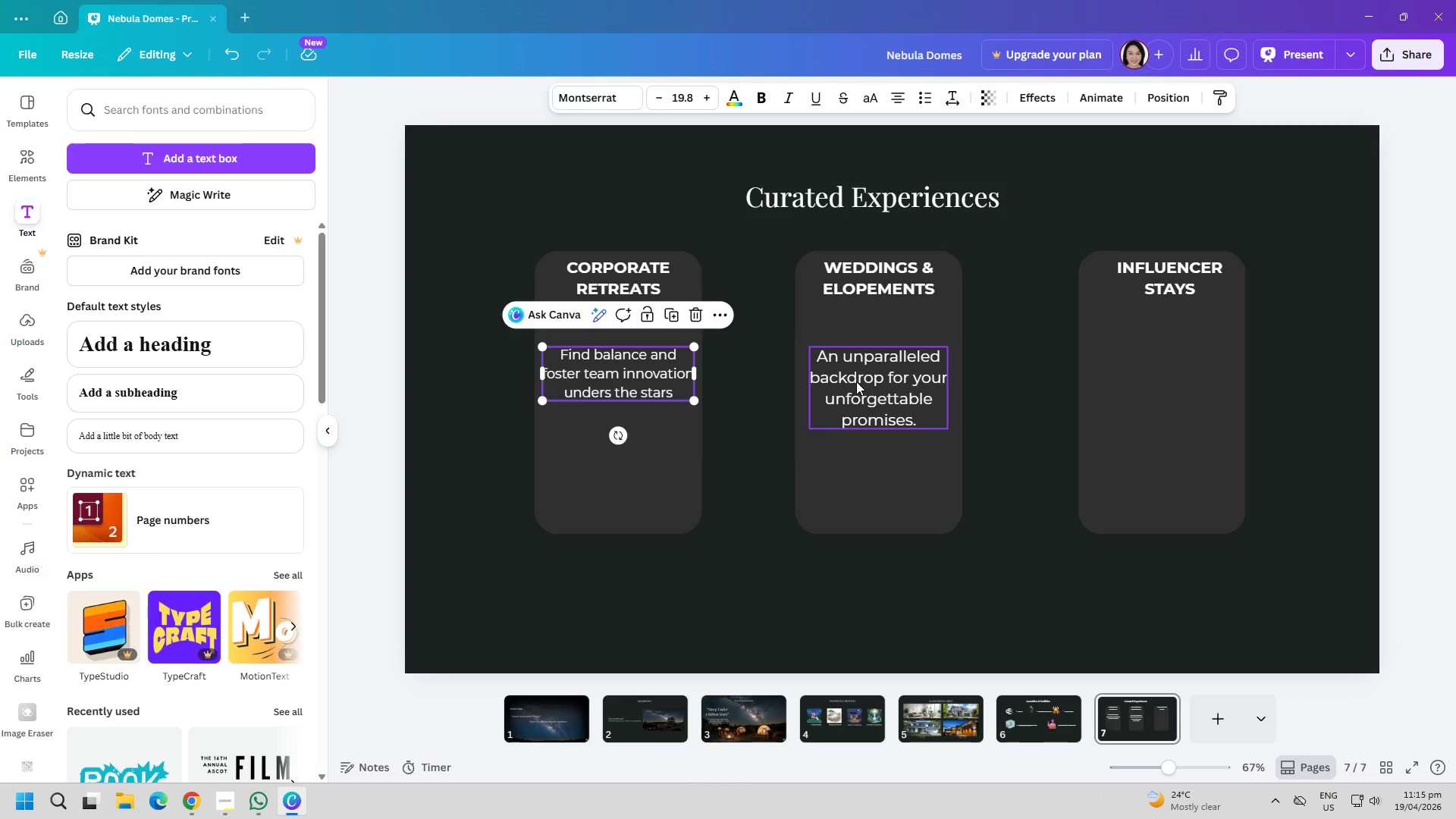 
left_click([864, 381])
 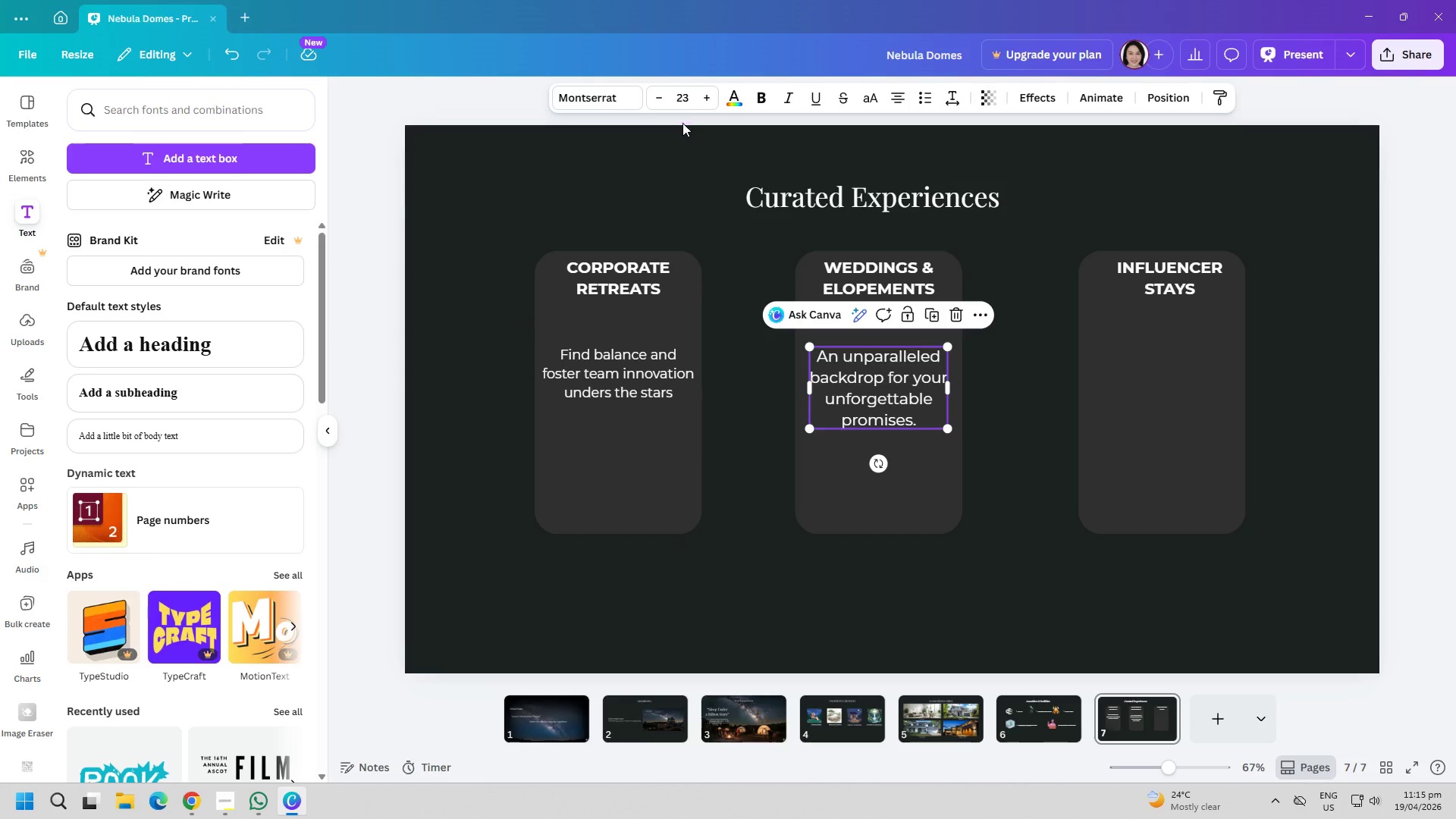 
left_click([689, 105])
 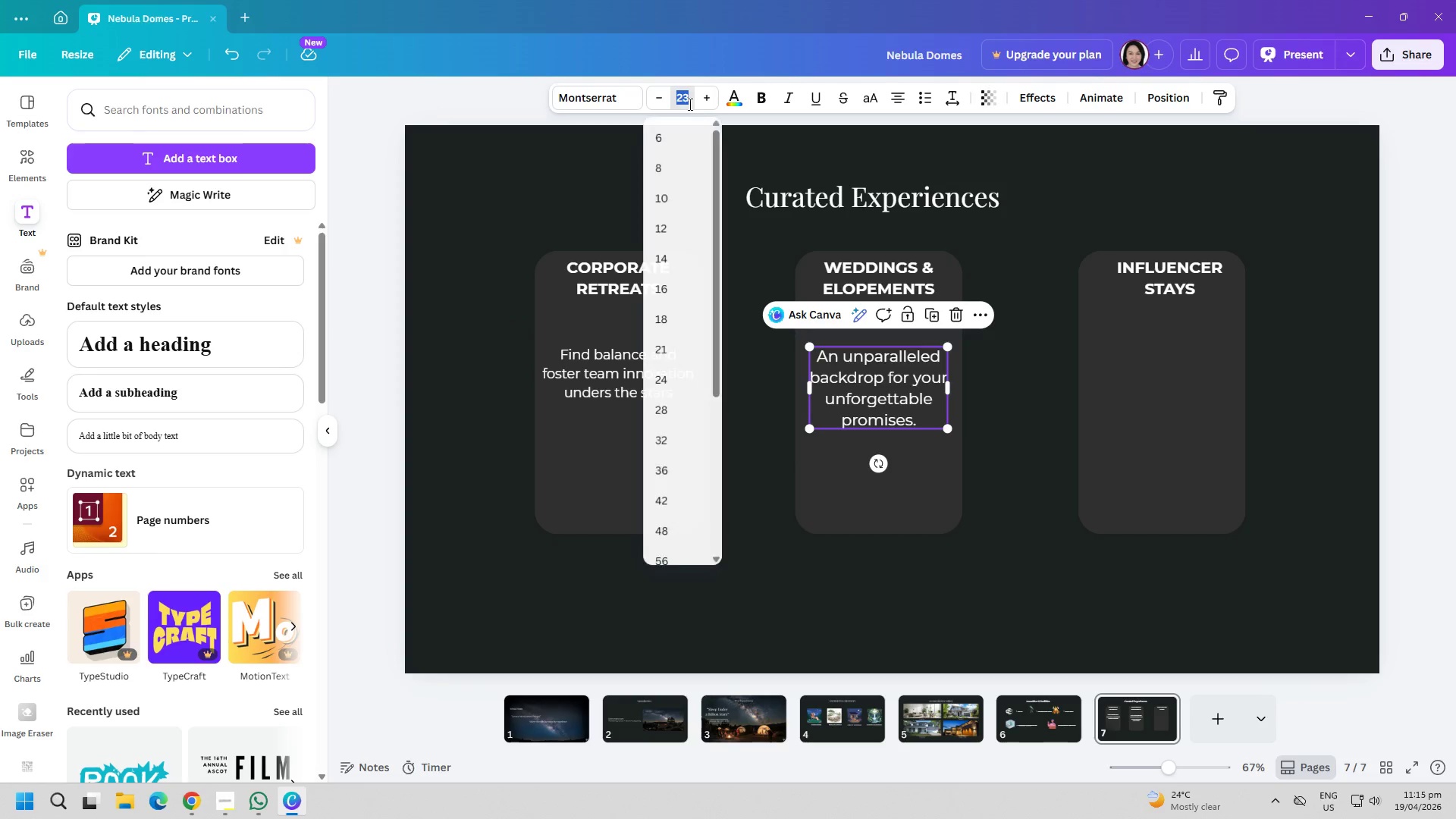 
type(19)
 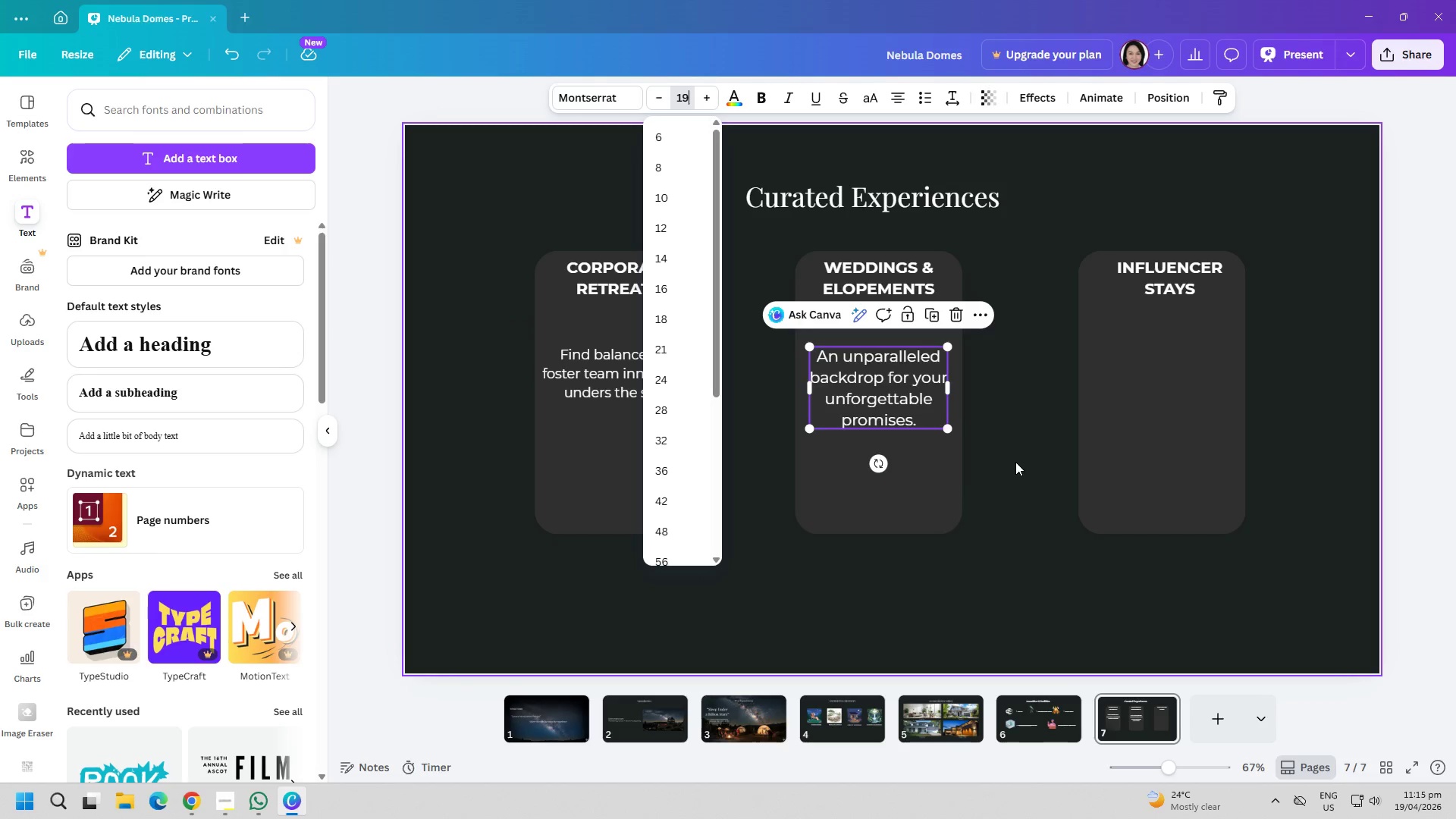 
left_click([1016, 463])
 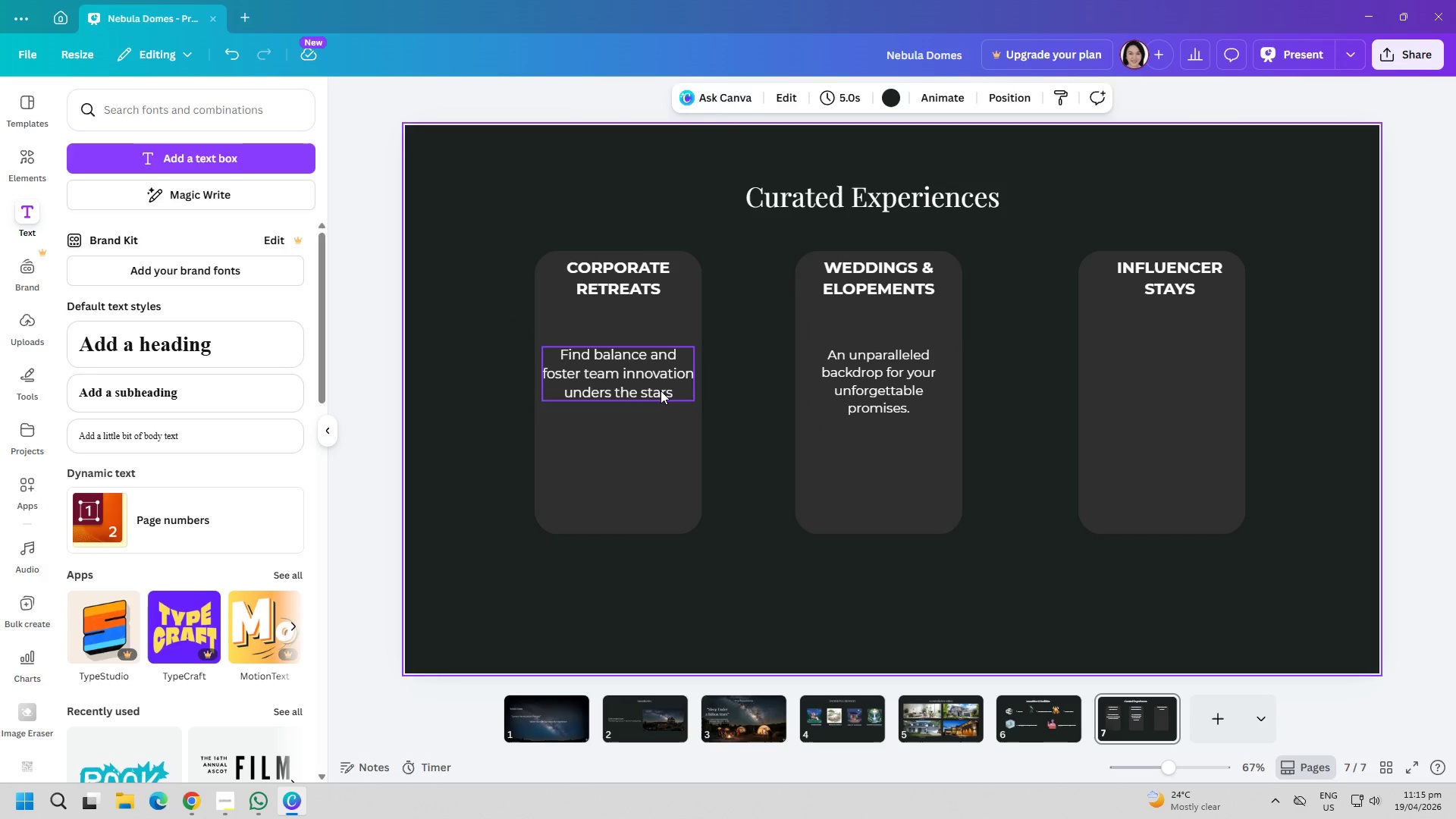 
key(Control+ControlLeft)
 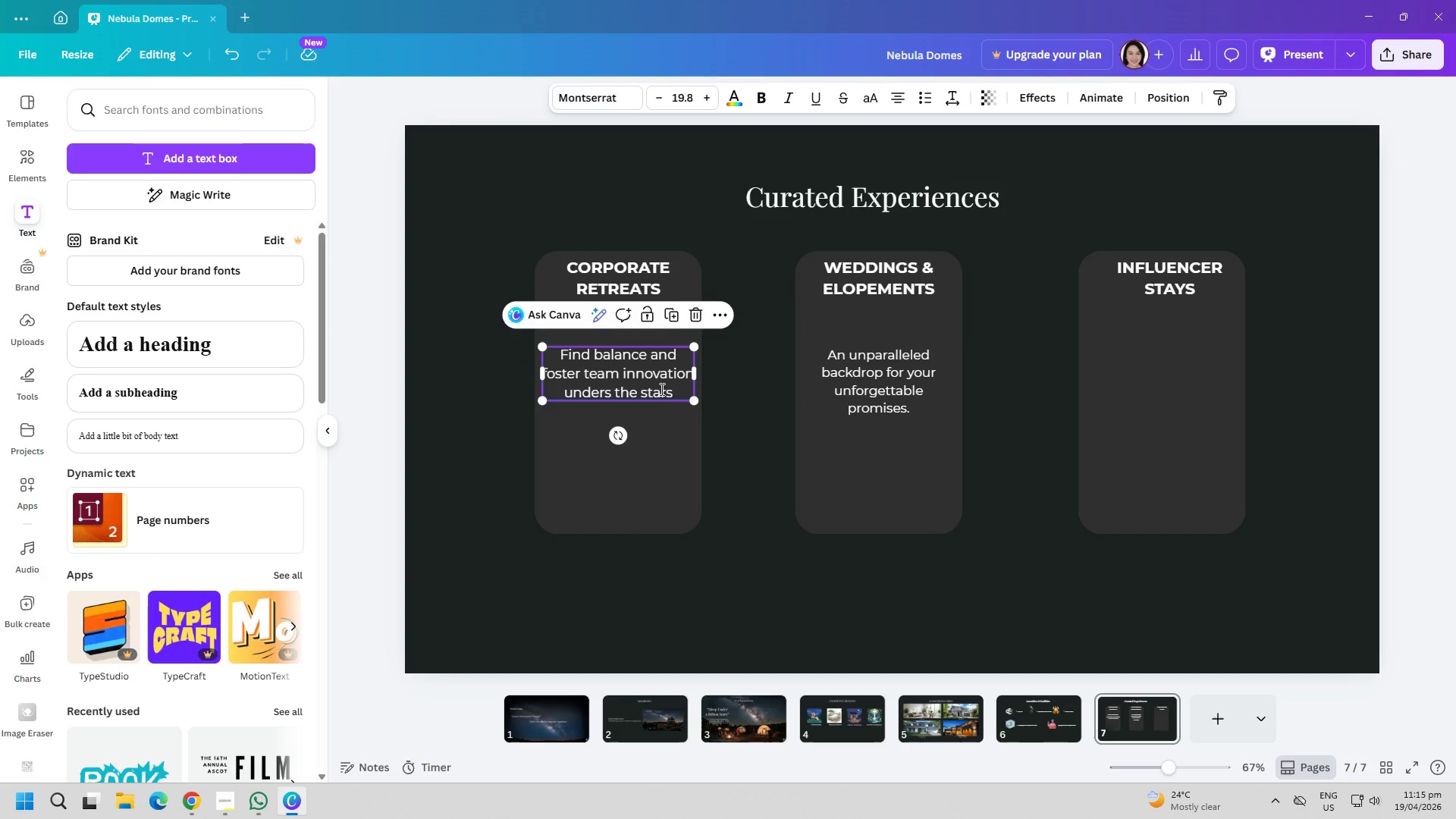 
double_click([661, 389])
 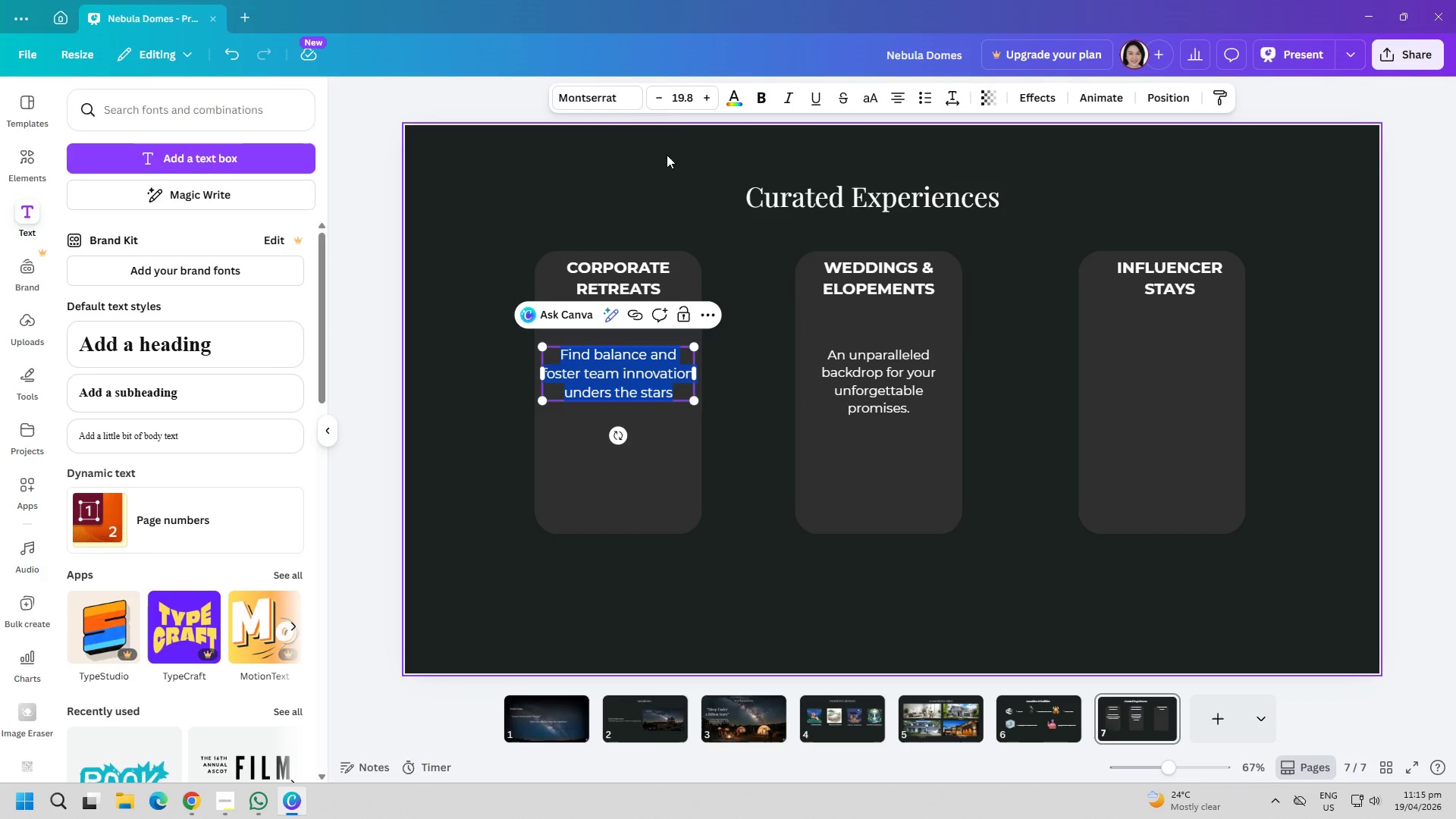 
key(Control+A)
 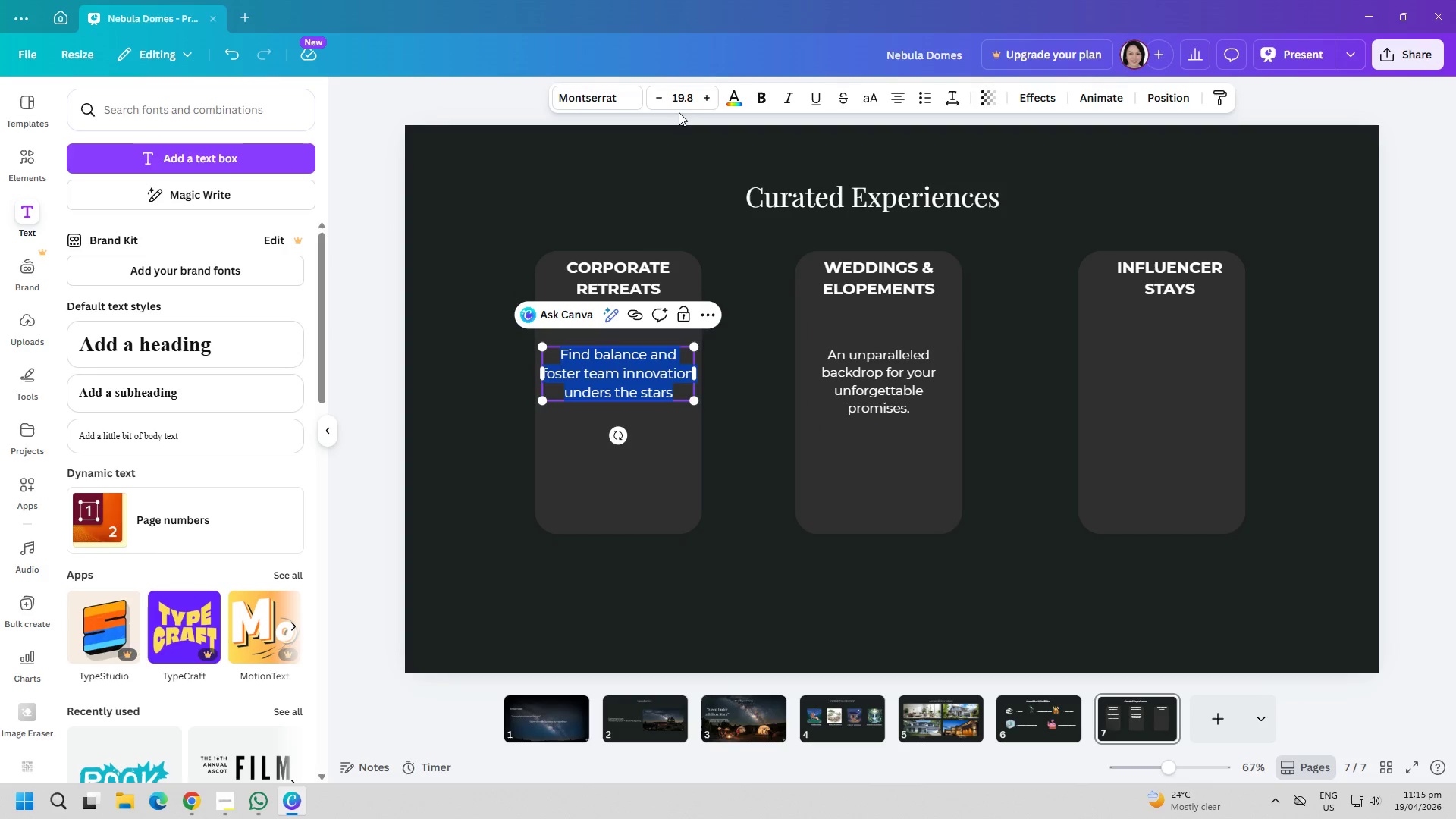 
left_click([679, 102])
 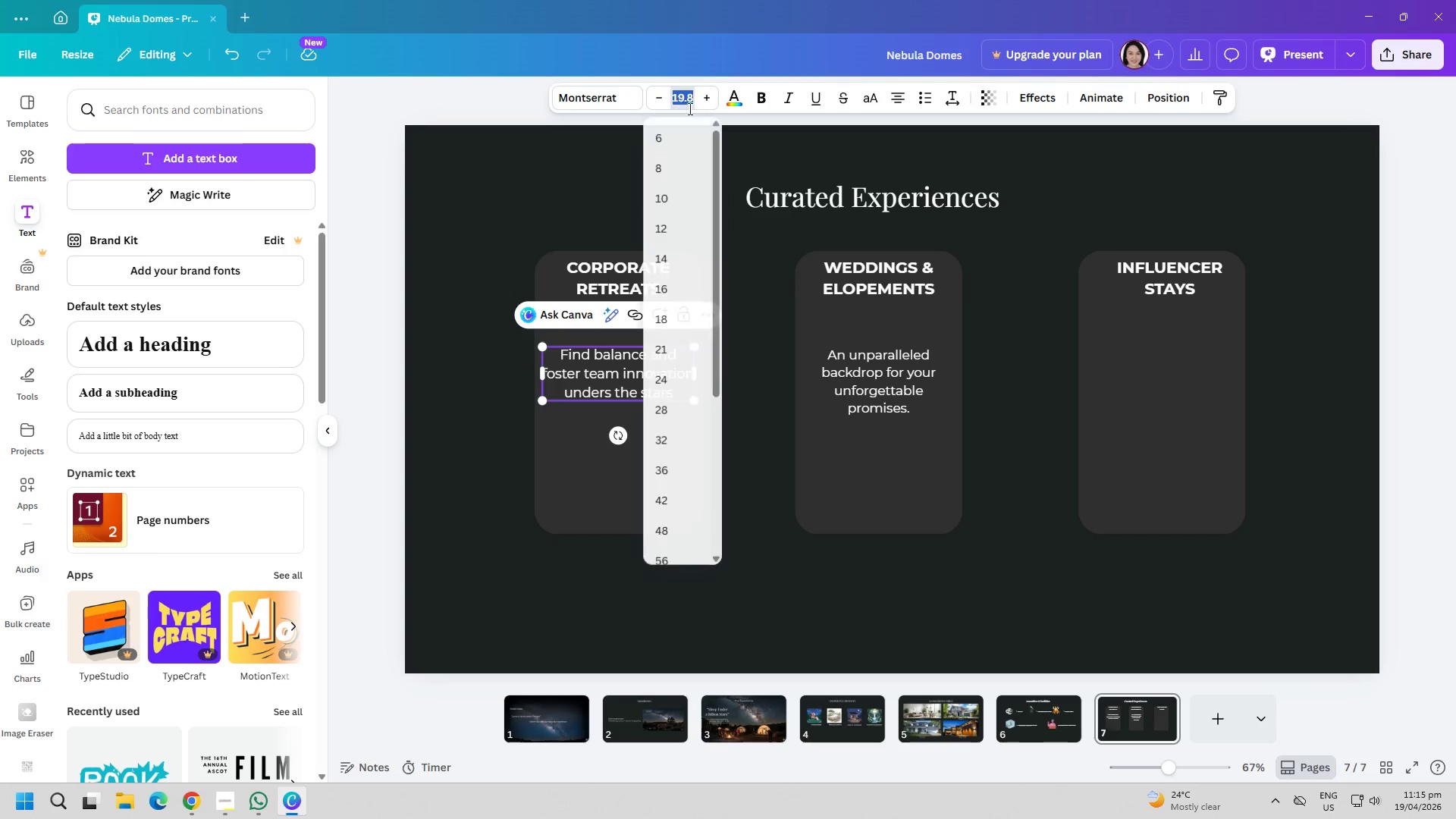 
type(19)
 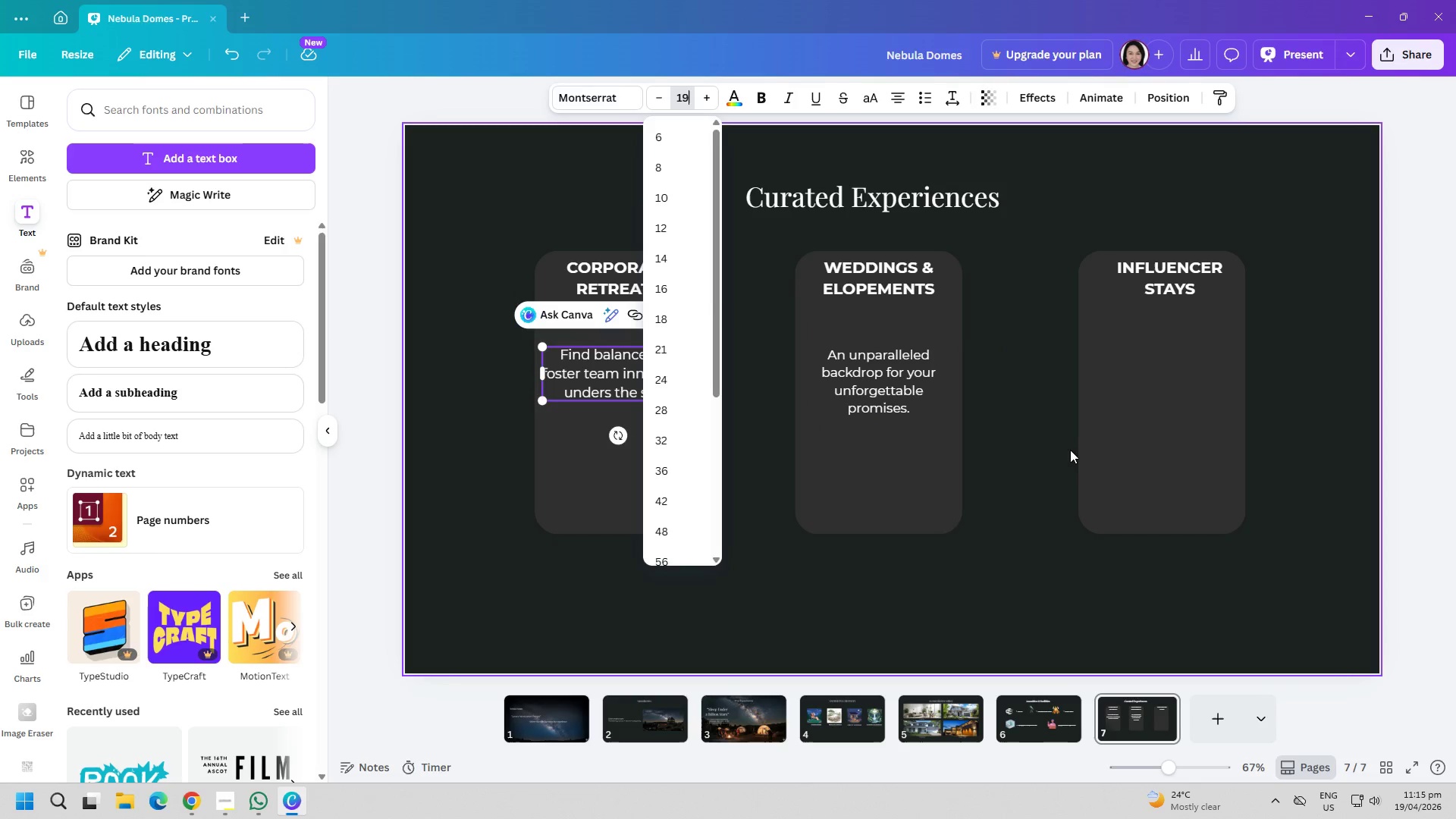 
left_click([1068, 451])
 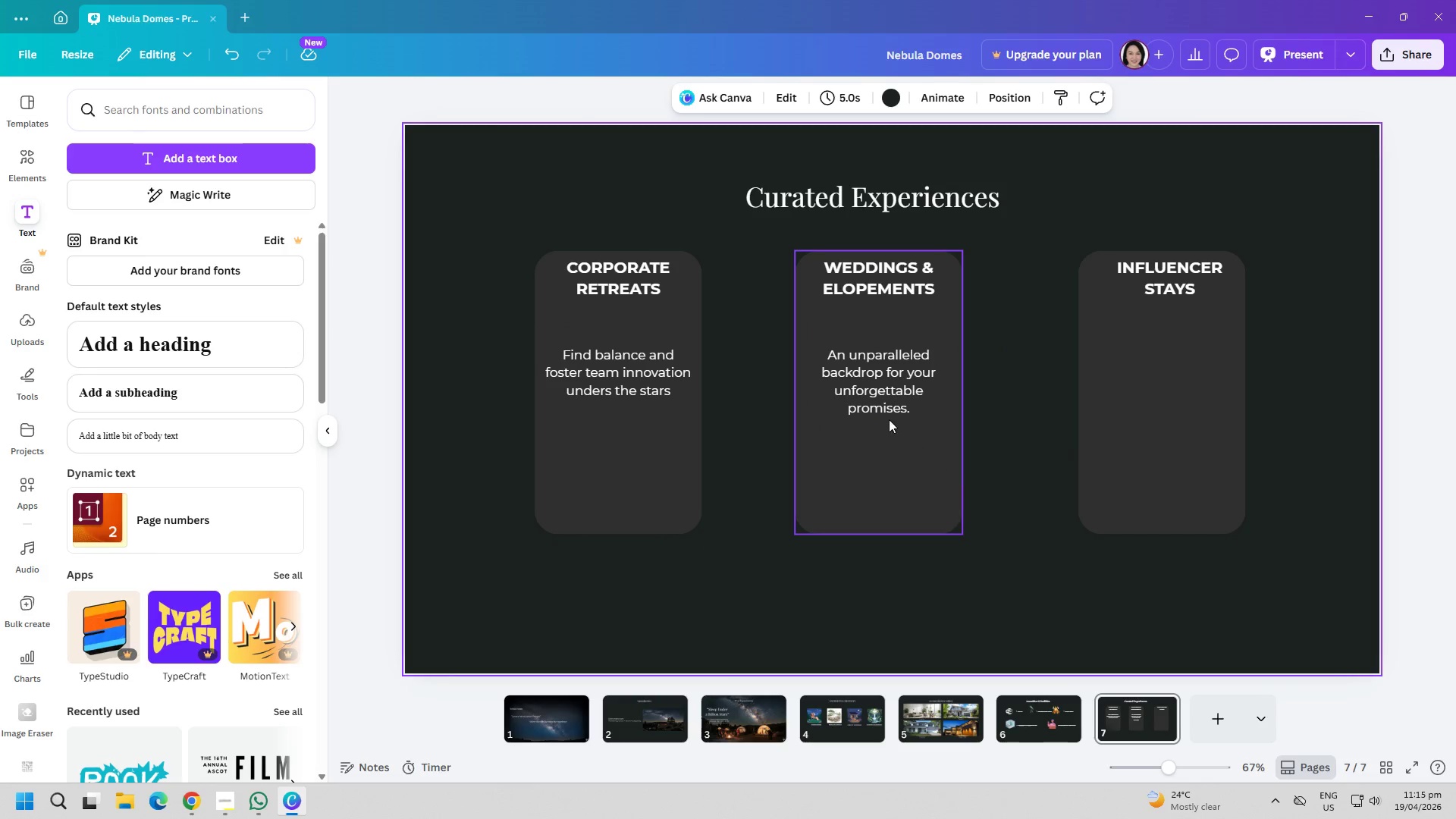 
left_click([865, 394])
 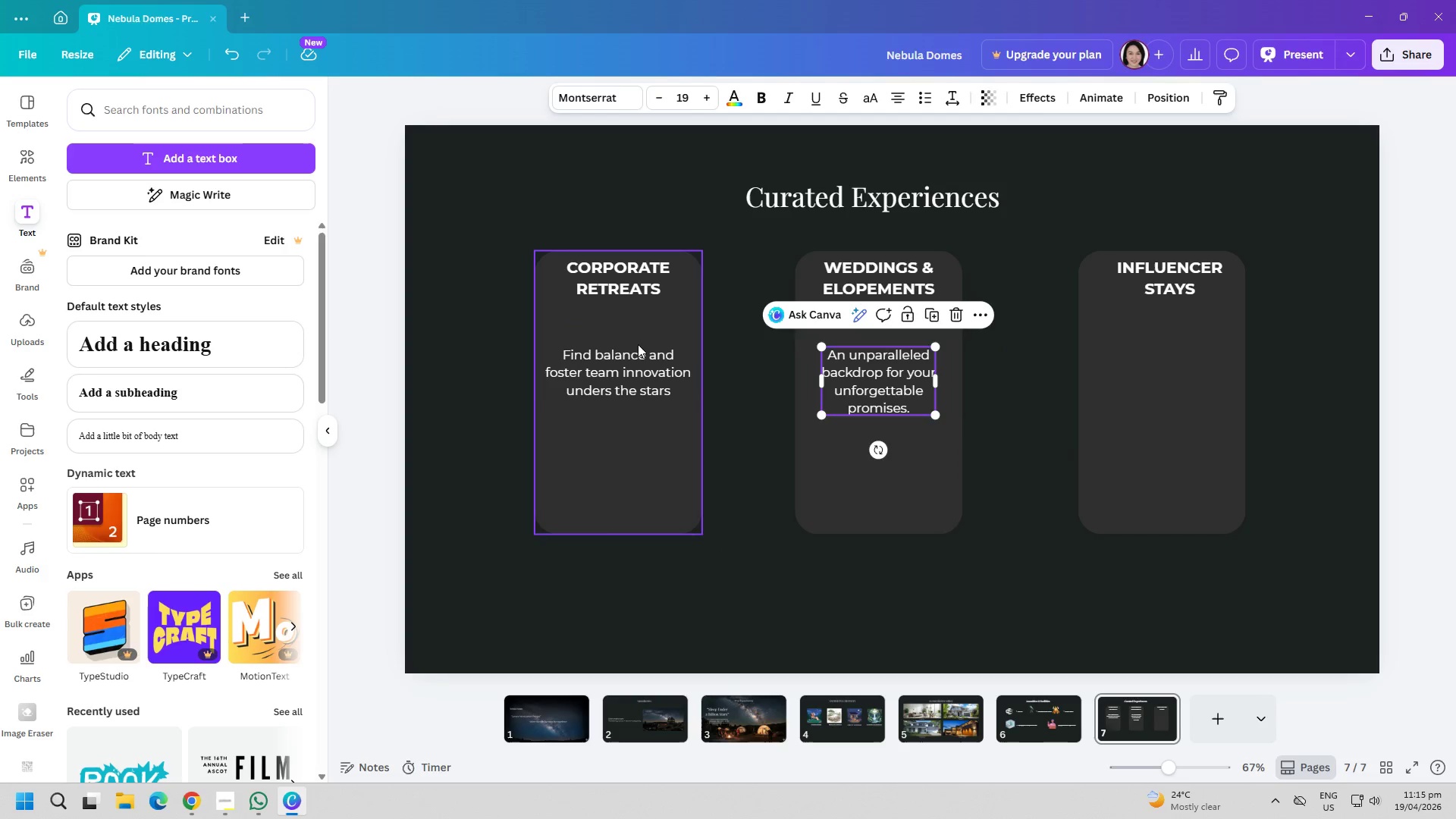 
left_click([638, 344])
 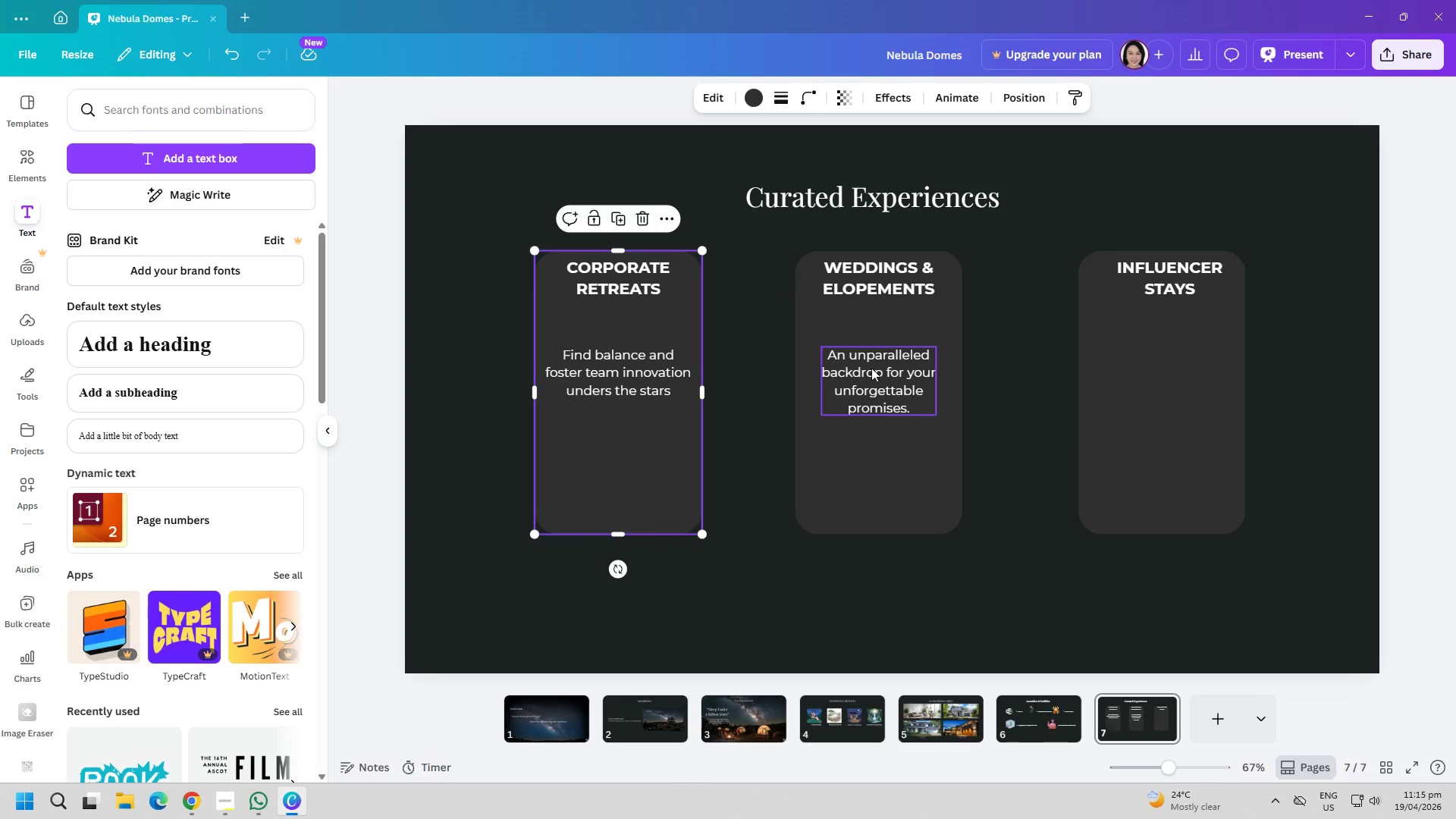 
left_click([873, 368])
 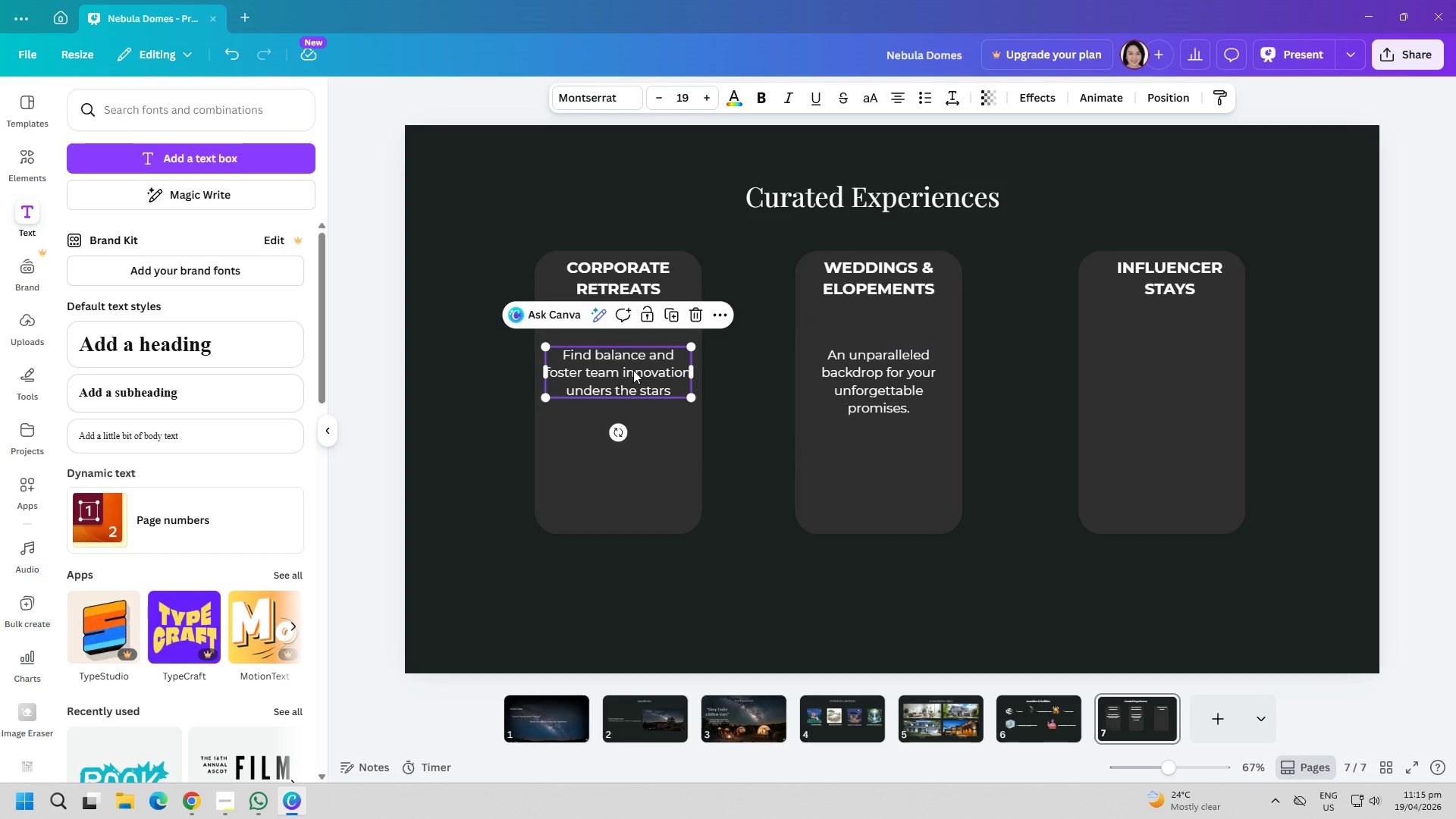 
double_click([861, 387])
 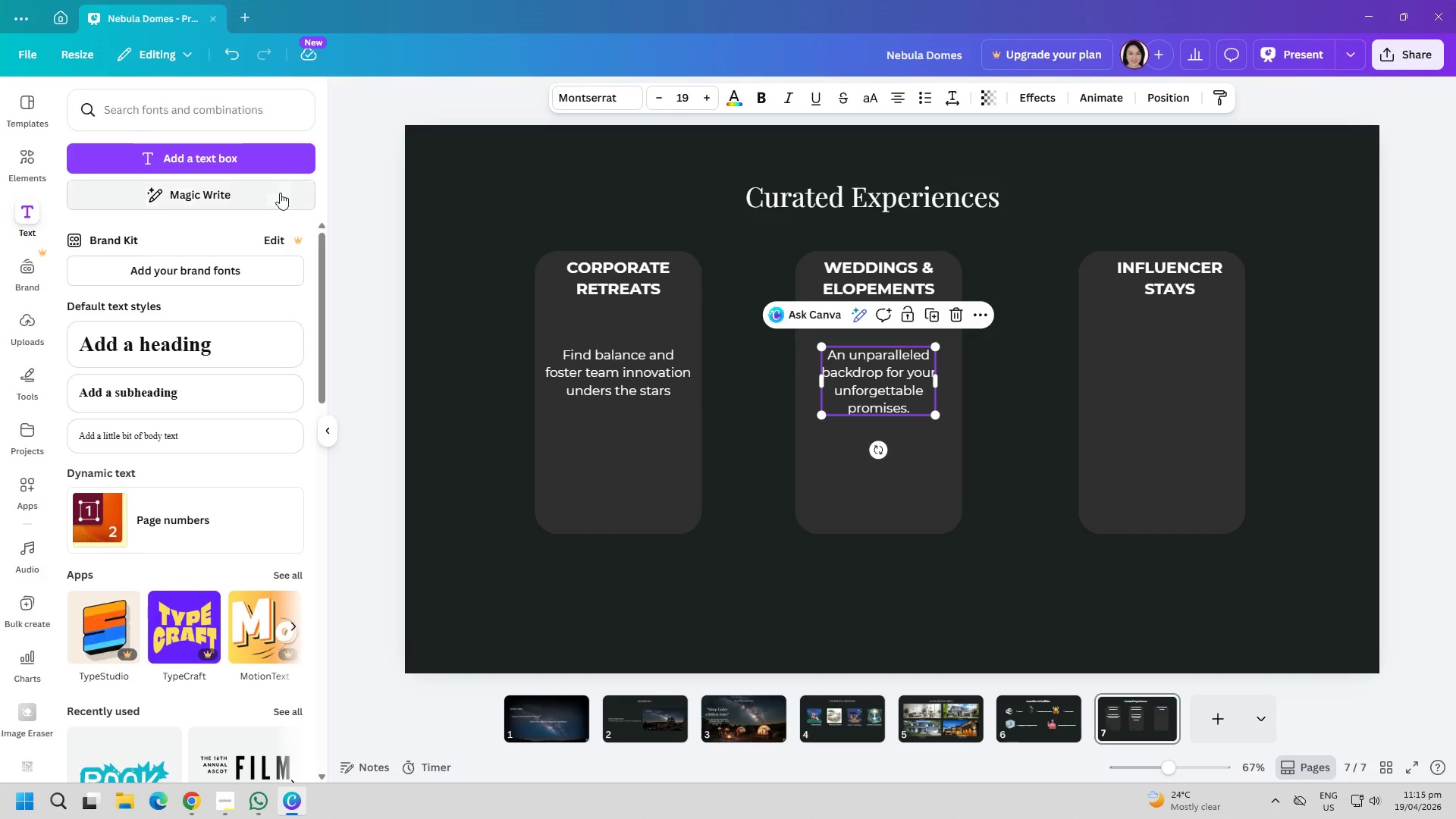 
left_click([259, 165])
 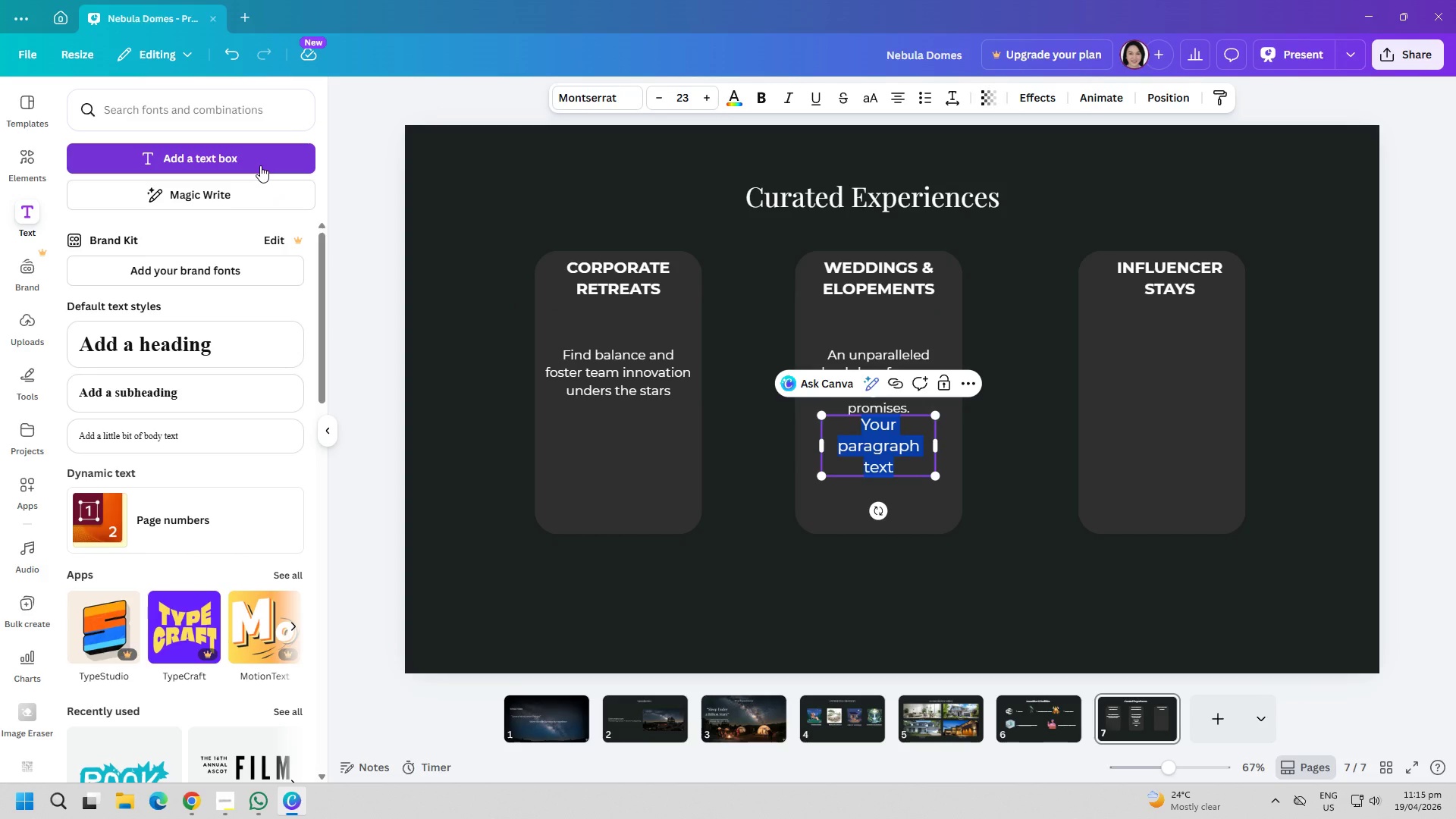 
type(Elevate your content)
 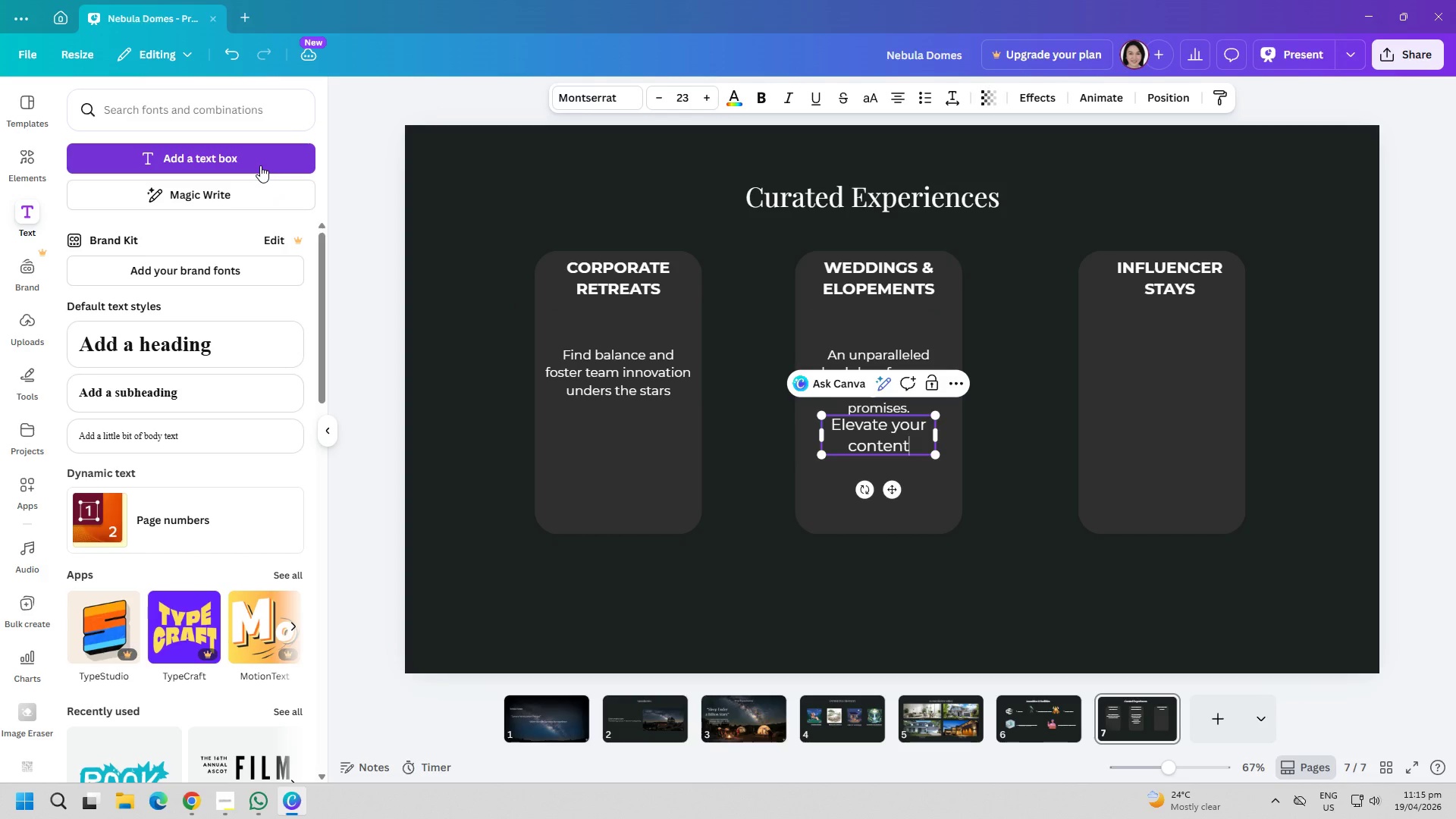 
key(Enter)
 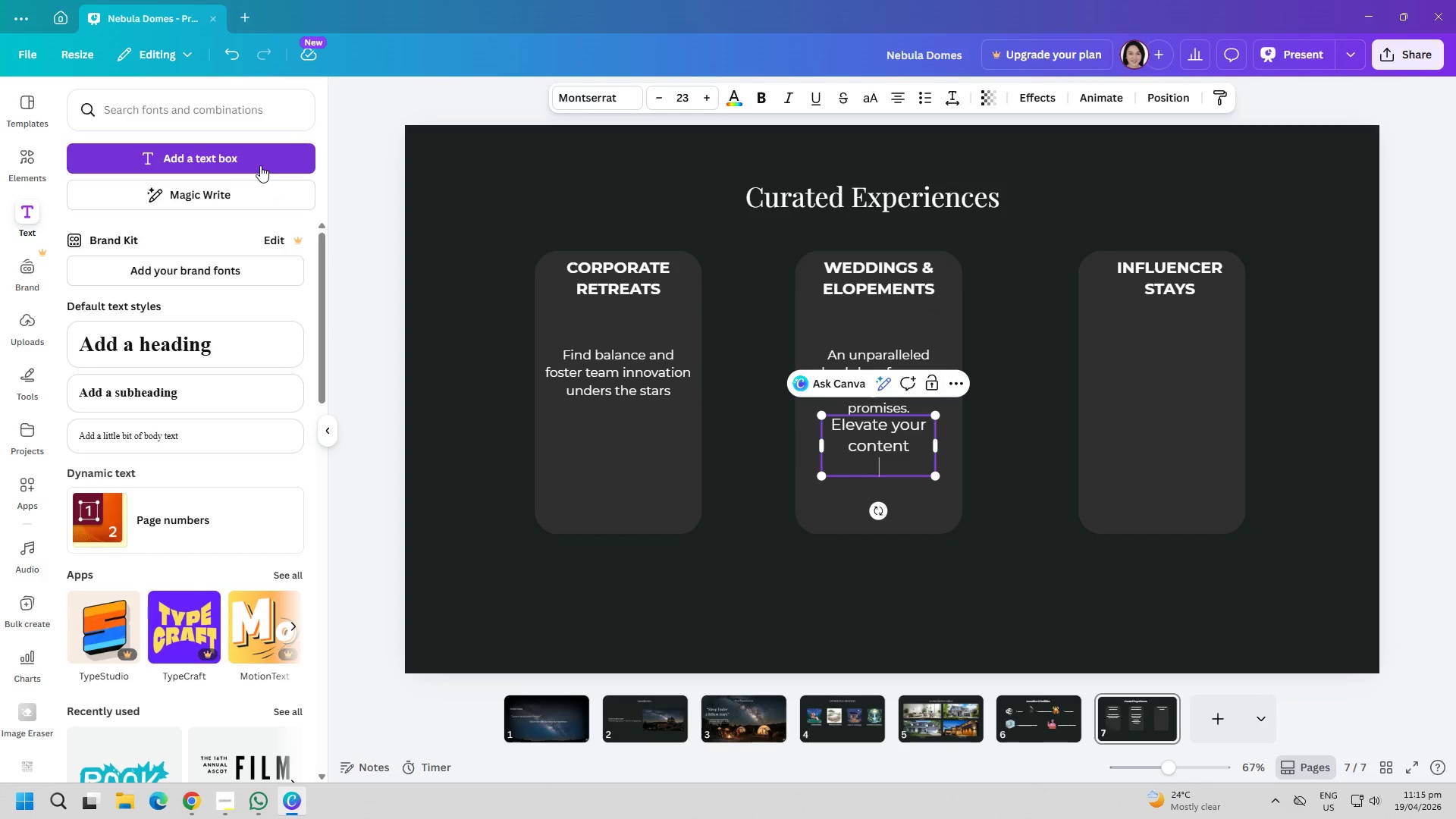 
type(with exclusive, inspiring)
 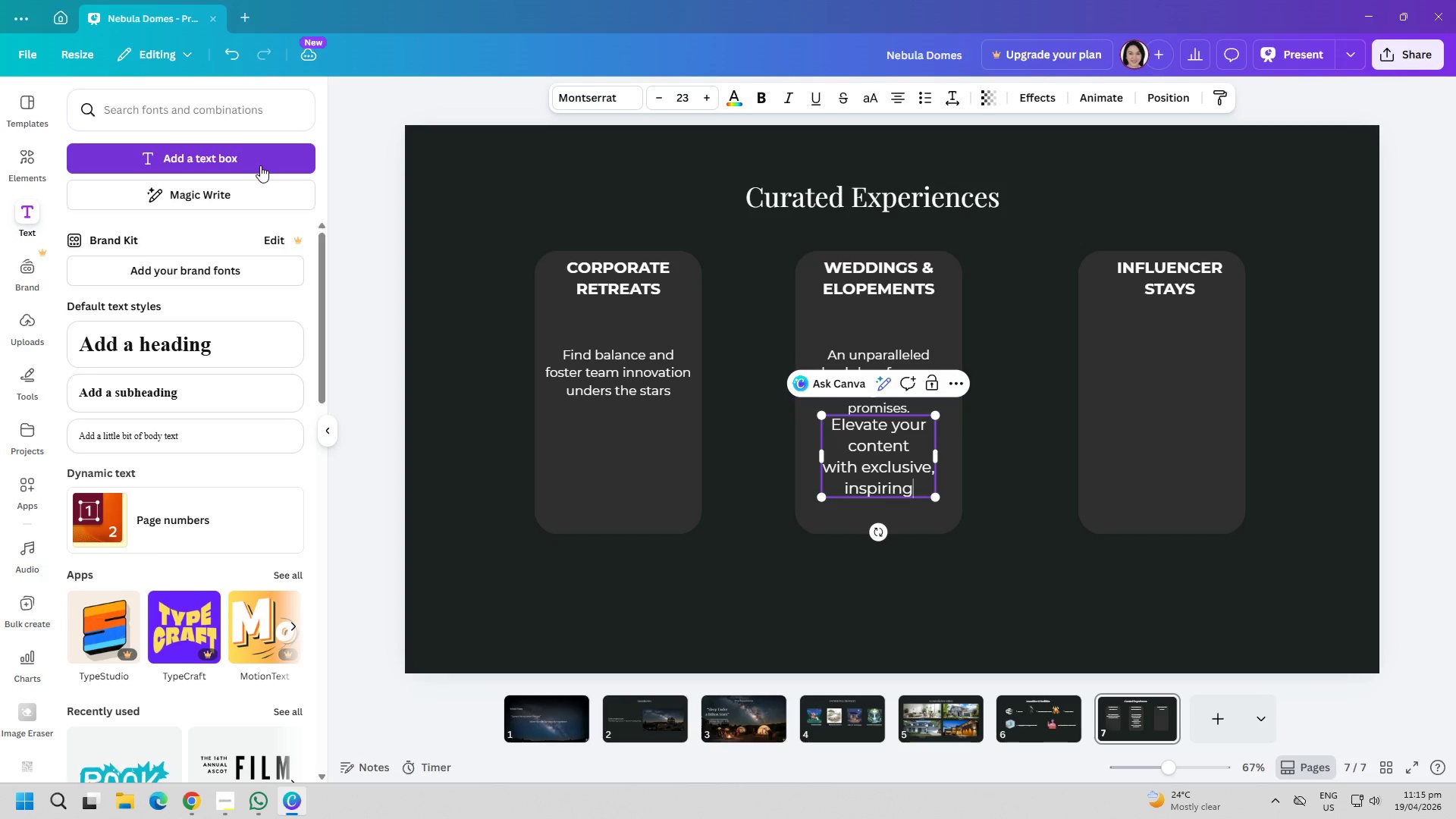 
key(Enter)
 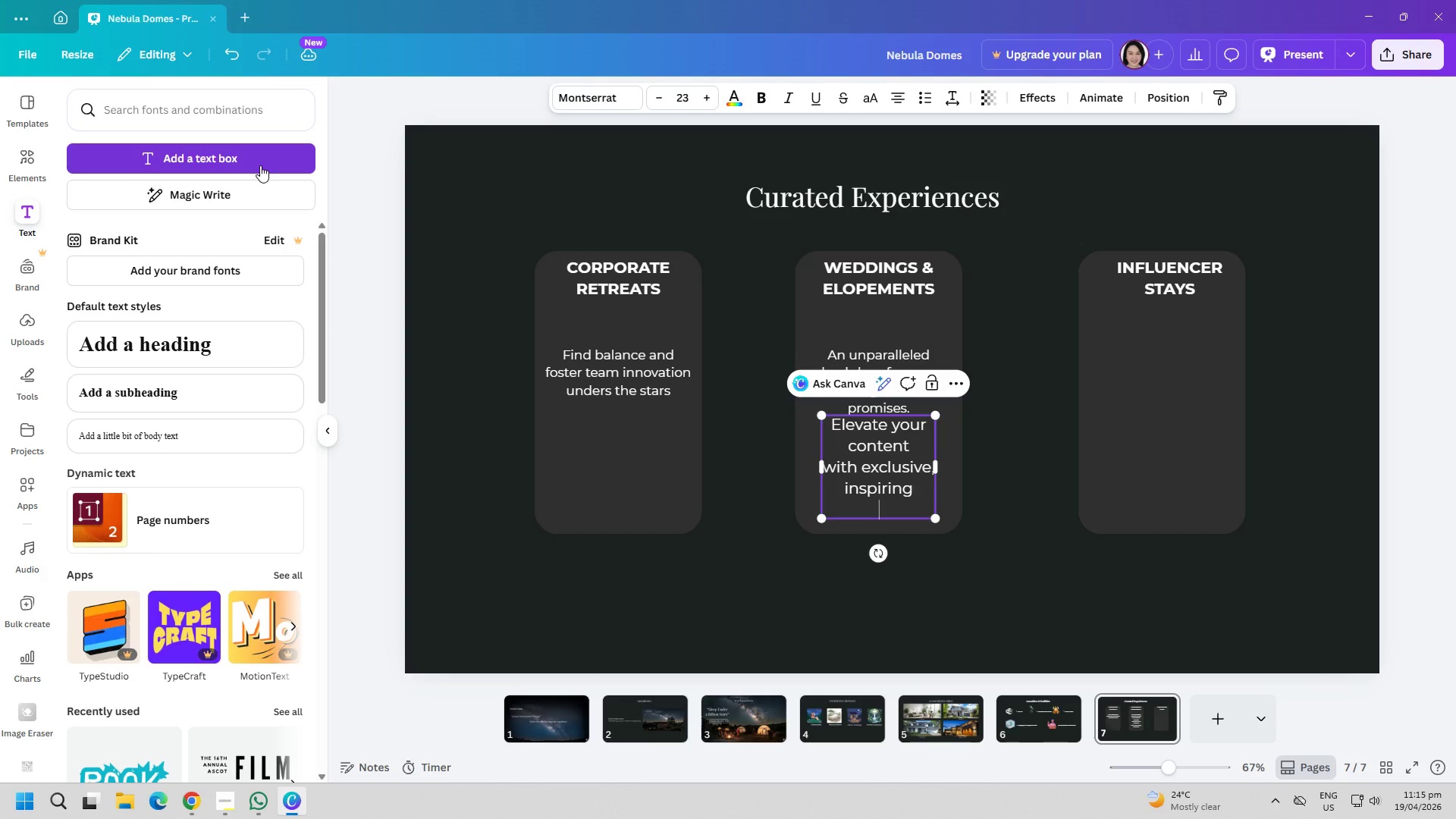 
type(astrophotography)
 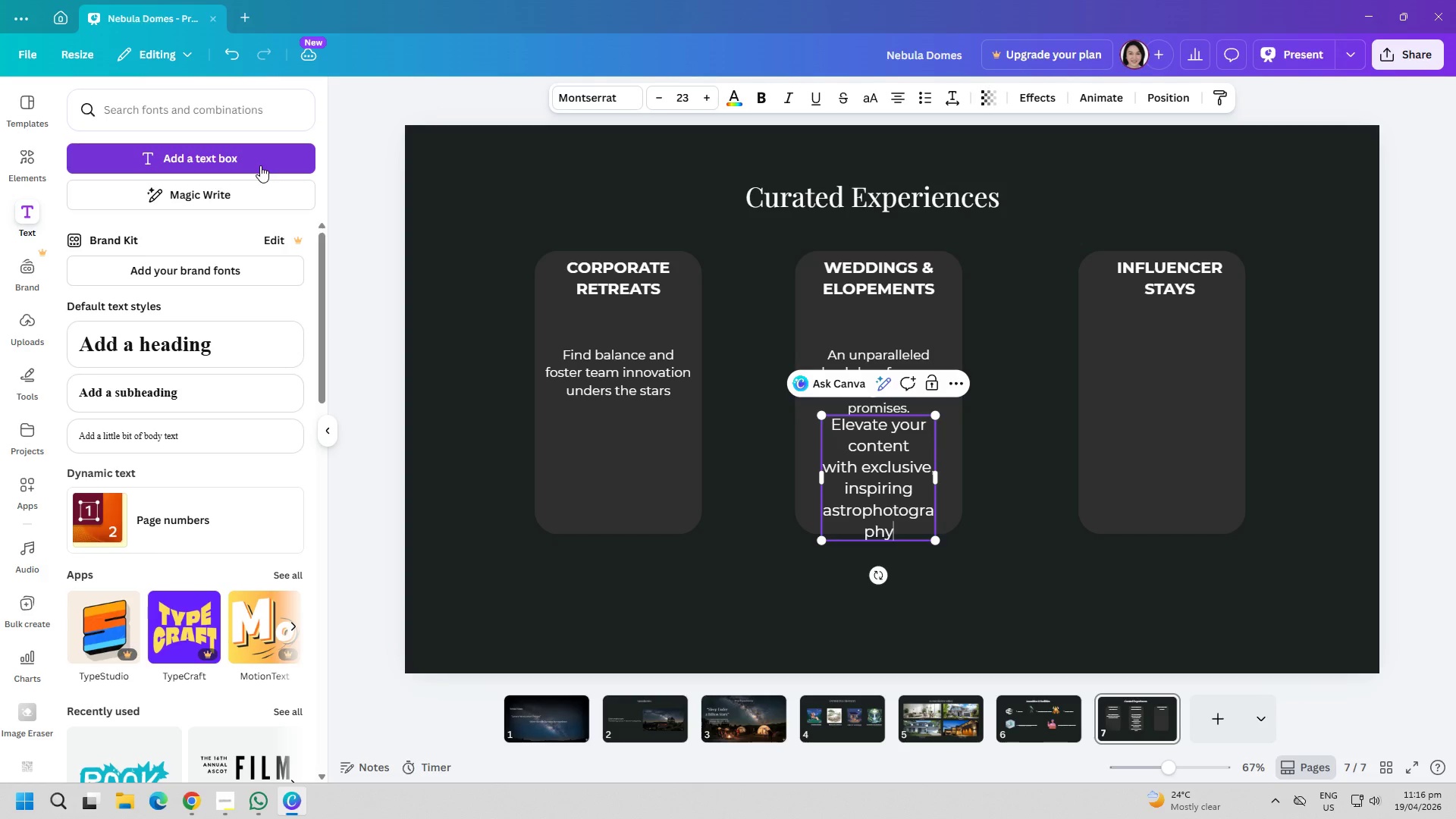 
key(Enter)
 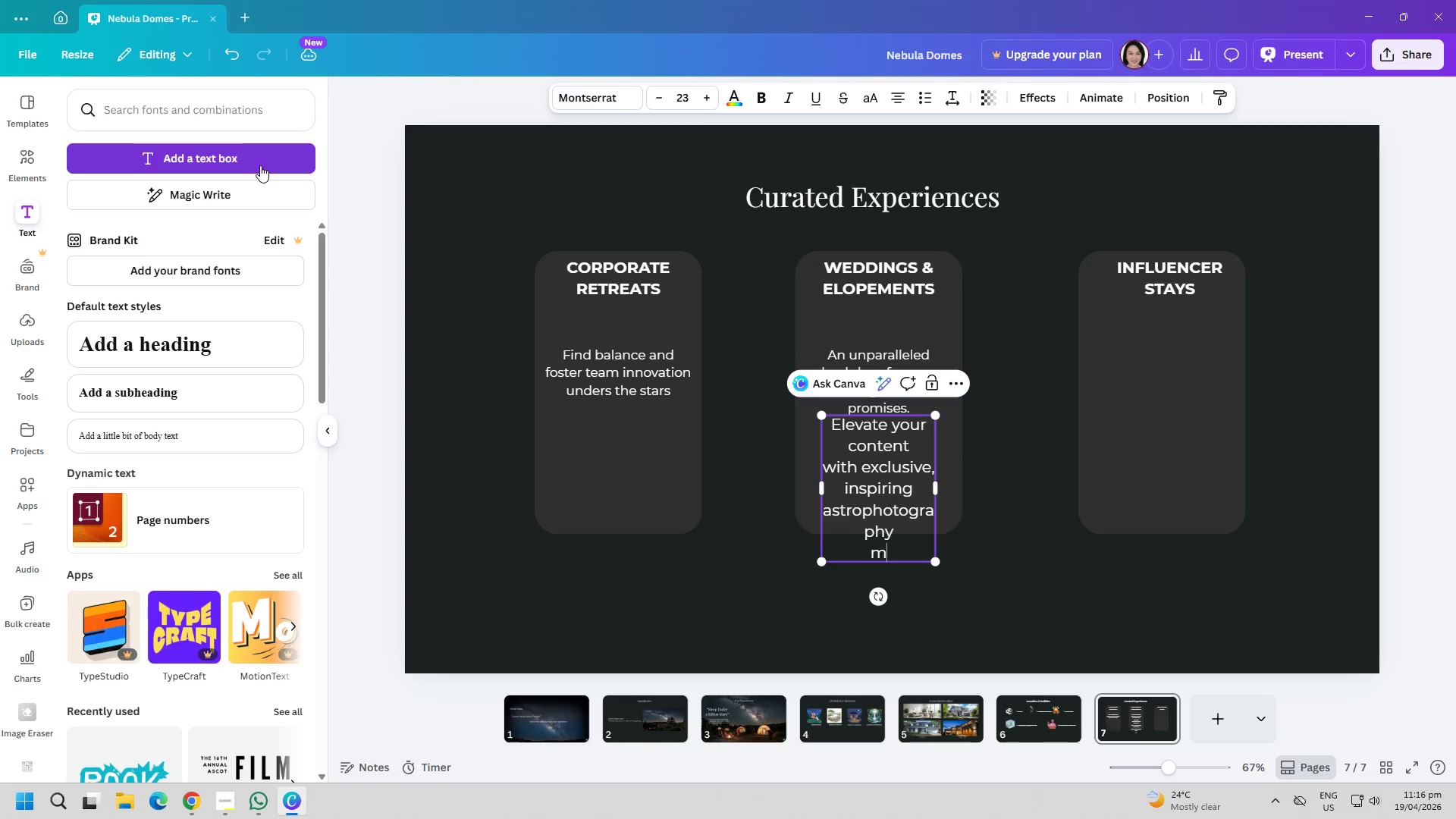 
type(moments.)
 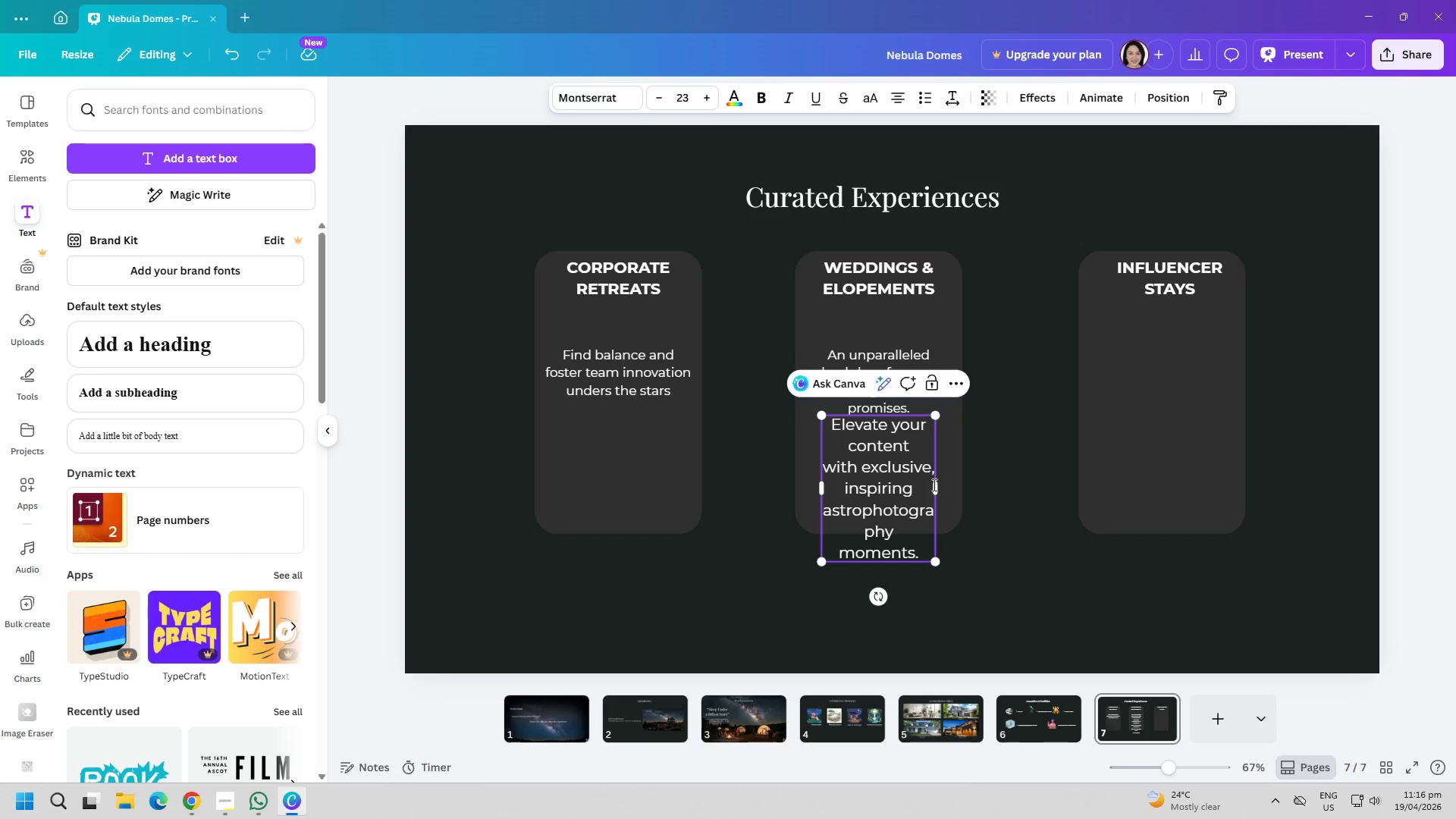 
left_click_drag(start_coordinate=[938, 487], to_coordinate=[1047, 482])
 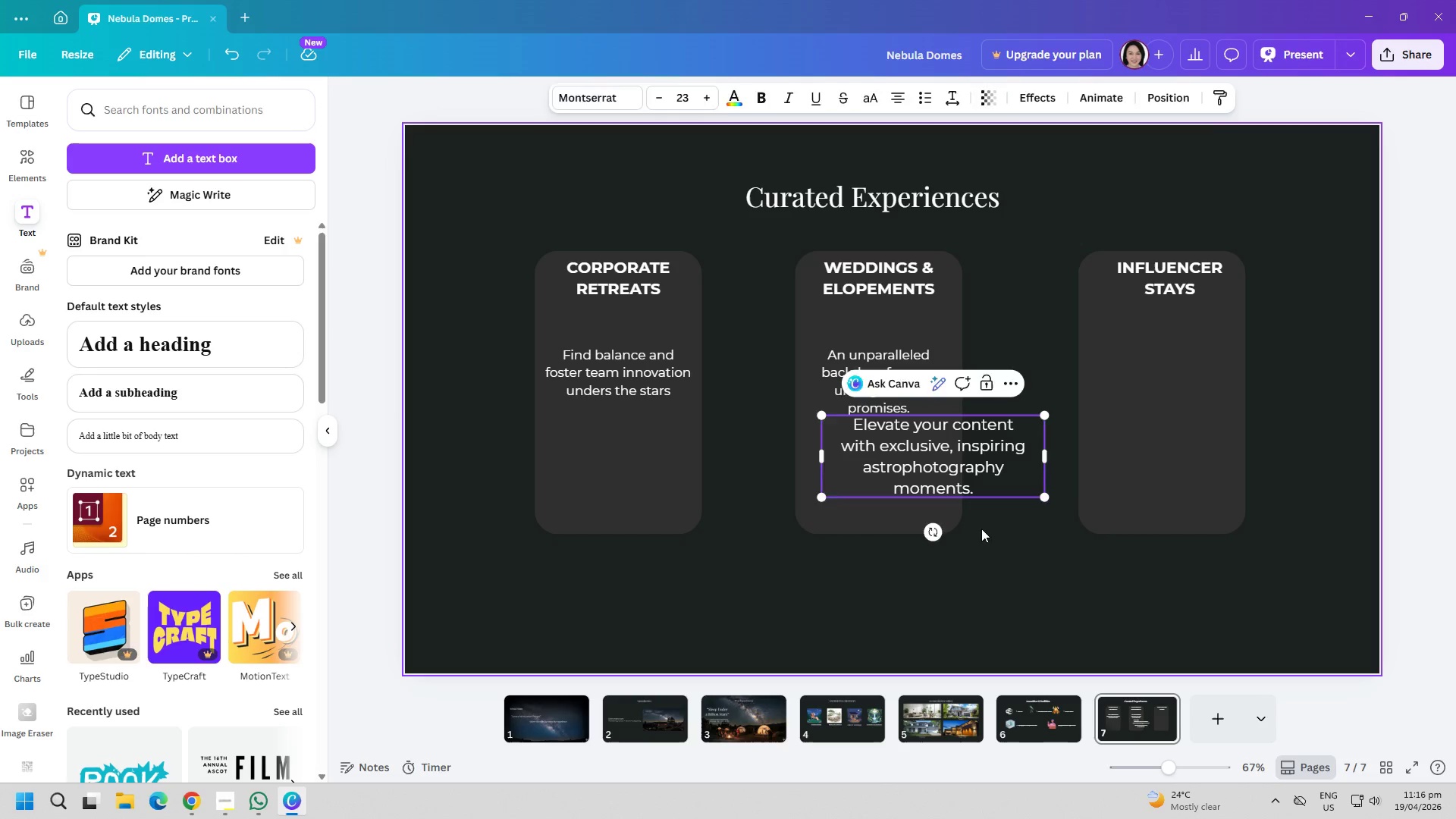 
left_click_drag(start_coordinate=[913, 437], to_coordinate=[1147, 384])
 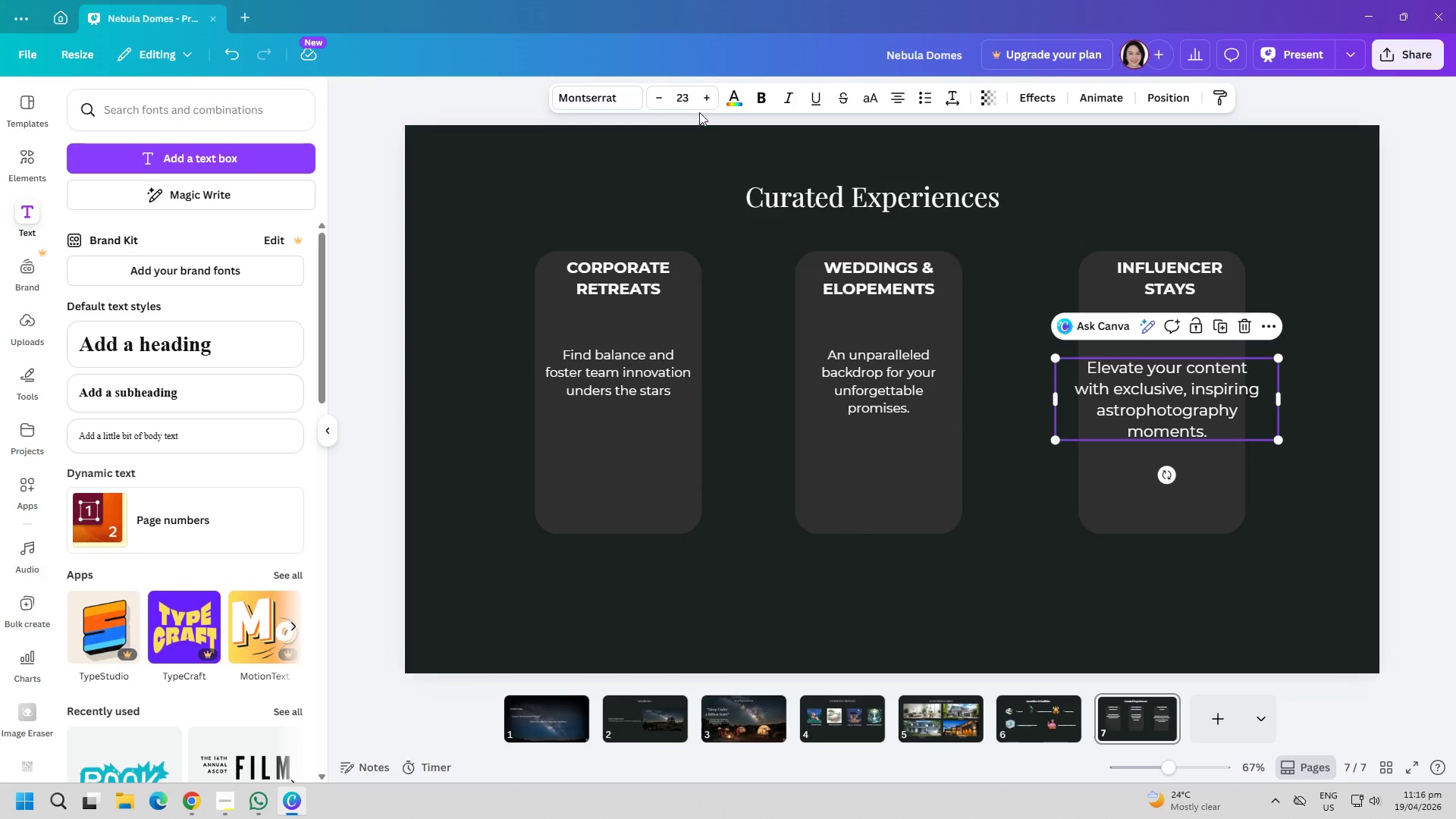 
left_click([688, 102])
 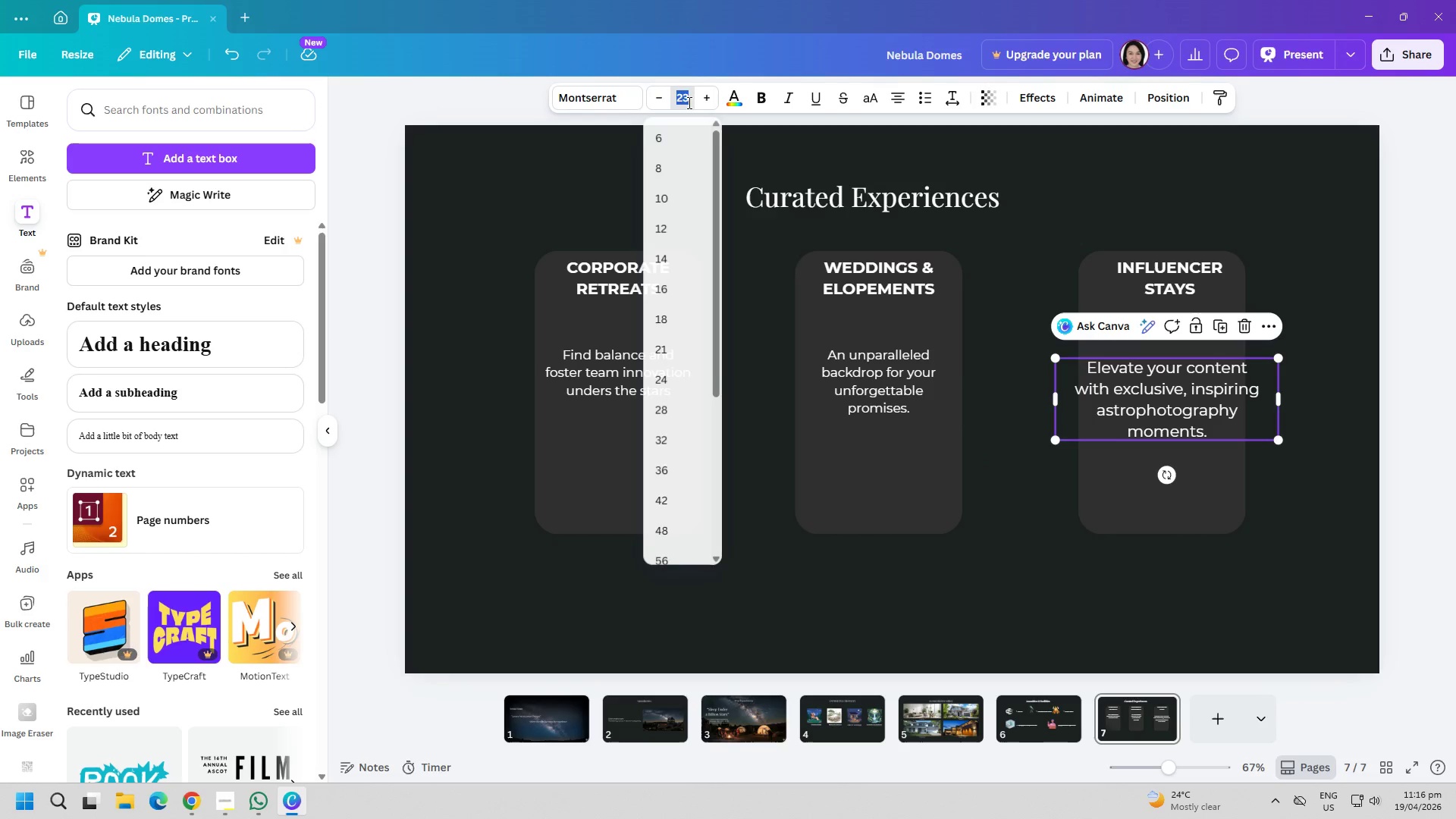 
type(19)
 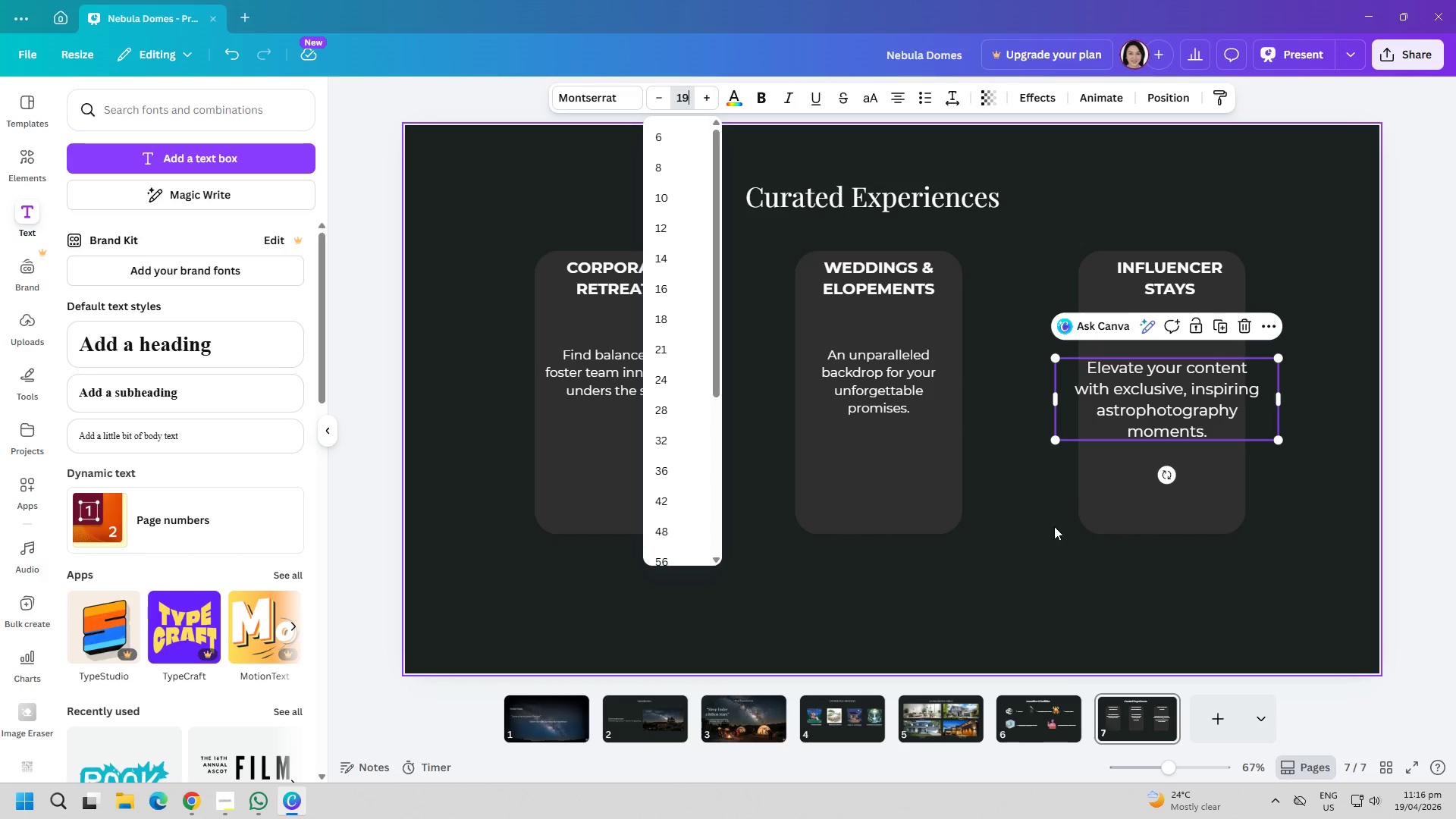 
left_click([1027, 545])
 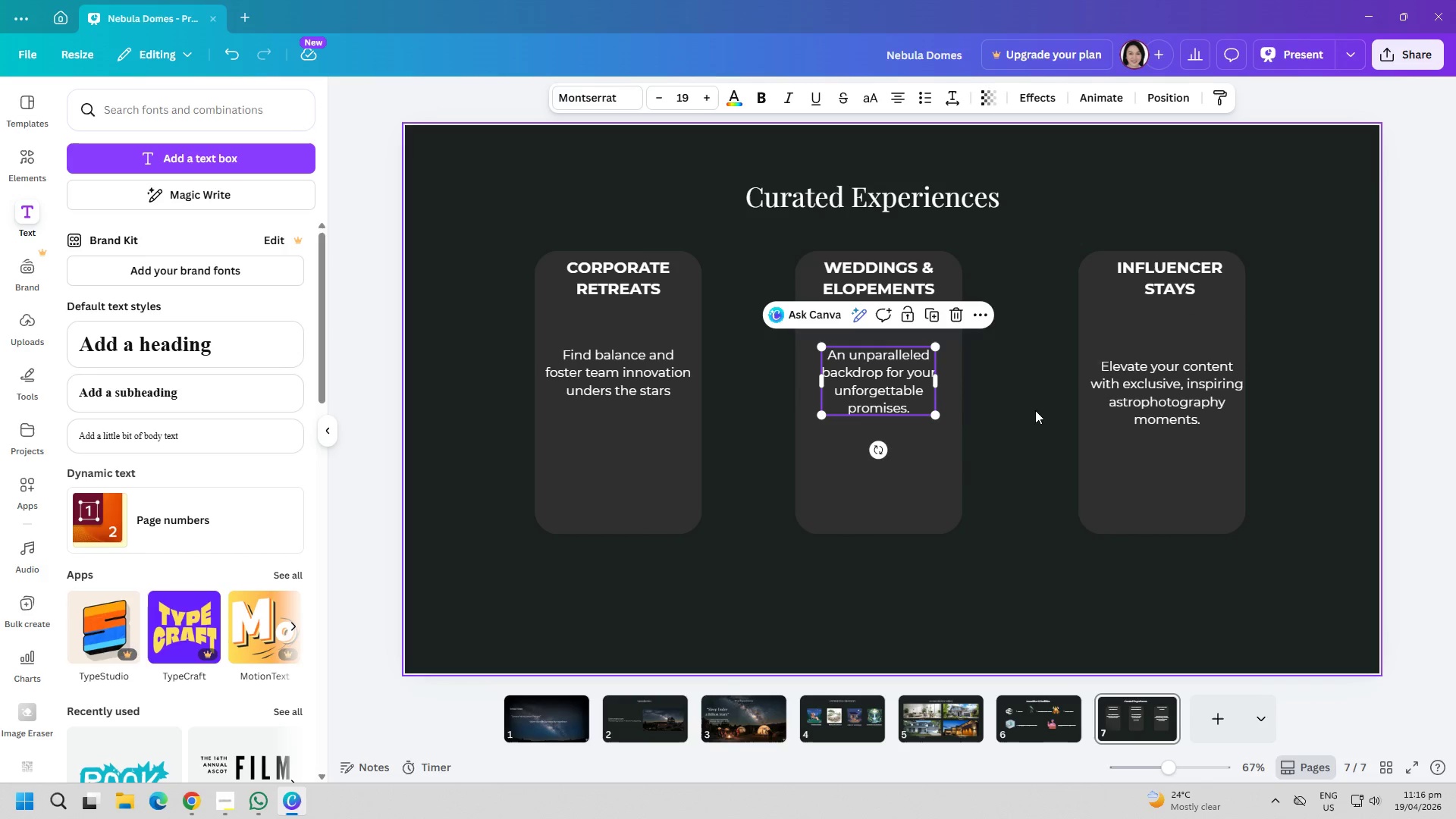 
double_click([1154, 406])
 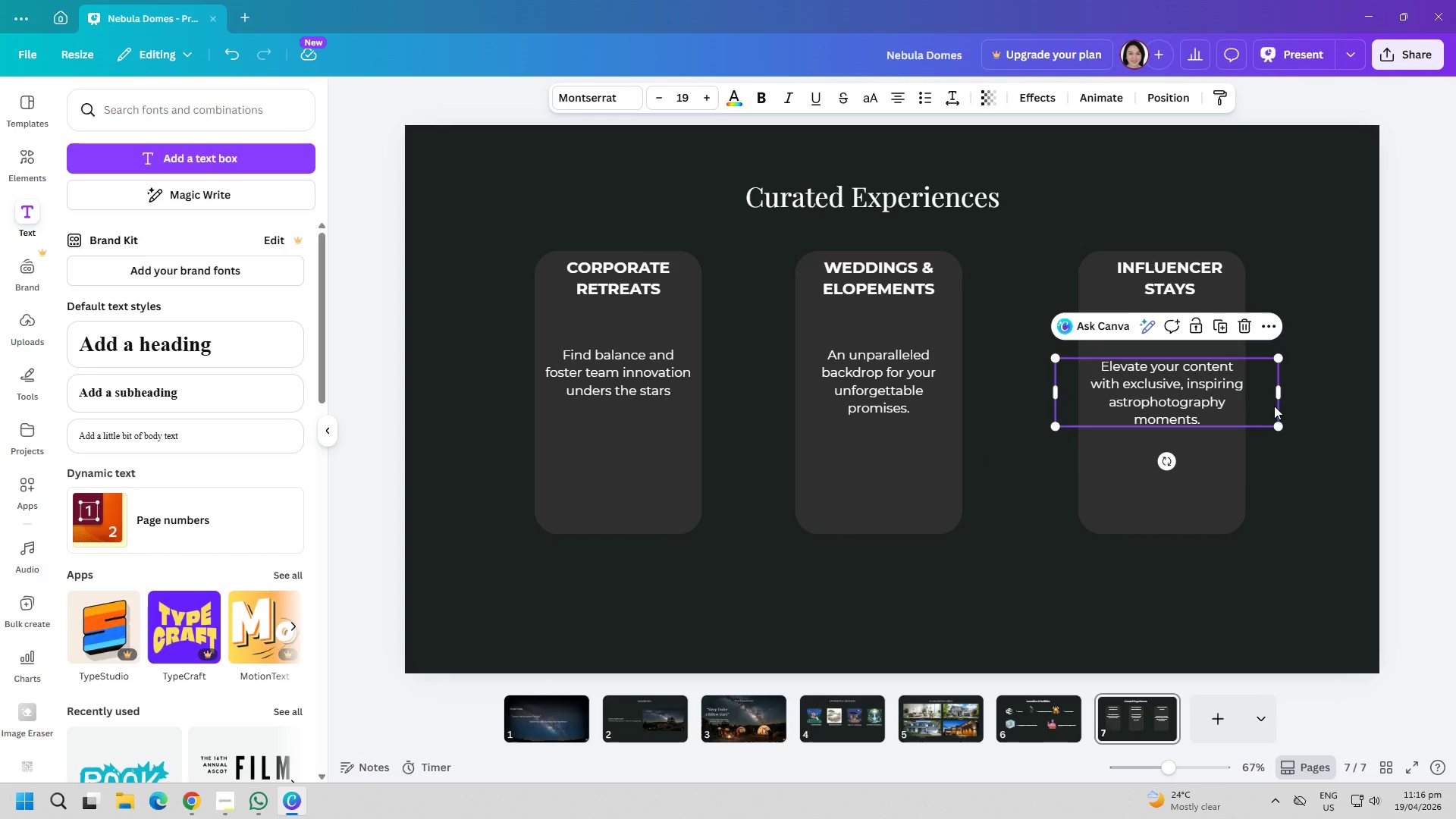 
left_click_drag(start_coordinate=[1284, 396], to_coordinate=[1225, 397])
 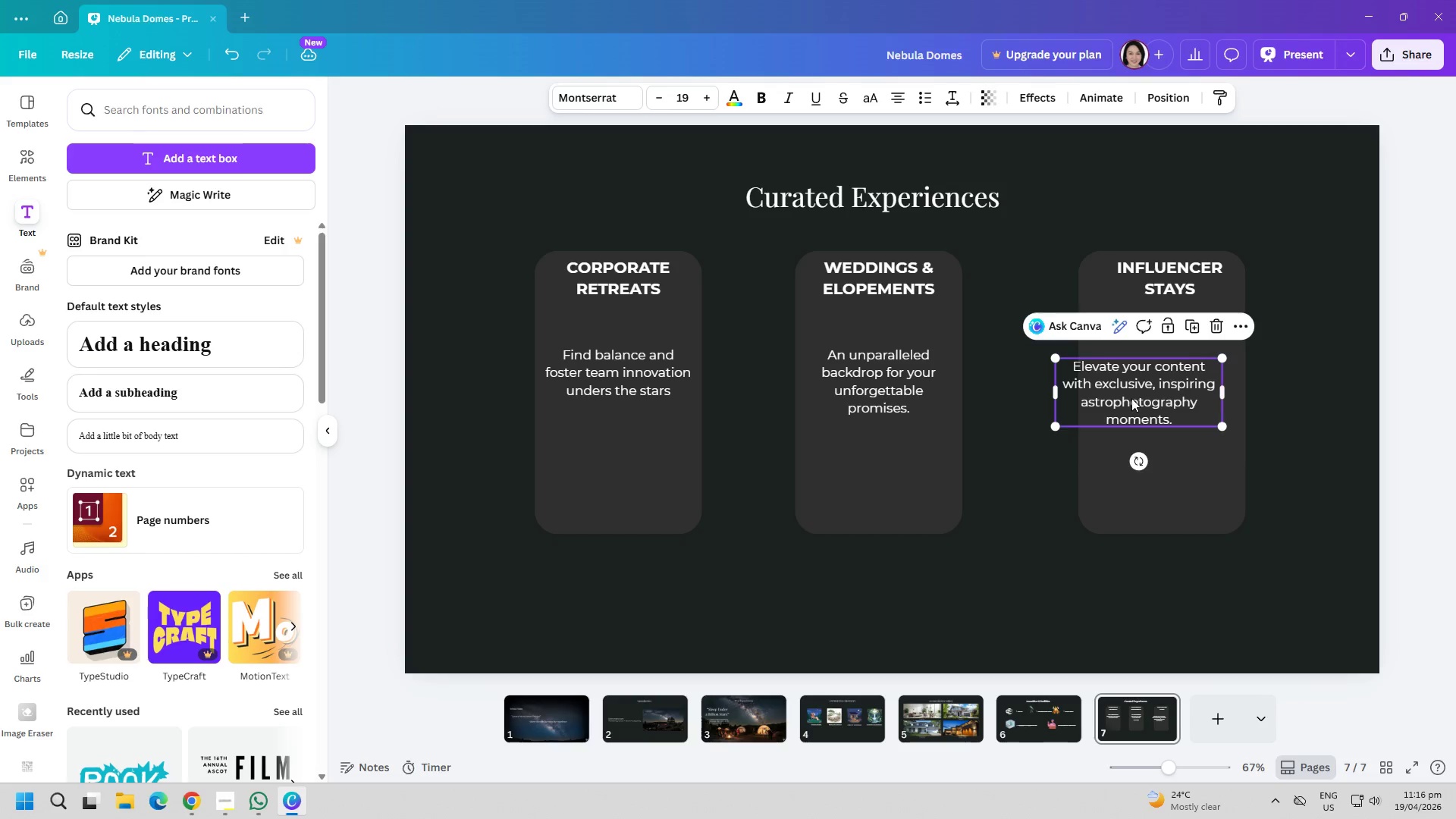 
left_click_drag(start_coordinate=[1131, 398], to_coordinate=[1154, 402])
 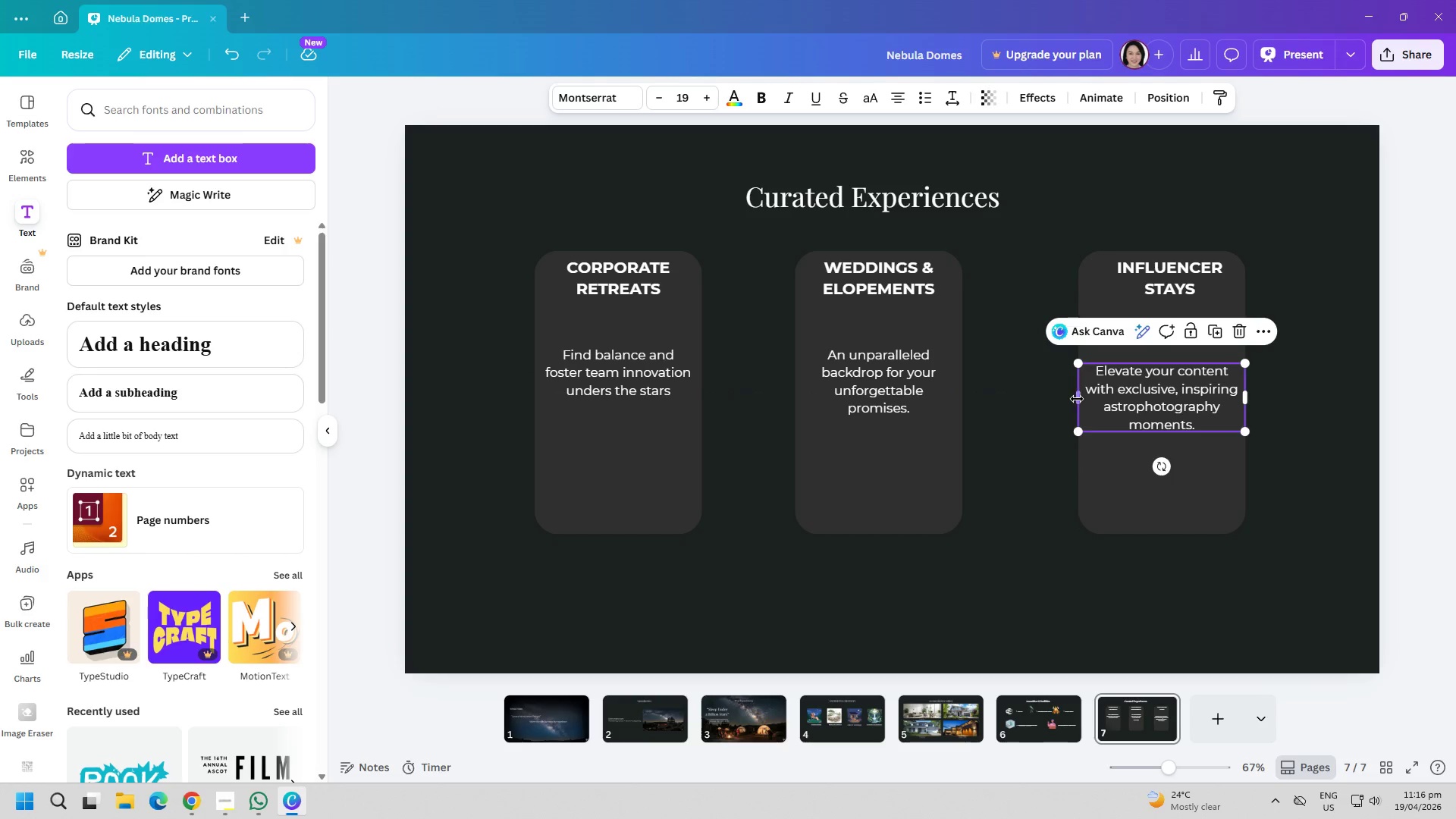 
left_click_drag(start_coordinate=[1077, 399], to_coordinate=[1083, 399])
 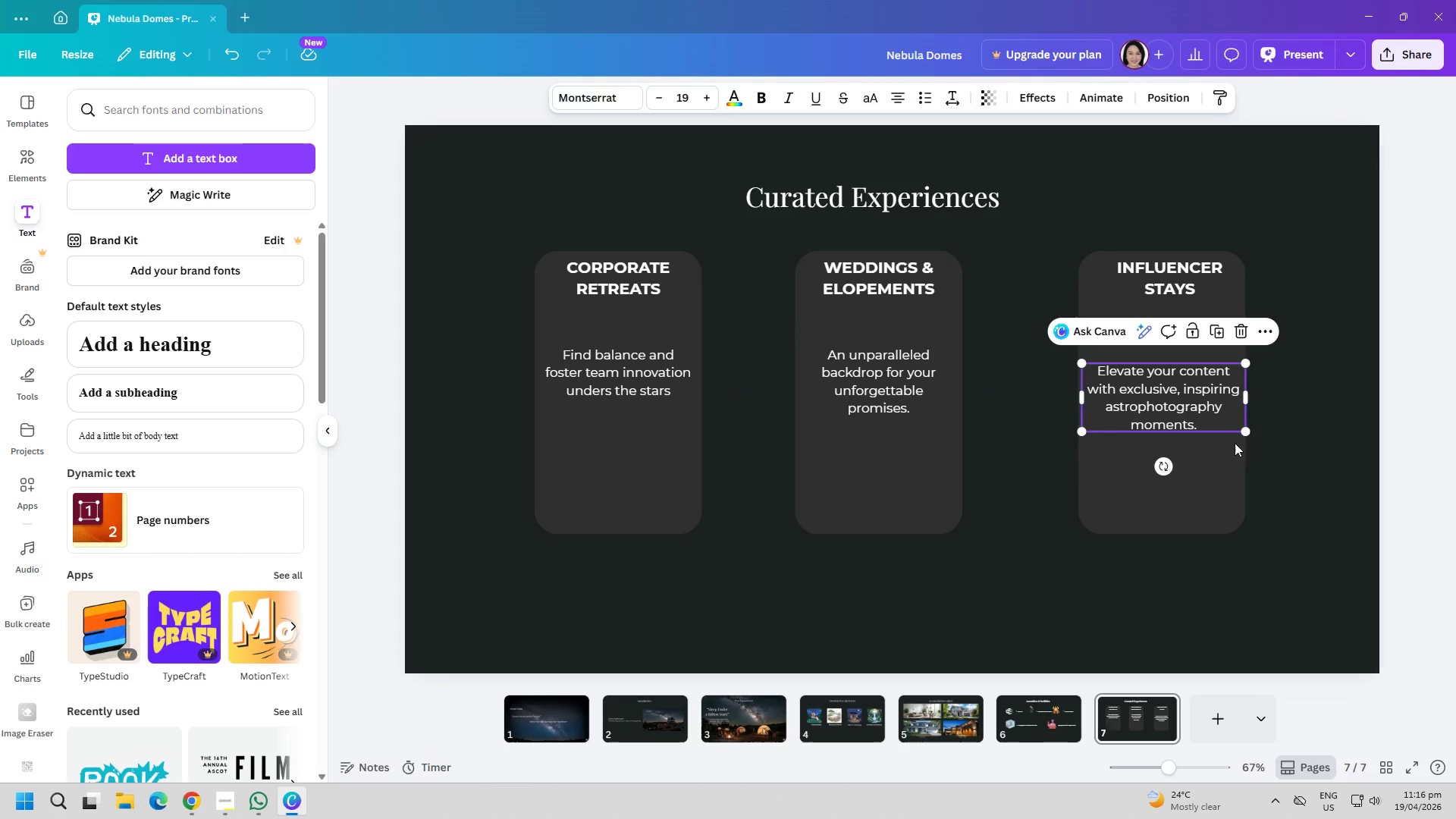 
left_click([1313, 463])
 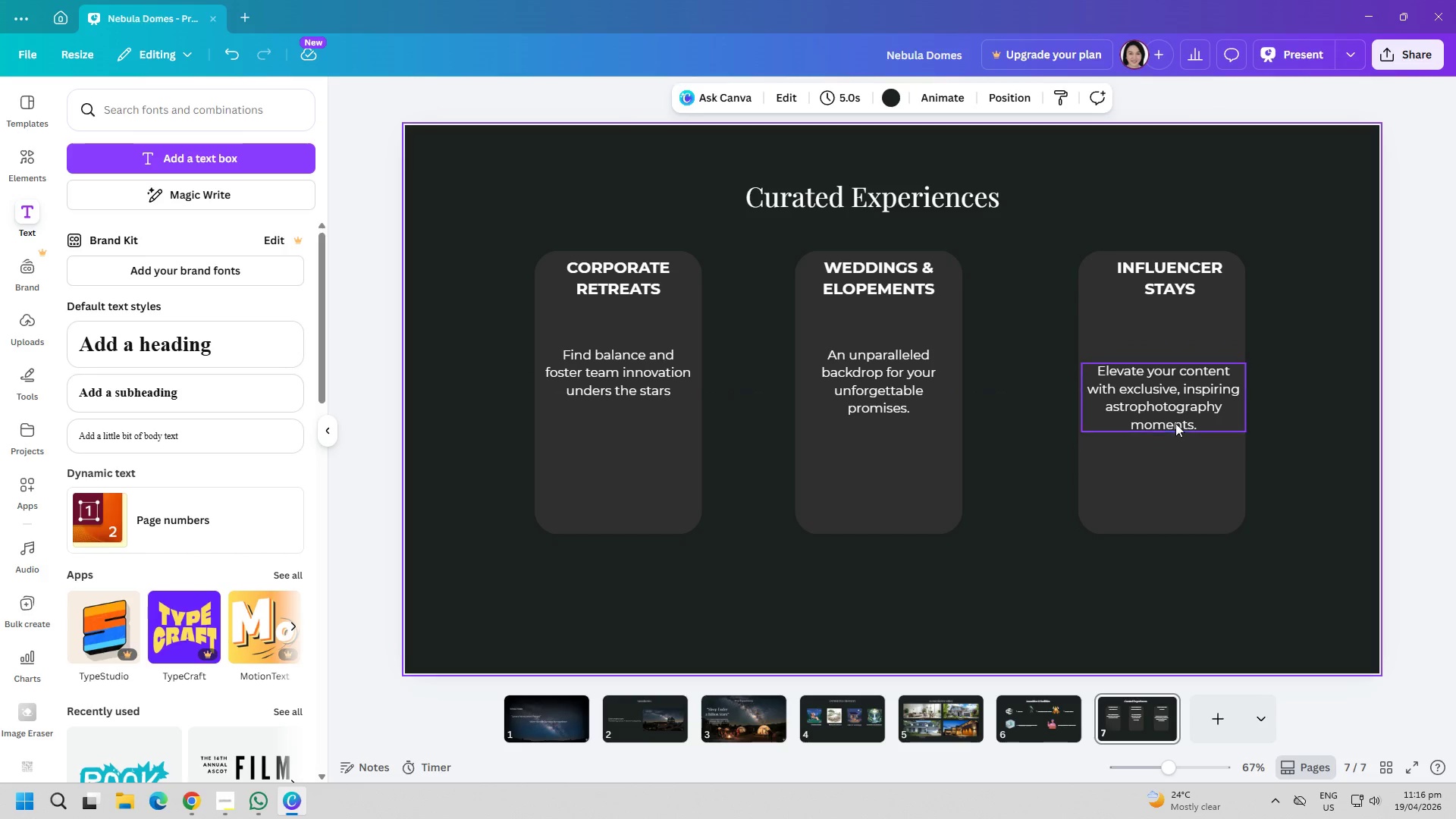 
left_click_drag(start_coordinate=[1169, 418], to_coordinate=[1166, 397])
 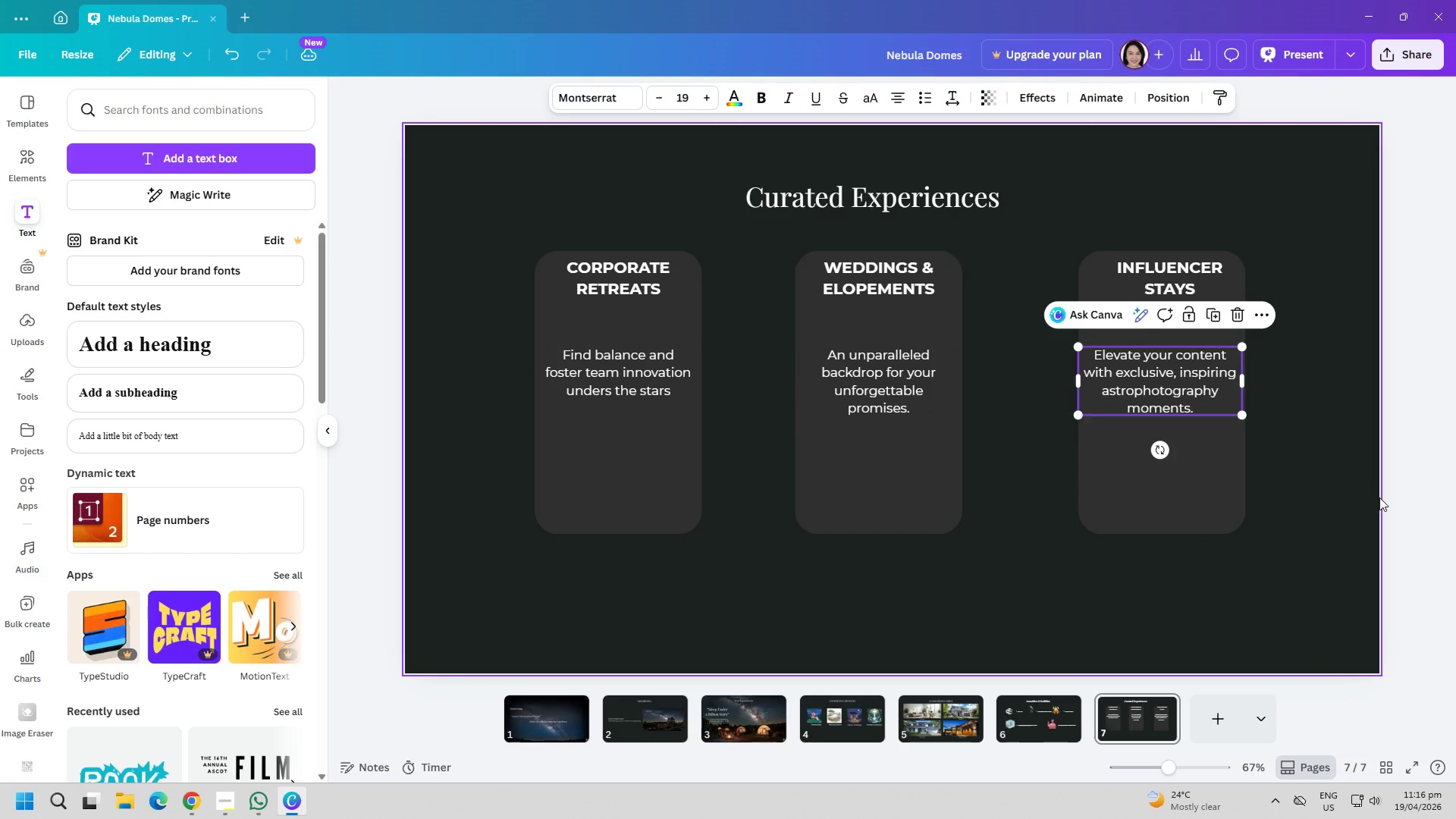 
left_click([1379, 497])
 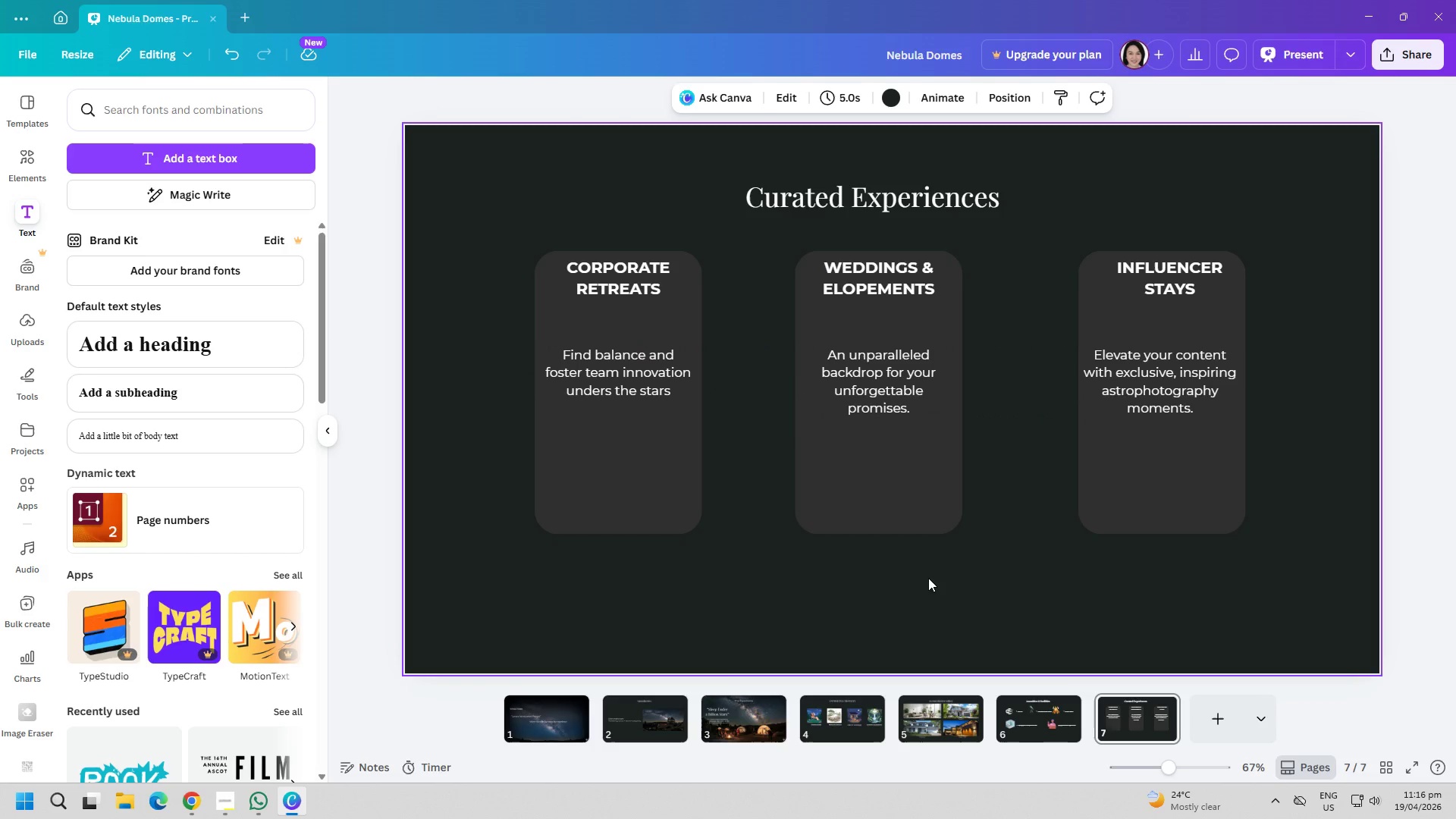 
double_click([645, 513])
 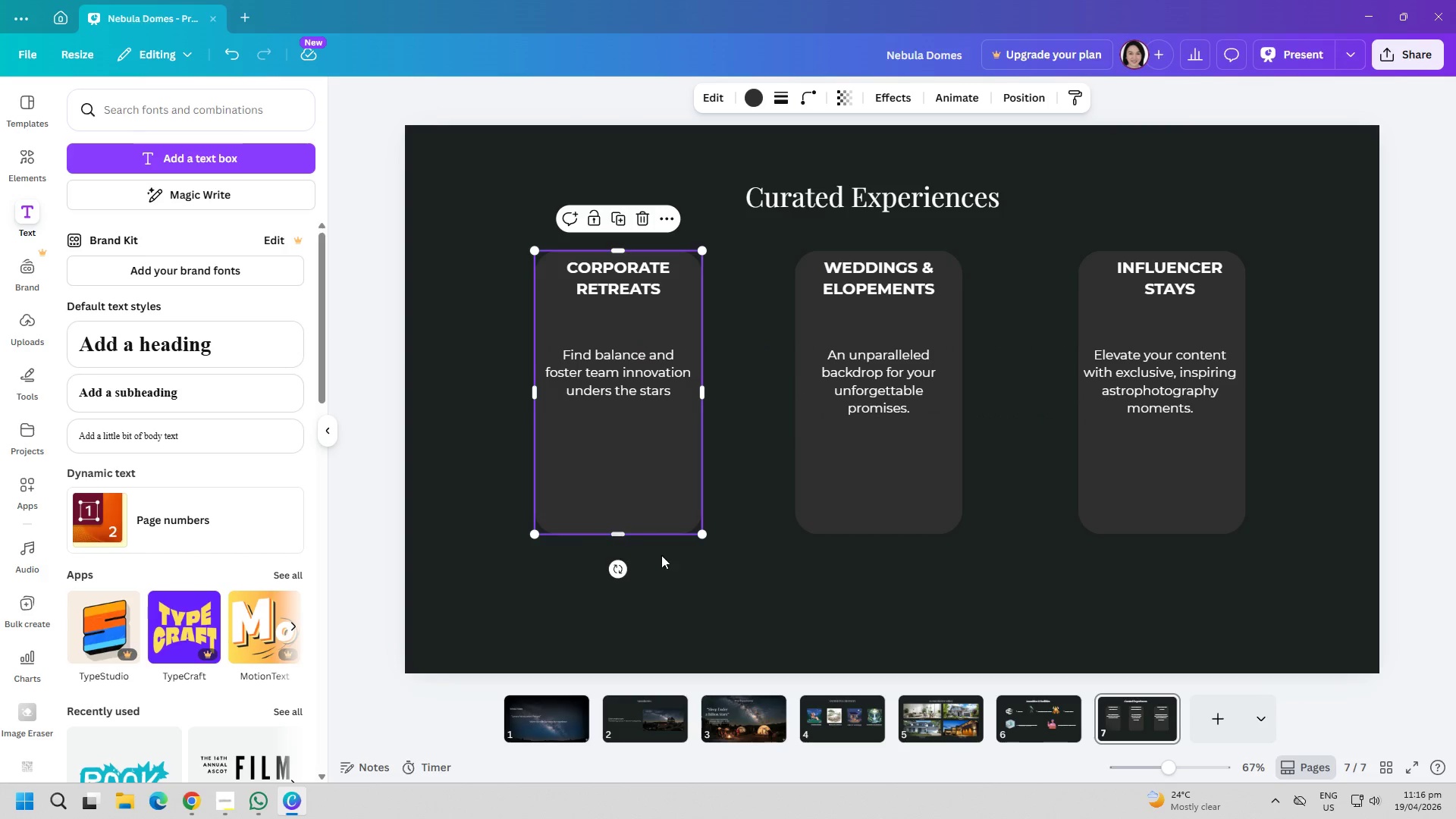 
left_click([667, 576])
 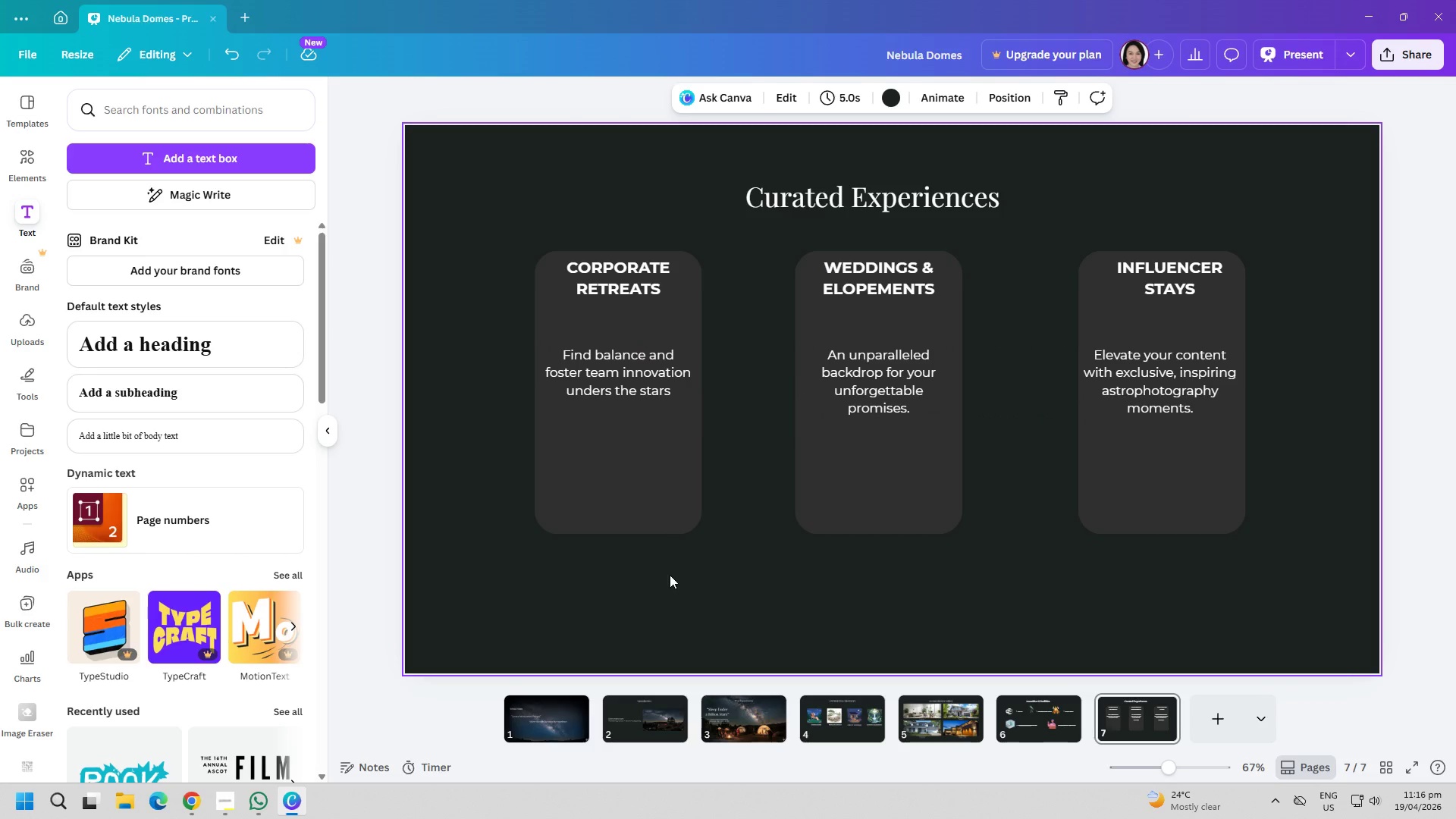 
left_click([647, 485])
 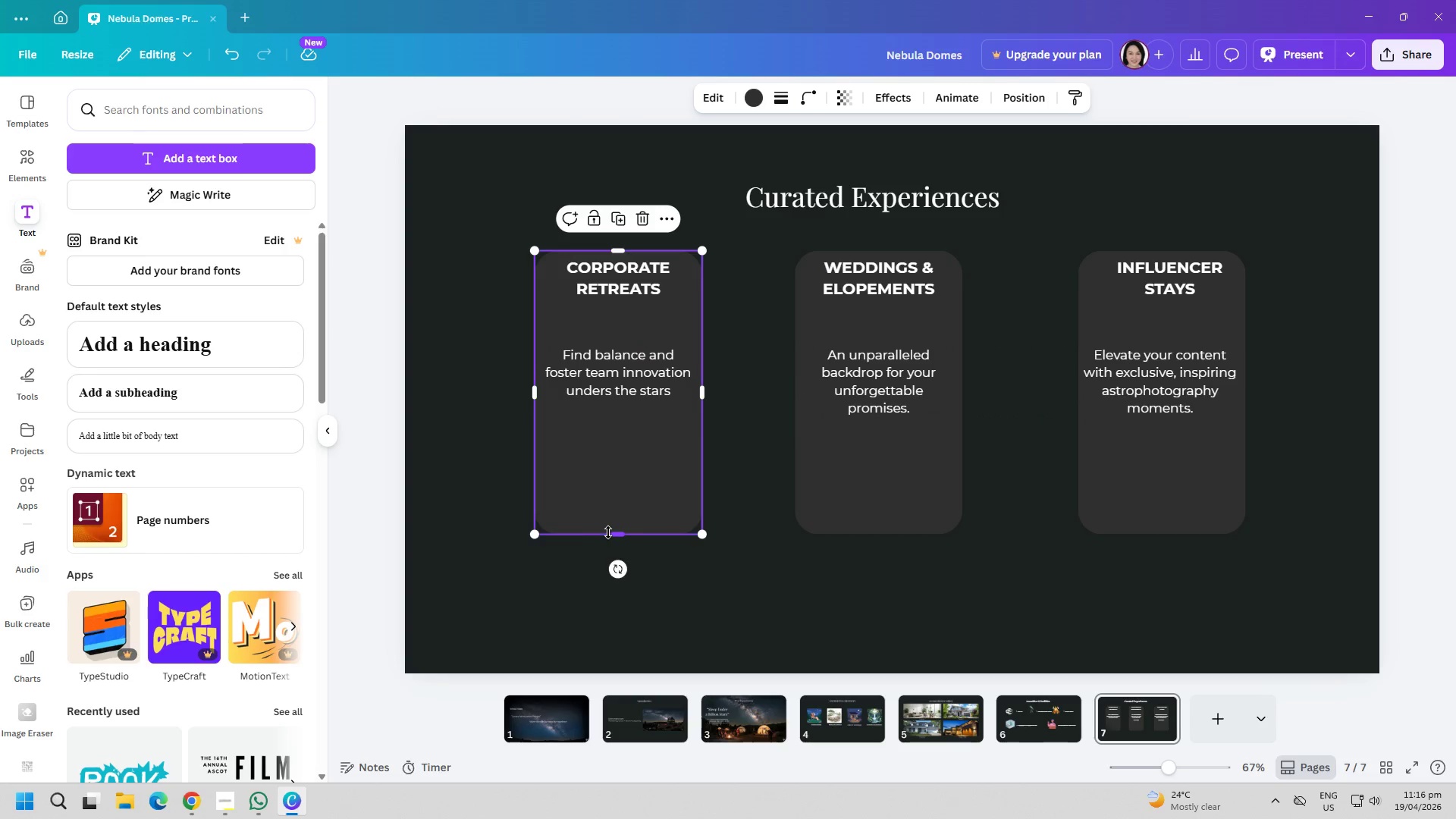 
left_click_drag(start_coordinate=[608, 532], to_coordinate=[615, 500])
 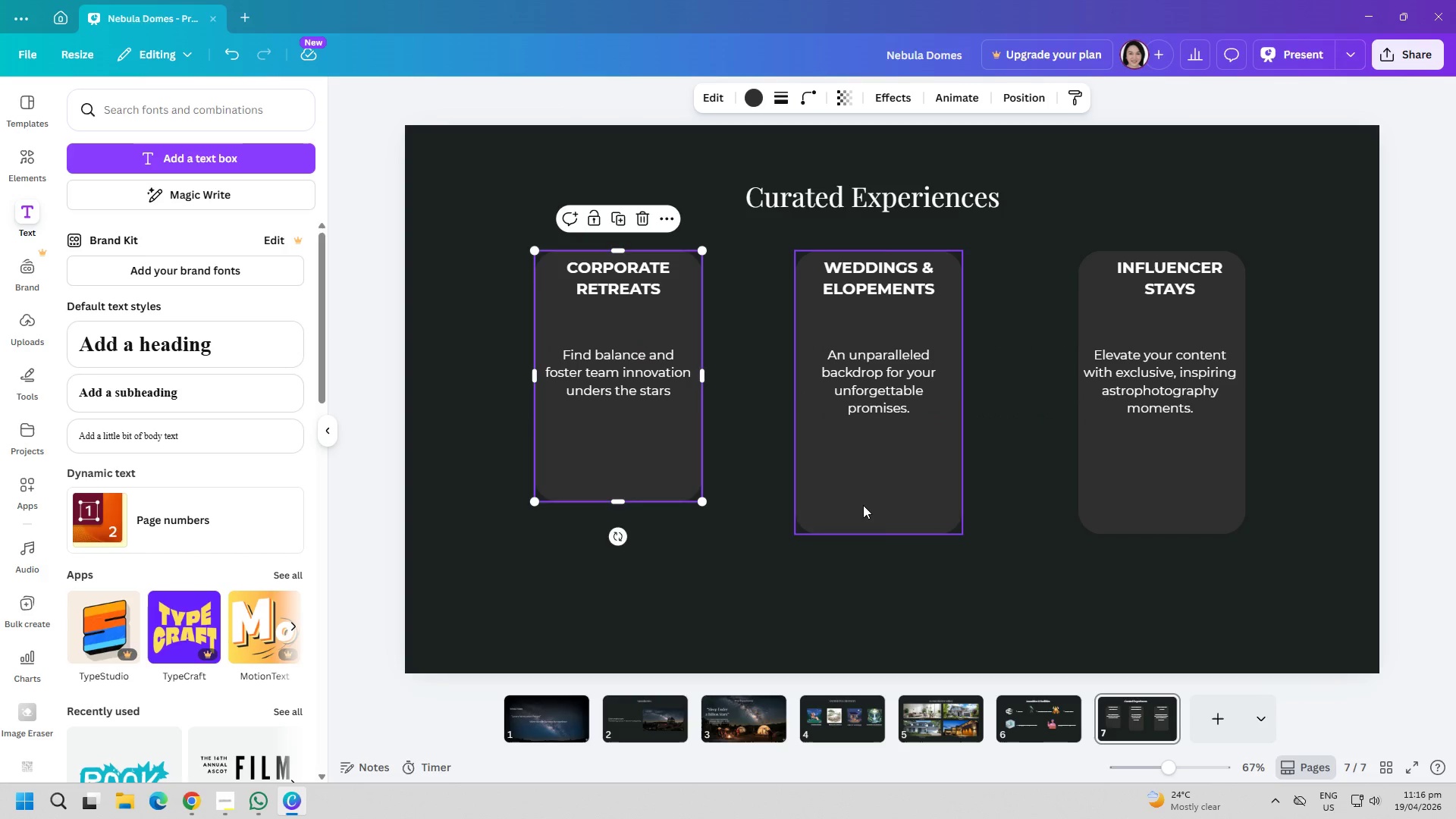 
left_click([868, 505])
 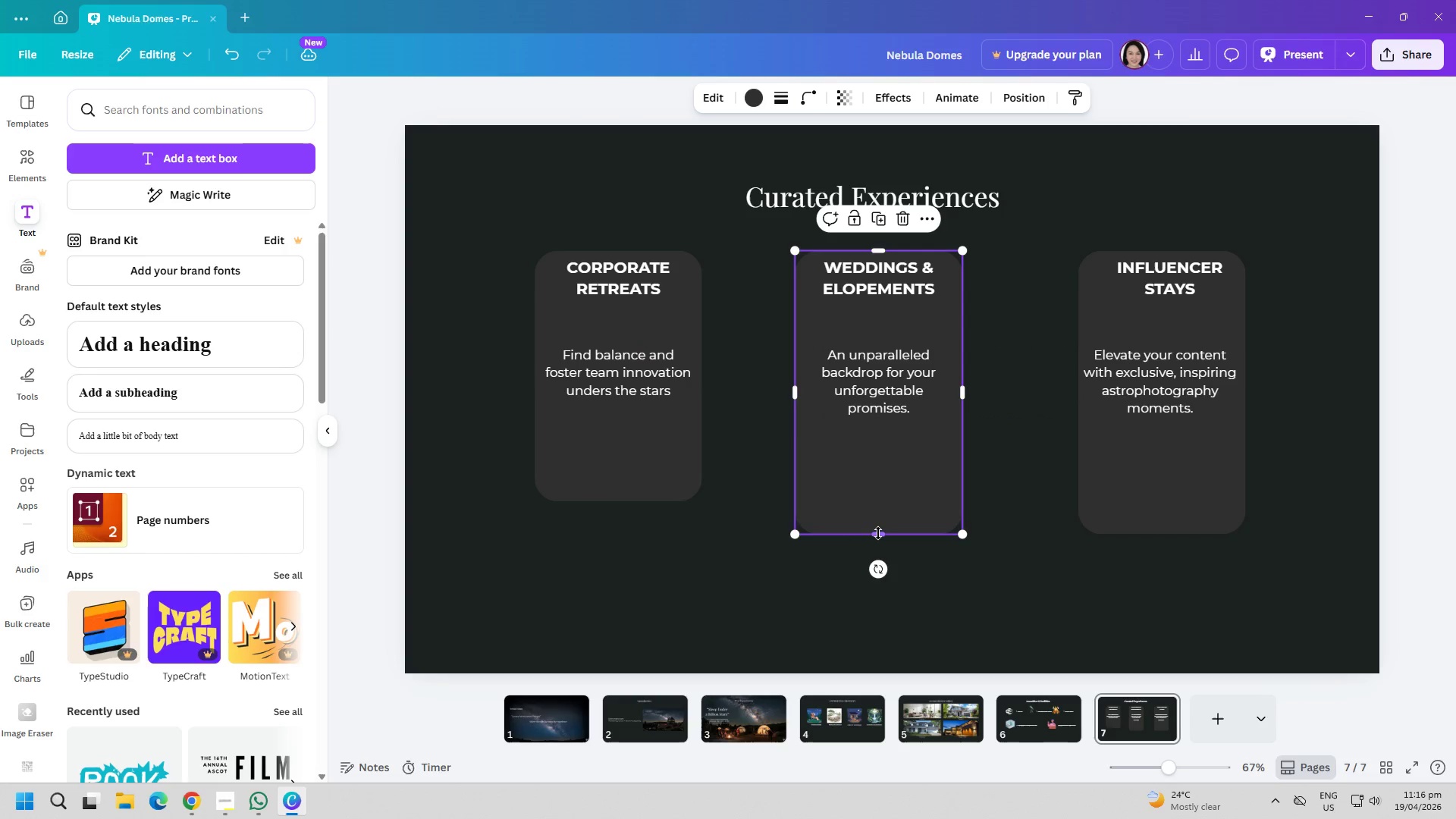 
left_click_drag(start_coordinate=[878, 533], to_coordinate=[881, 500])
 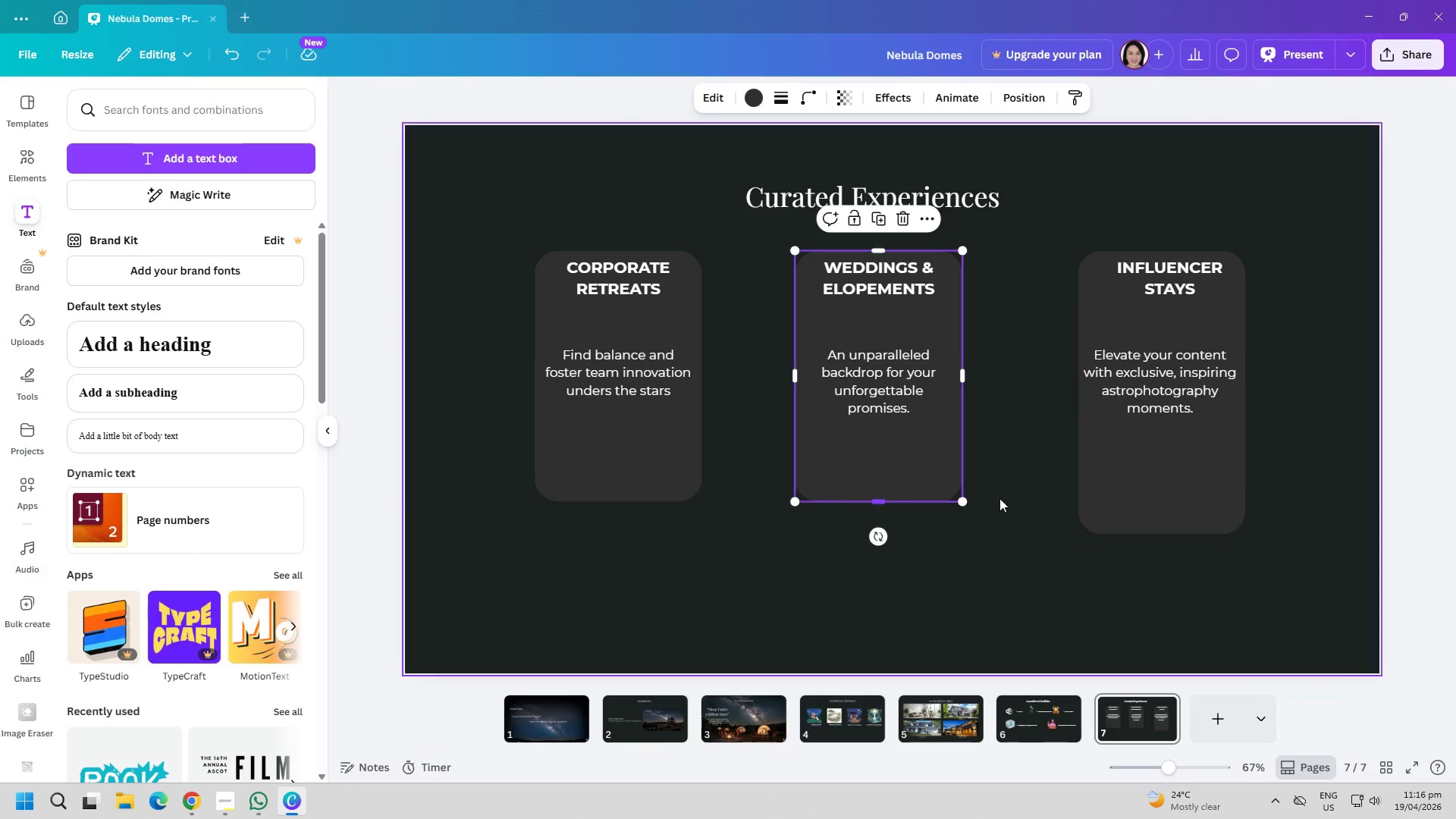 
left_click([1153, 489])
 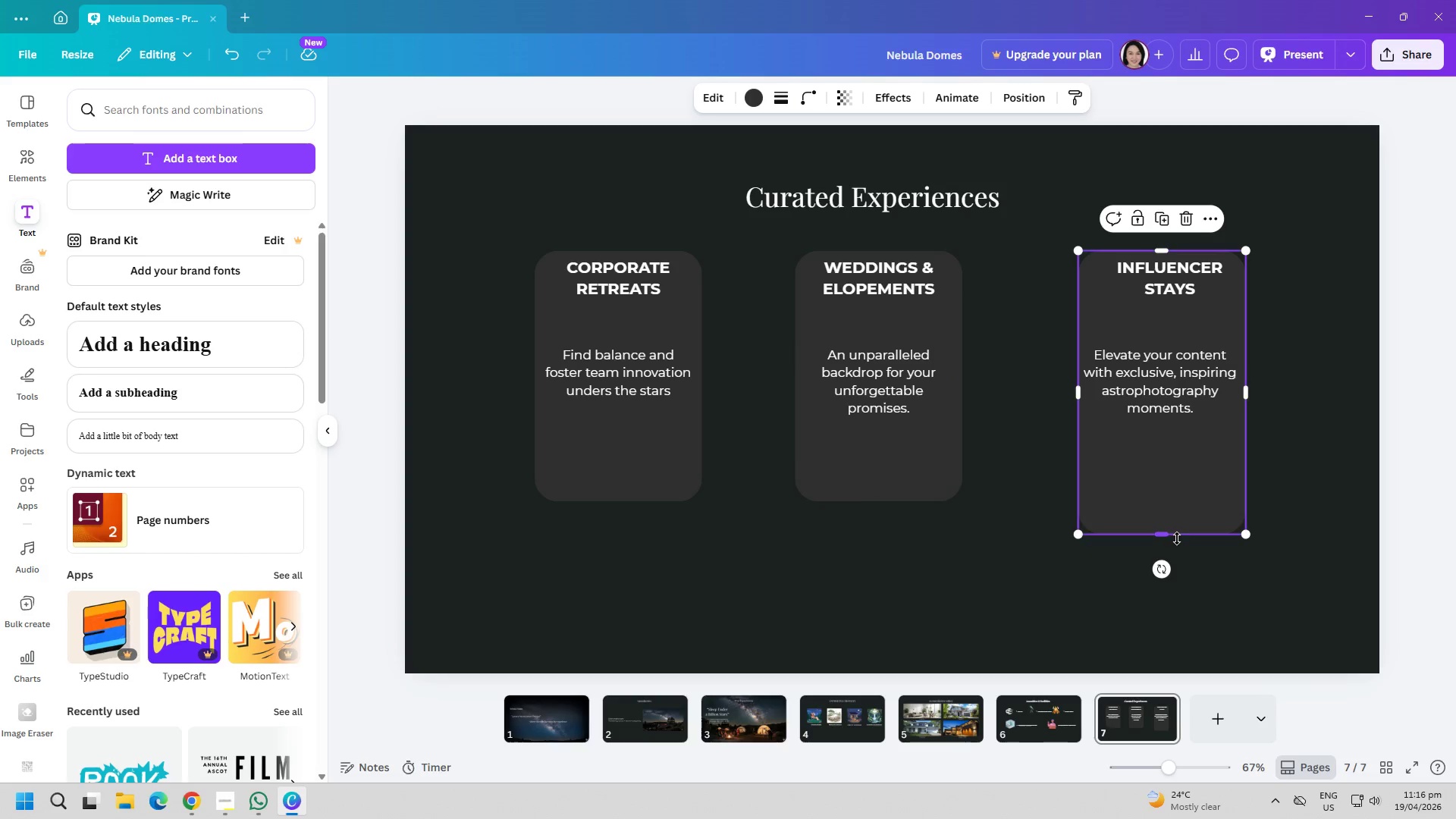 
left_click_drag(start_coordinate=[1169, 537], to_coordinate=[1165, 503])
 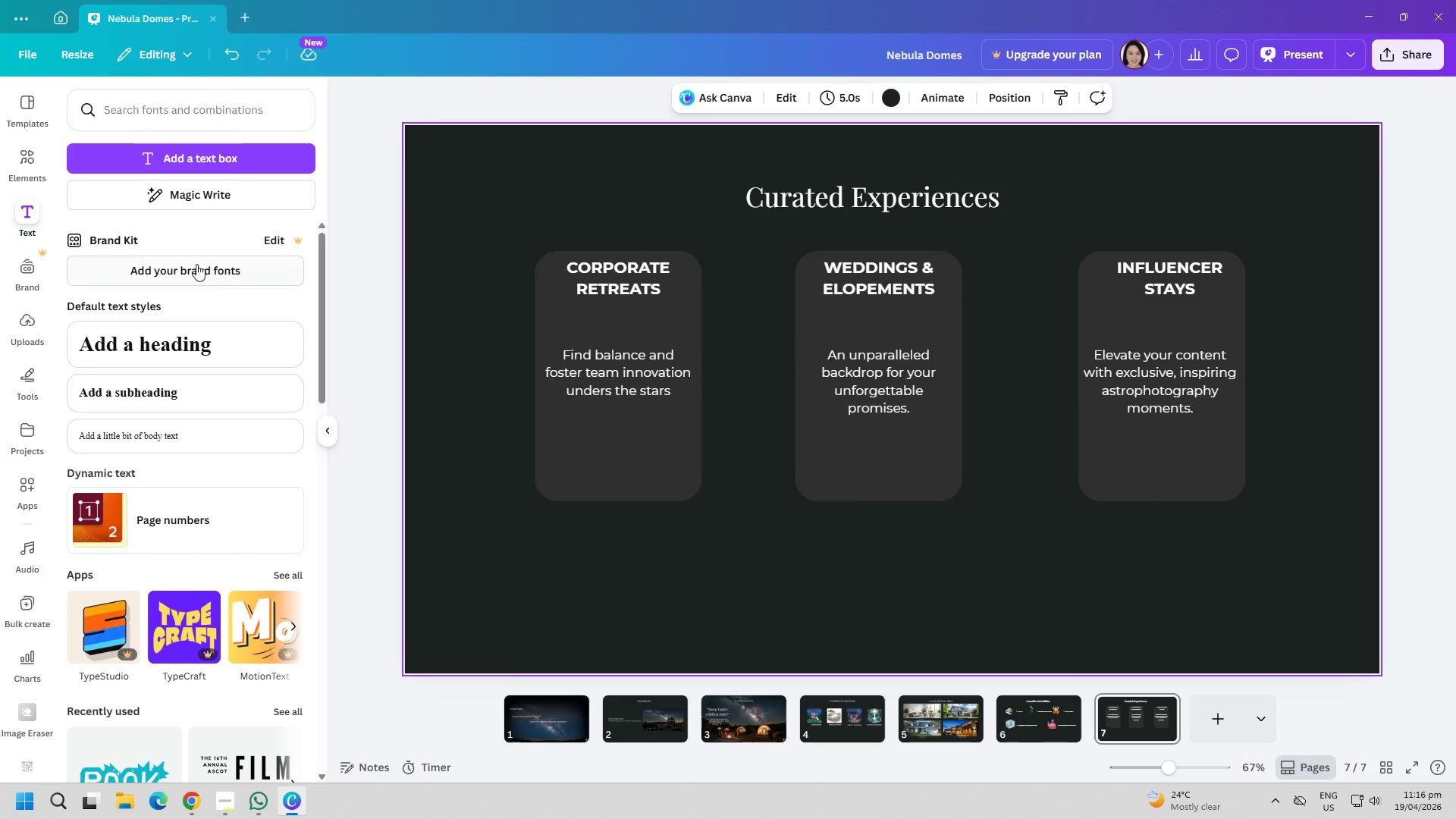 
left_click([34, 168])
 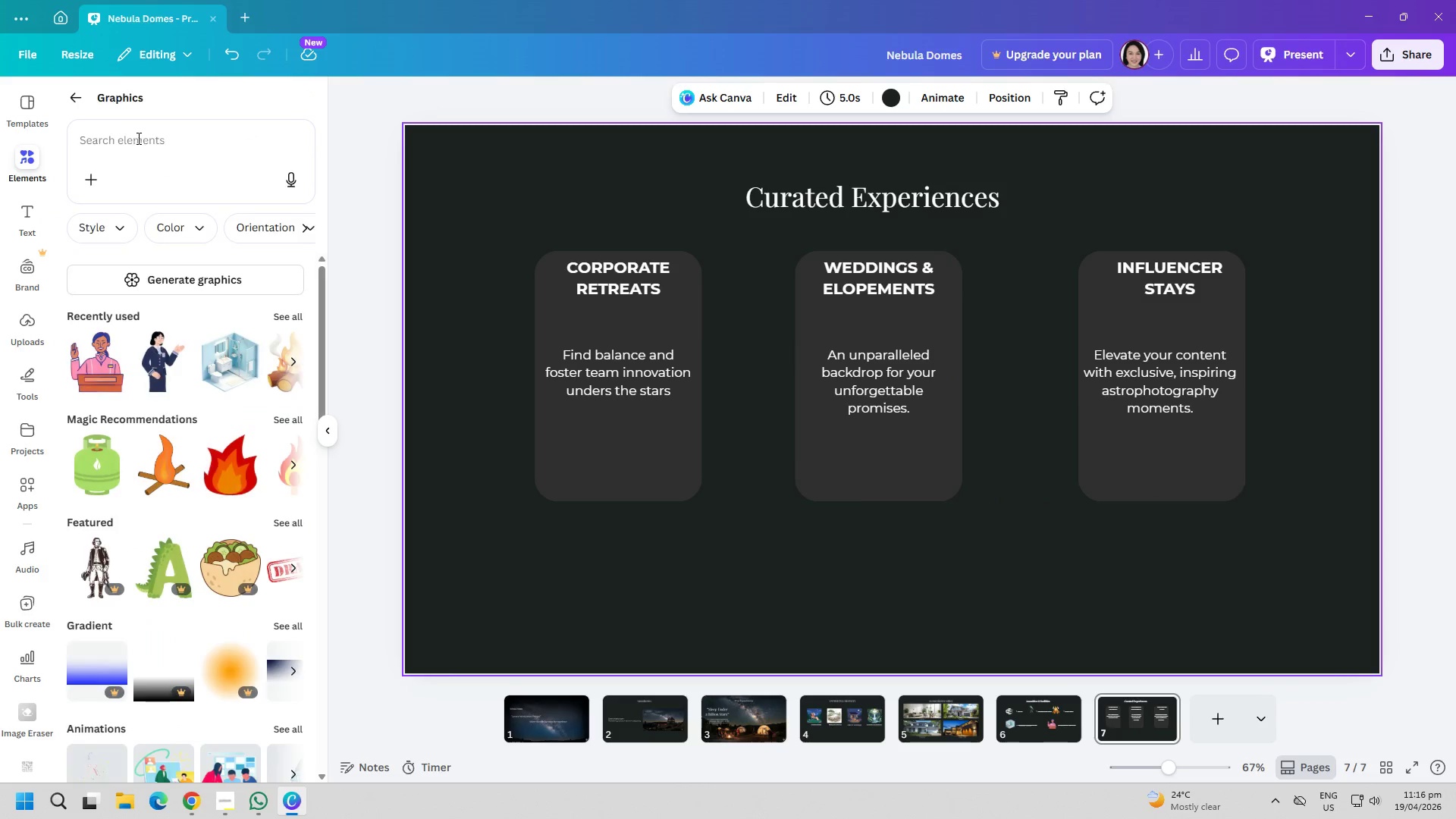 
left_click([151, 144])
 